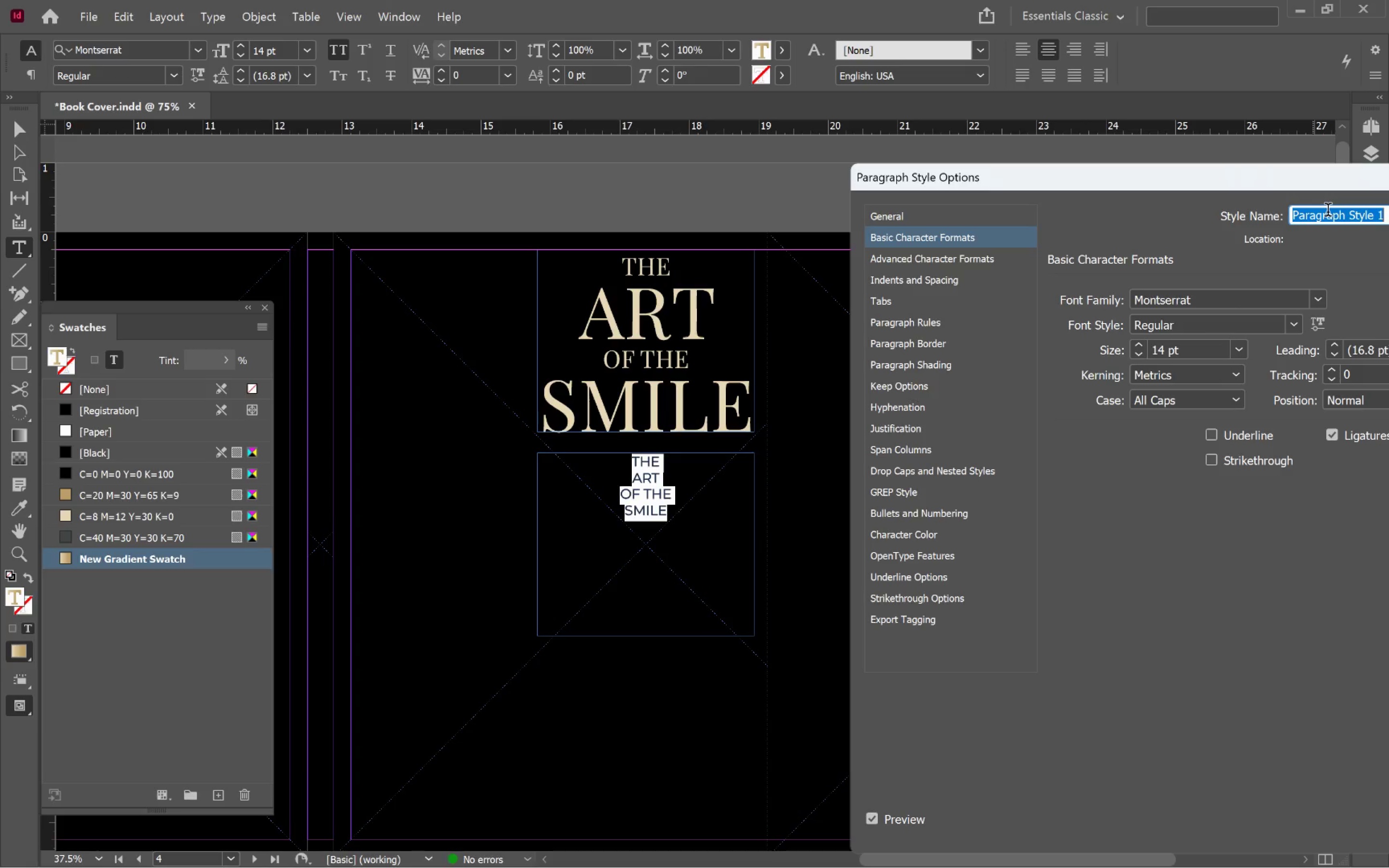 
type(Supporting Text)
 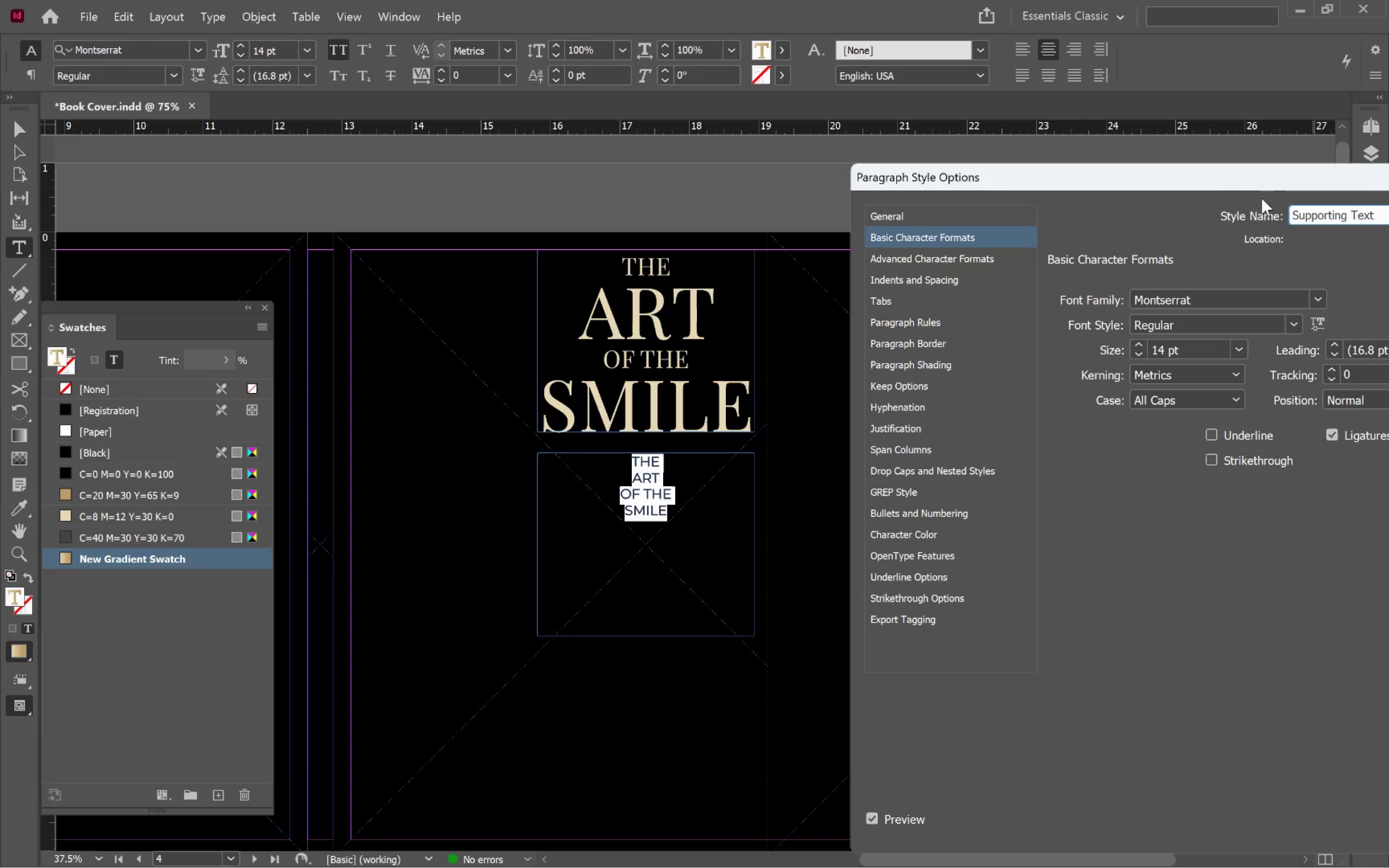 
left_click_drag(start_coordinate=[1227, 178], to_coordinate=[1103, 56])
 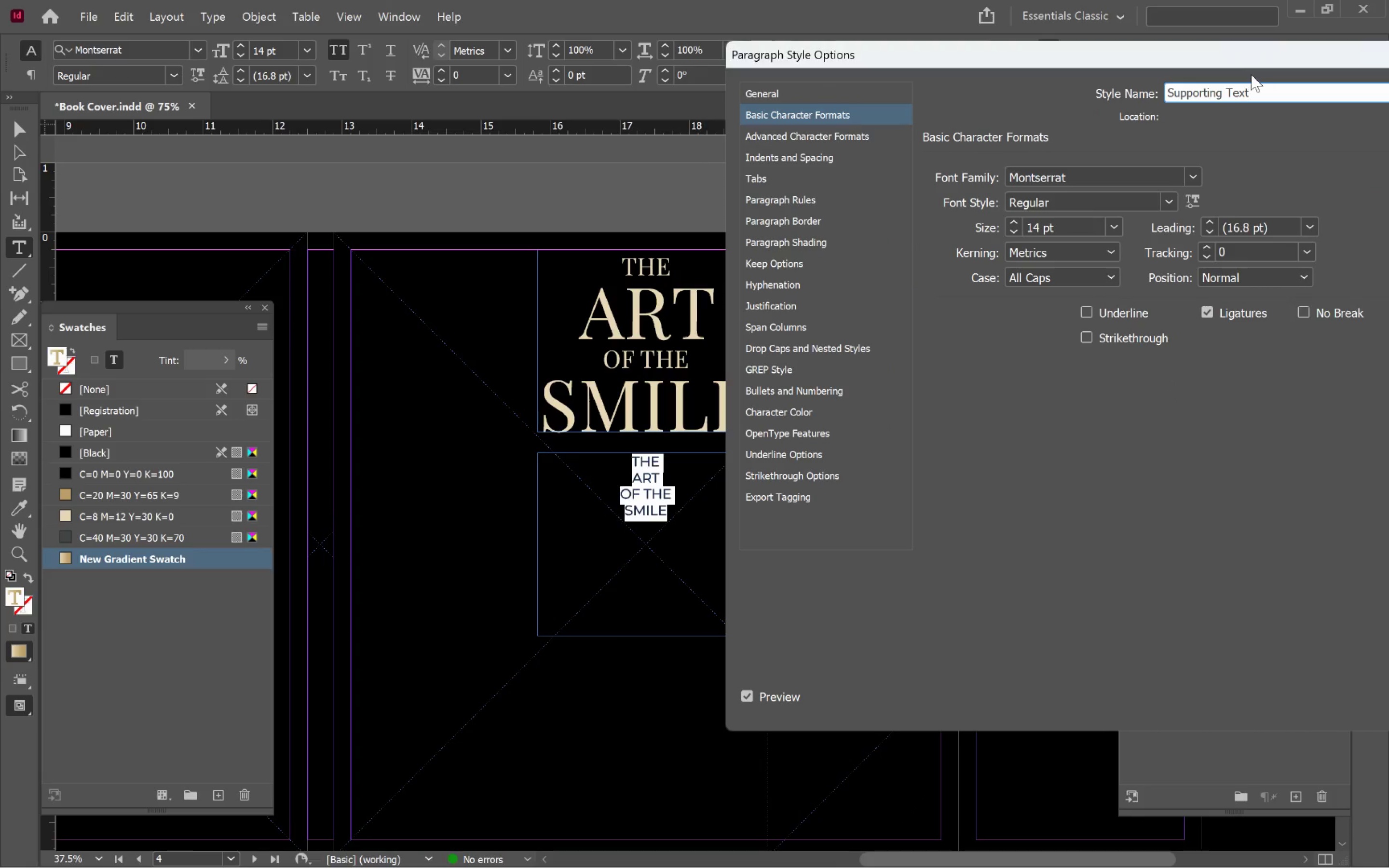 
left_click_drag(start_coordinate=[1251, 65], to_coordinate=[1055, 71])
 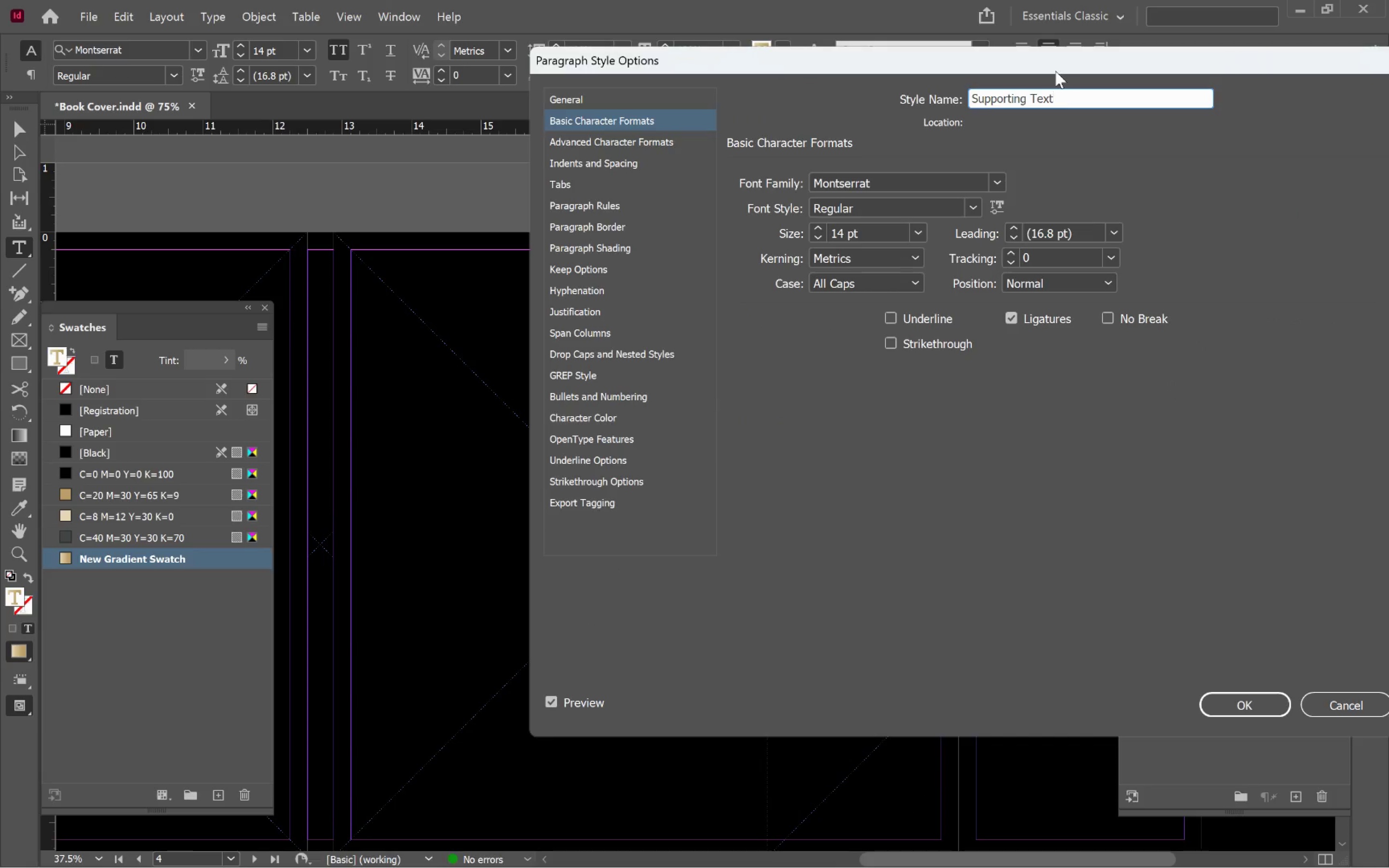 
key(Enter)
 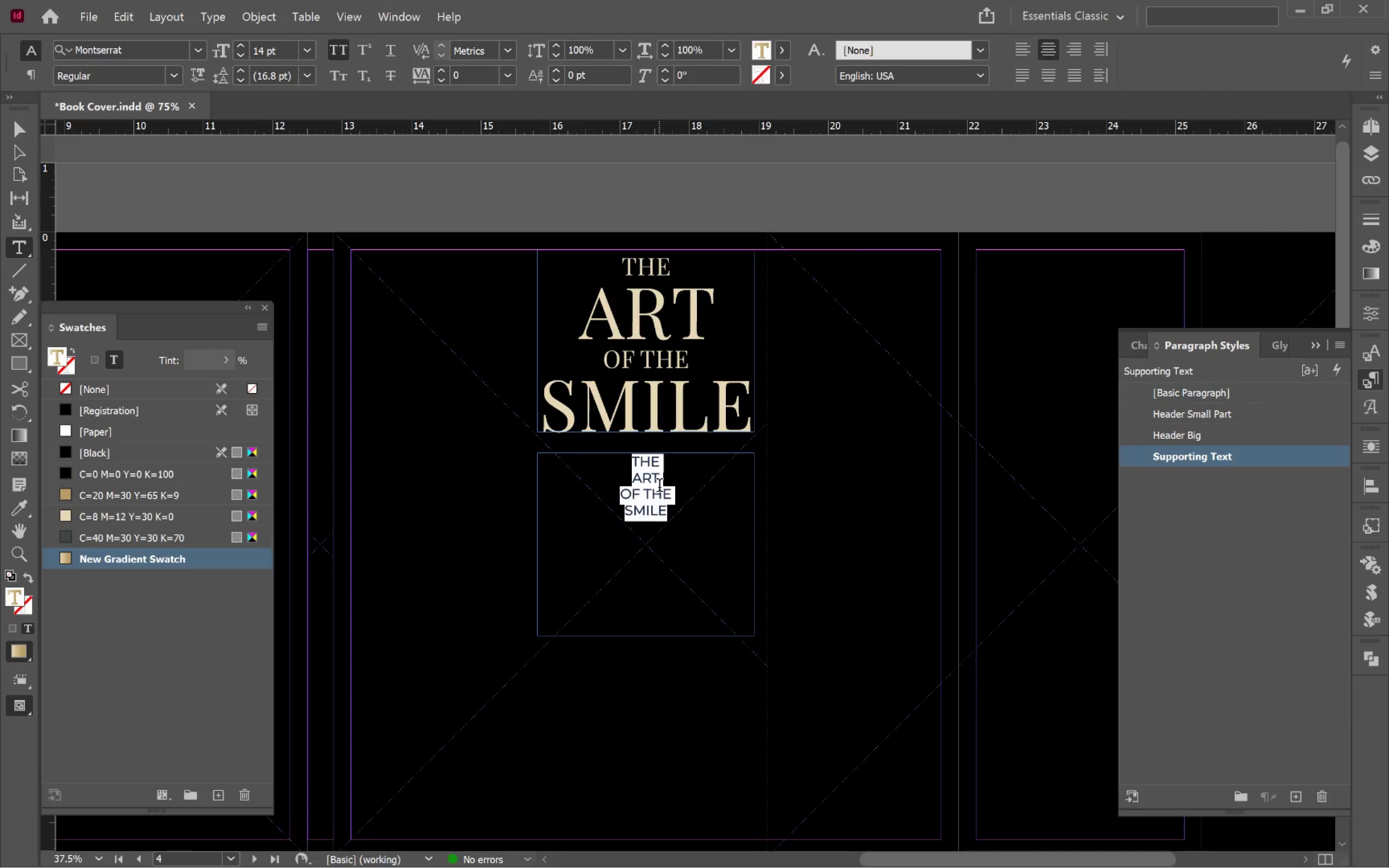 
type(A visual guide to modern oral esthetics)
 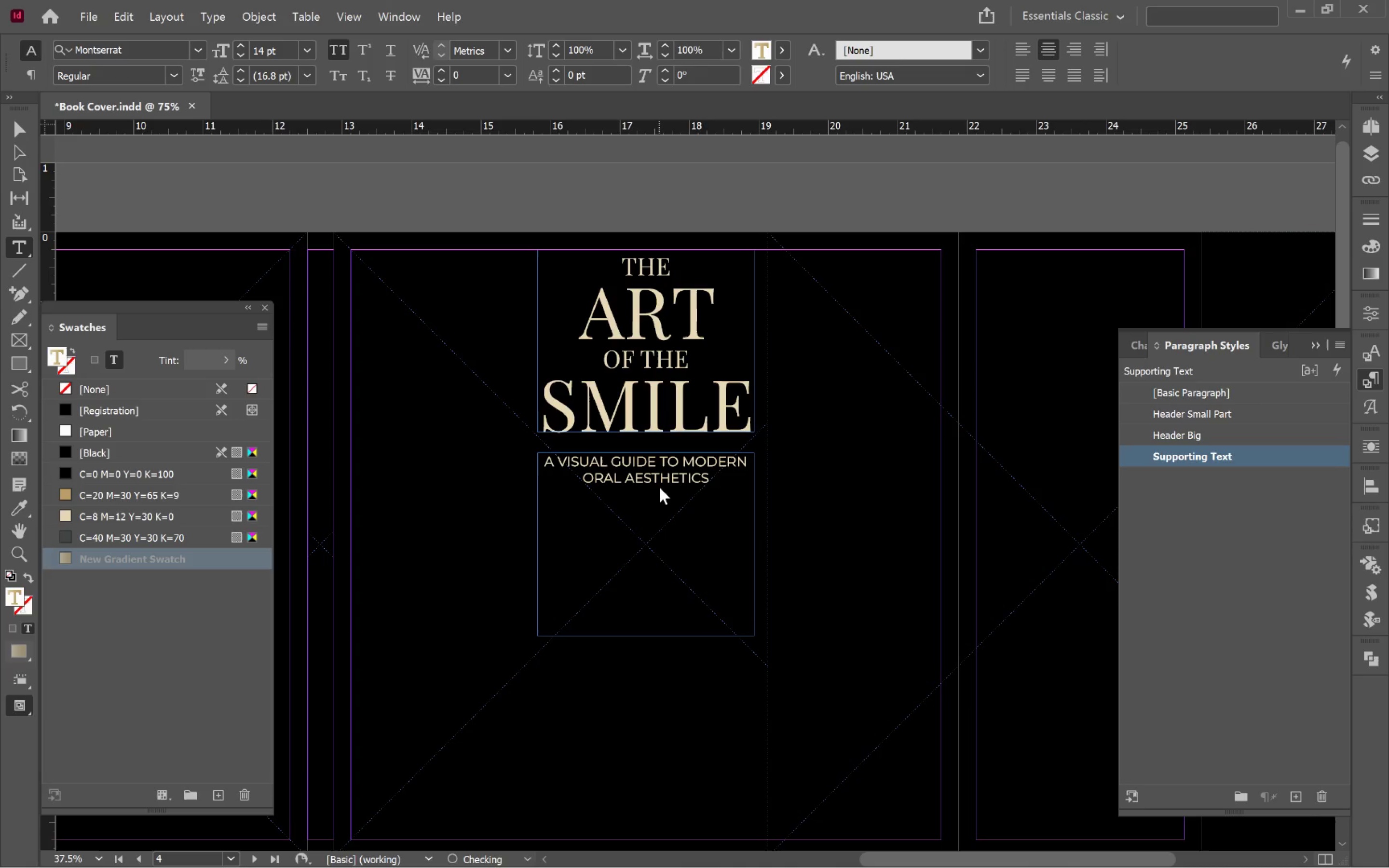 
hold_key(key=ControlLeft, duration=0.53)
left_click([846, 476])
 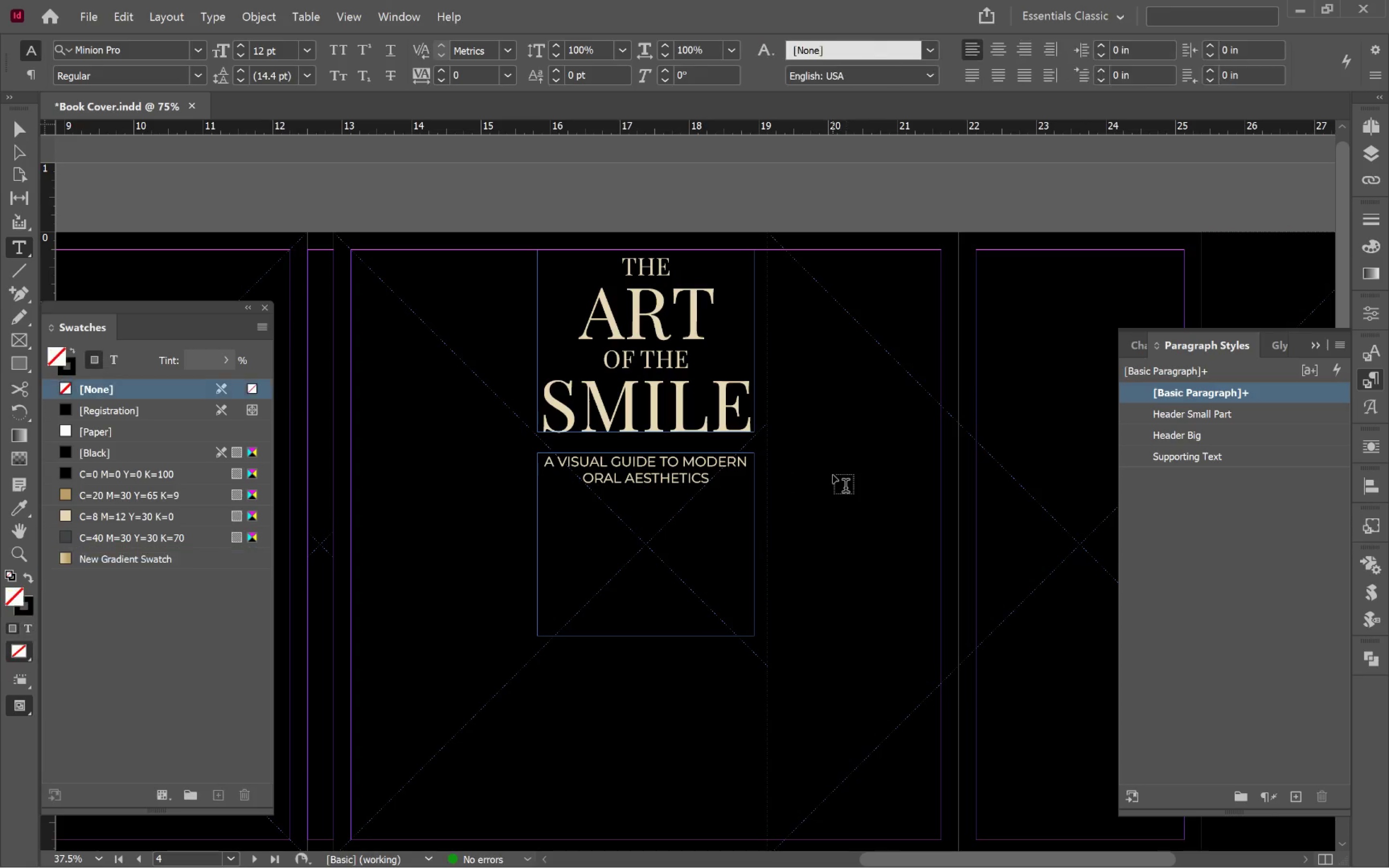 
key(V)
 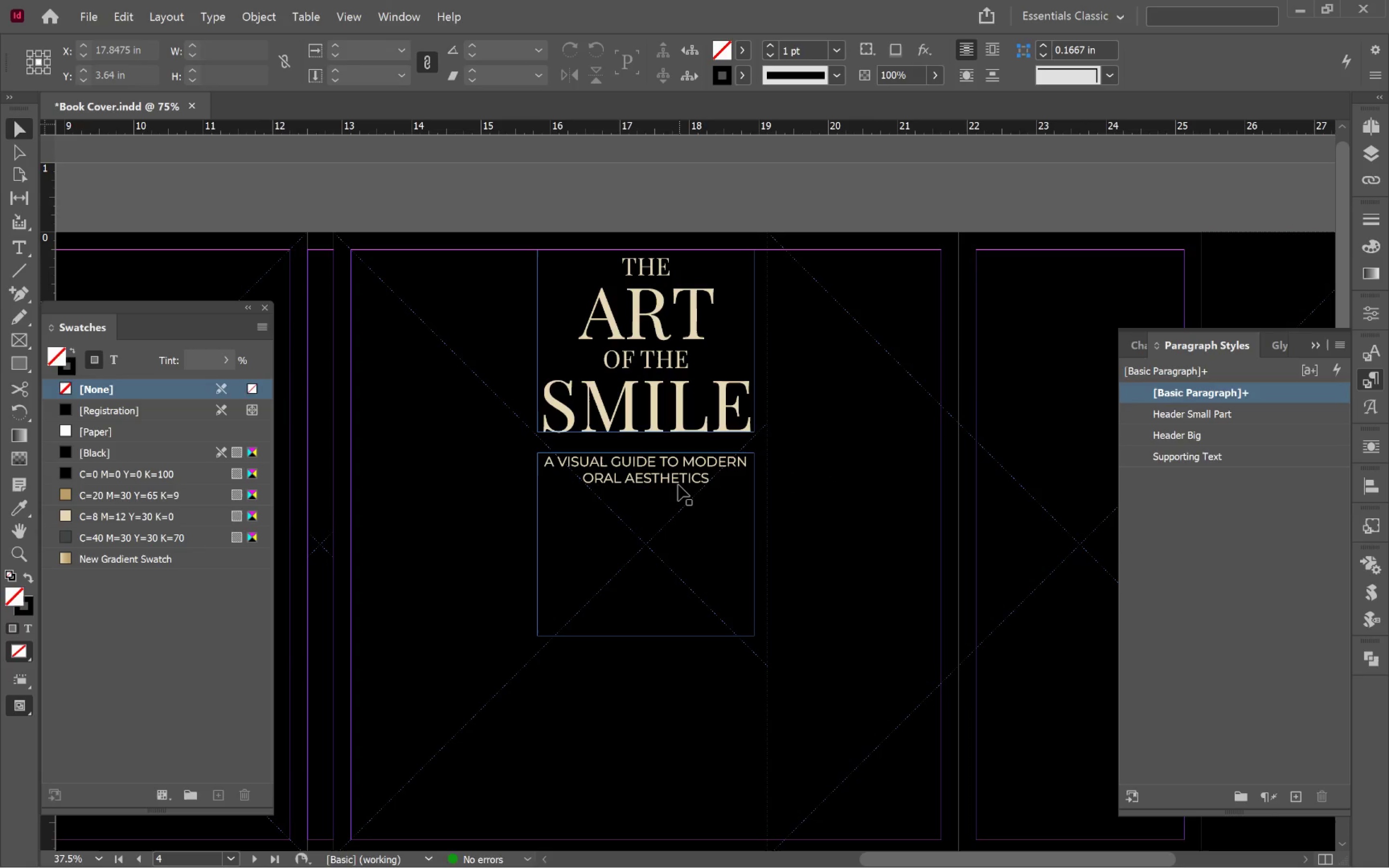 
left_click([678, 485])
 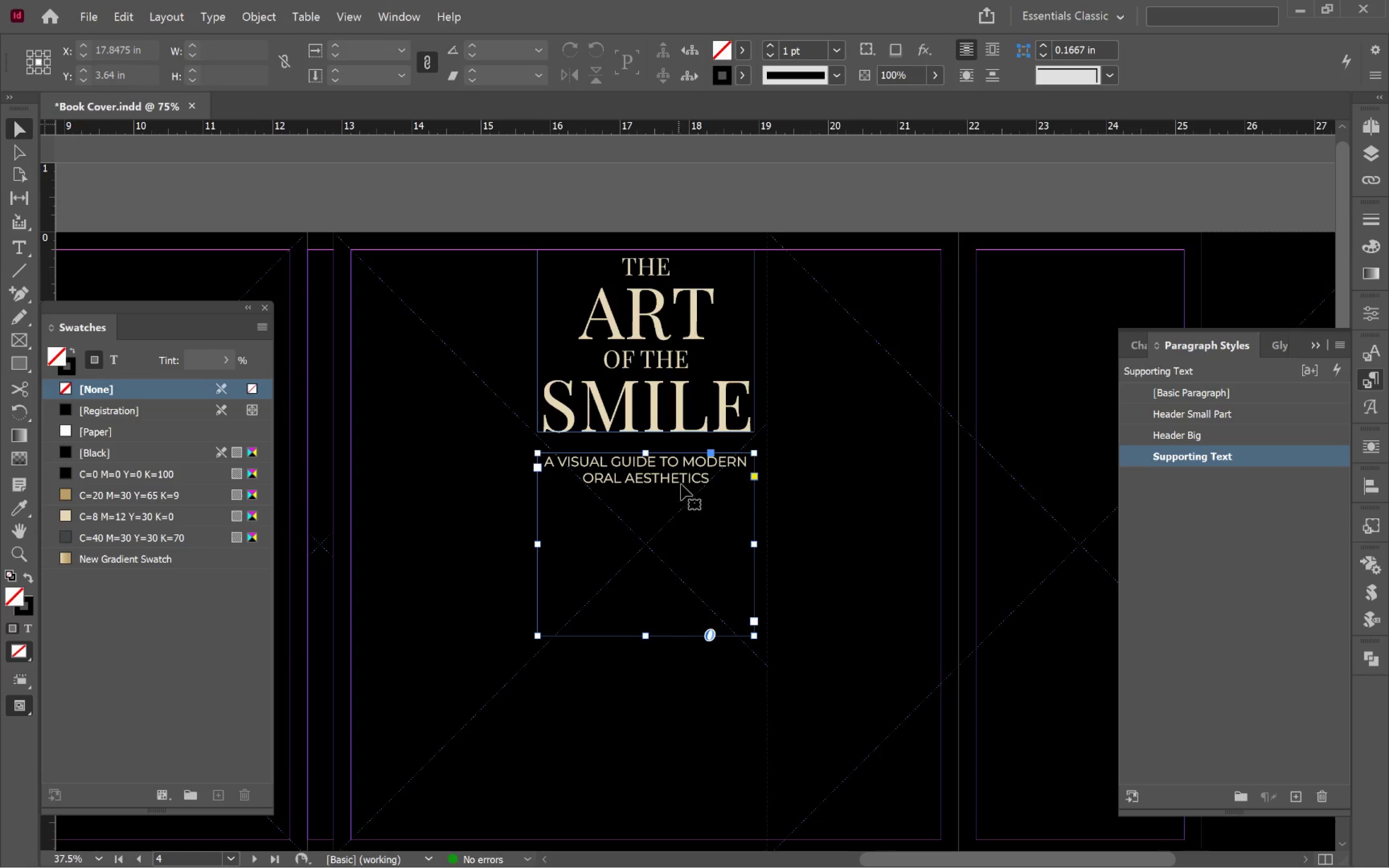 
hold_key(key=AltLeft, duration=0.47)
scroll: coordinate [698, 477], scroll_direction: up, amount: 2.0
 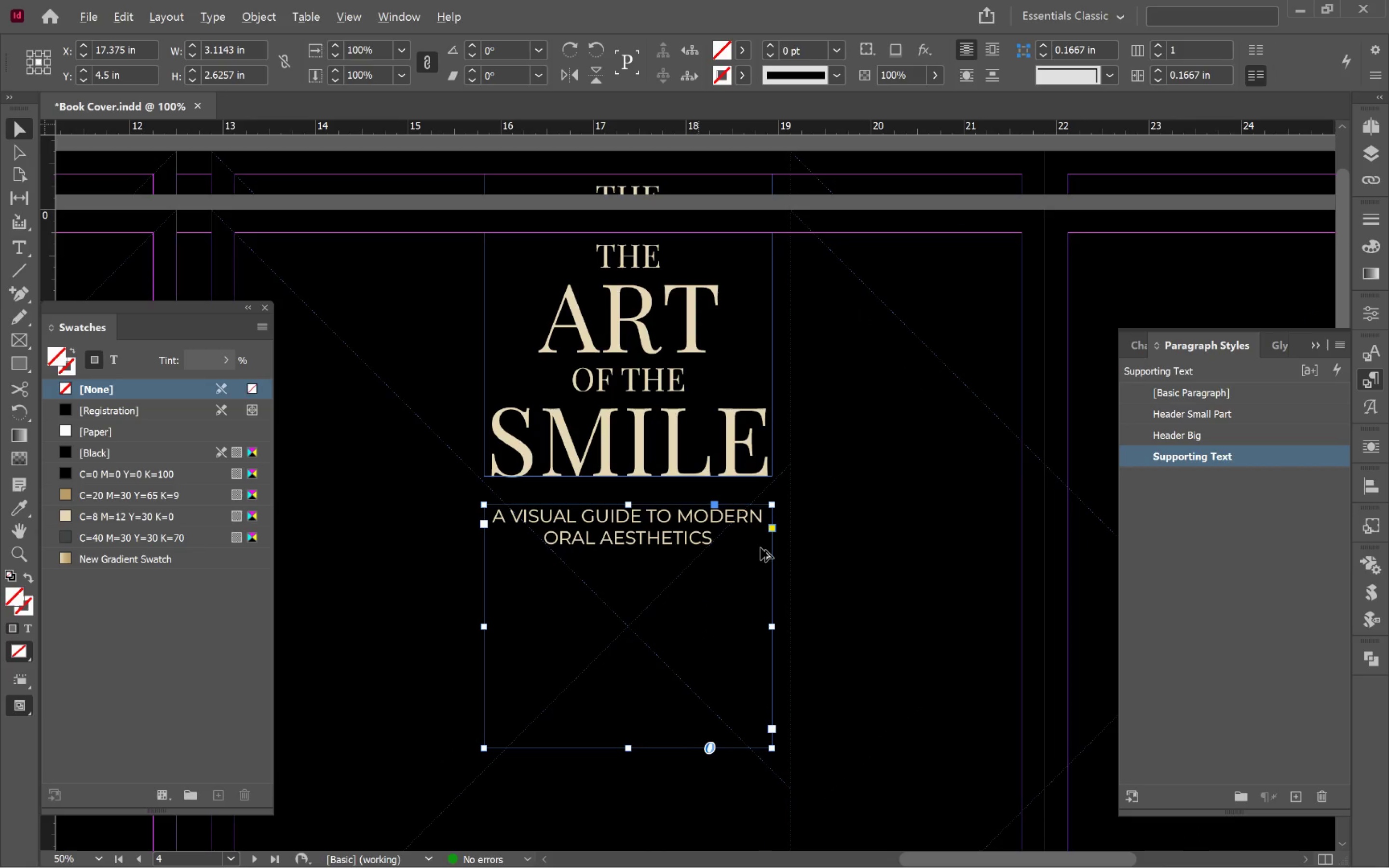 
hold_key(key=Space, duration=0.64)
 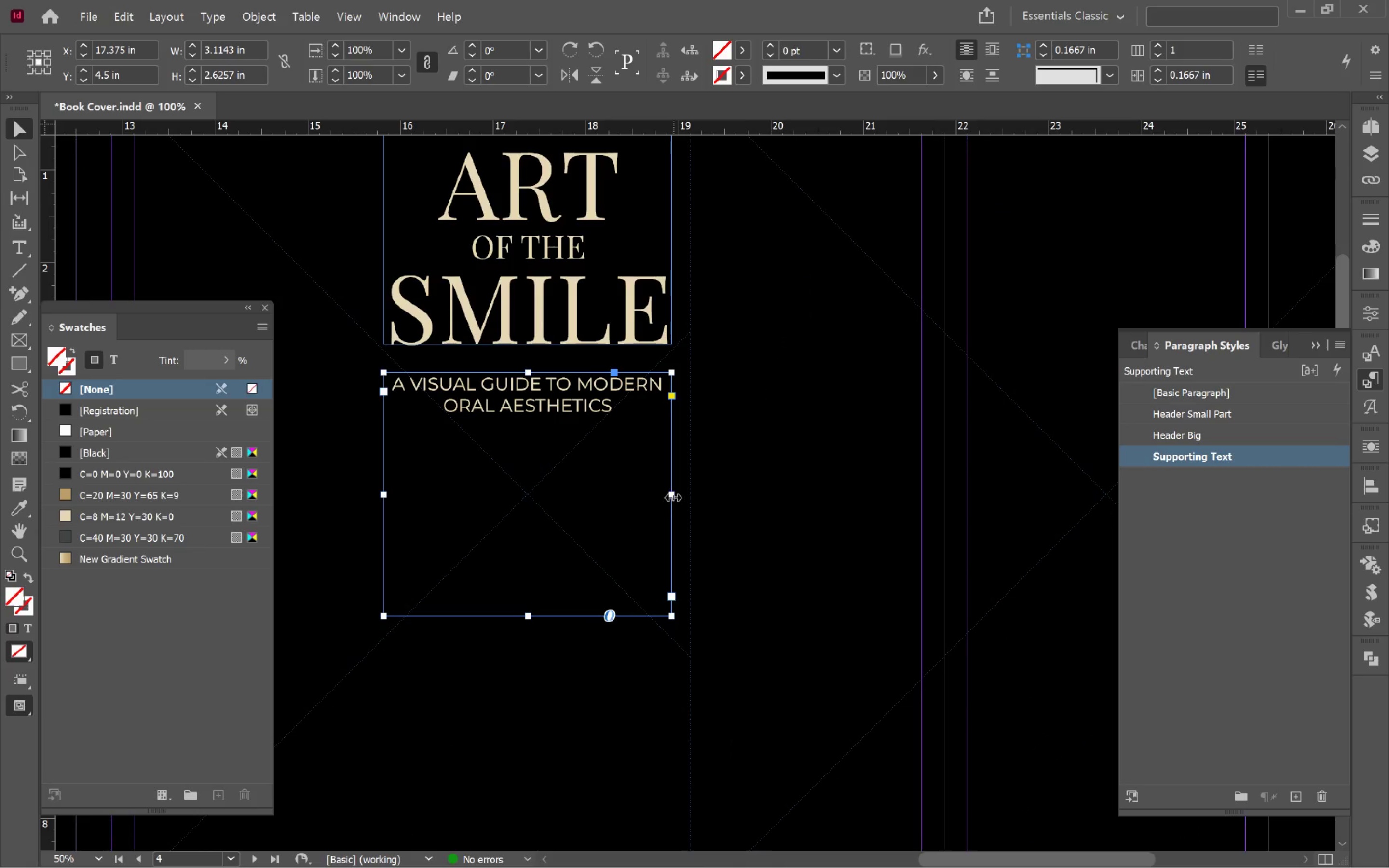 
left_click_drag(start_coordinate=[869, 637], to_coordinate=[769, 504])
 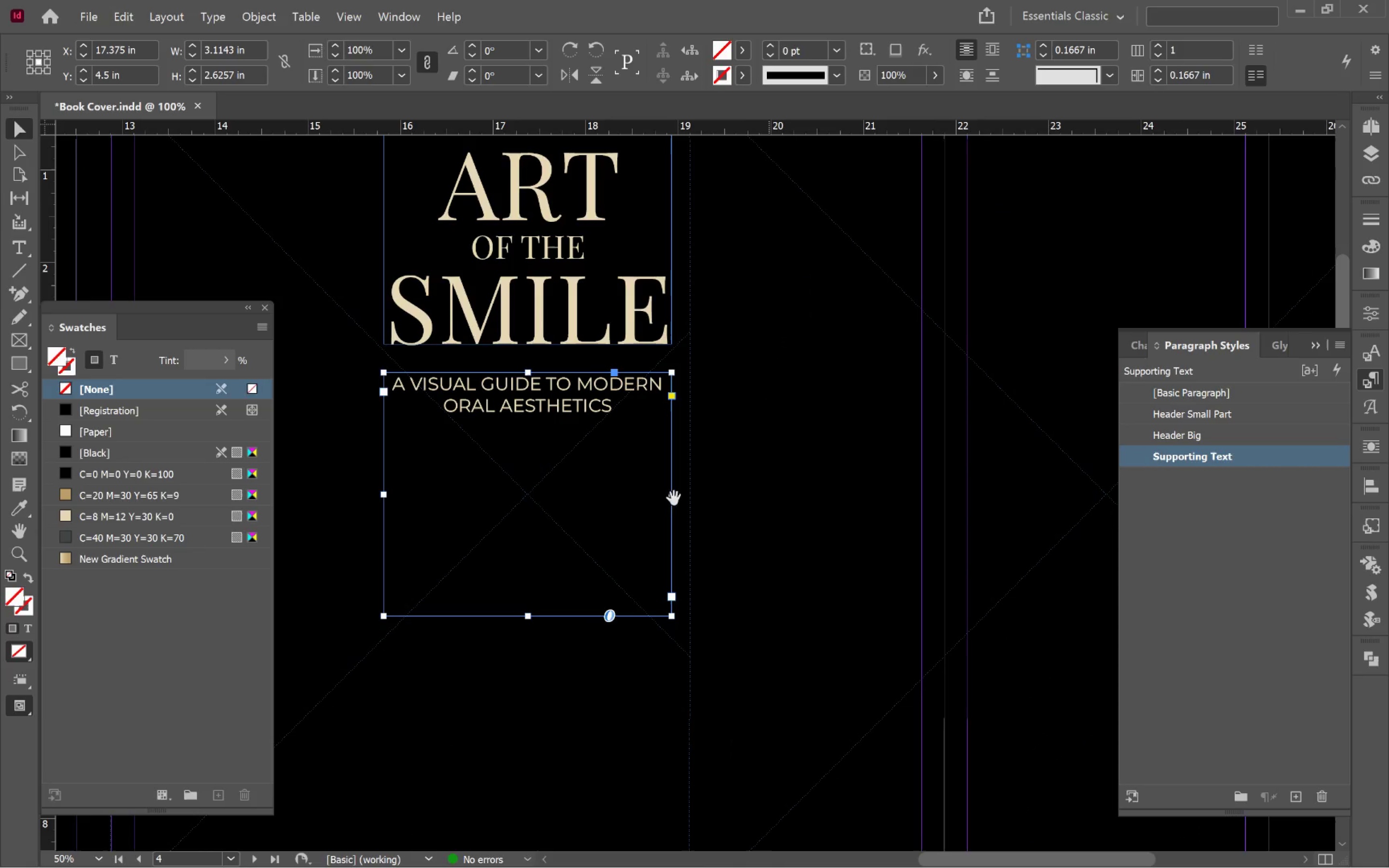 
hold_key(key=AltLeft, duration=1.37)
left_click_drag(start_coordinate=[672, 497], to_coordinate=[663, 493])
 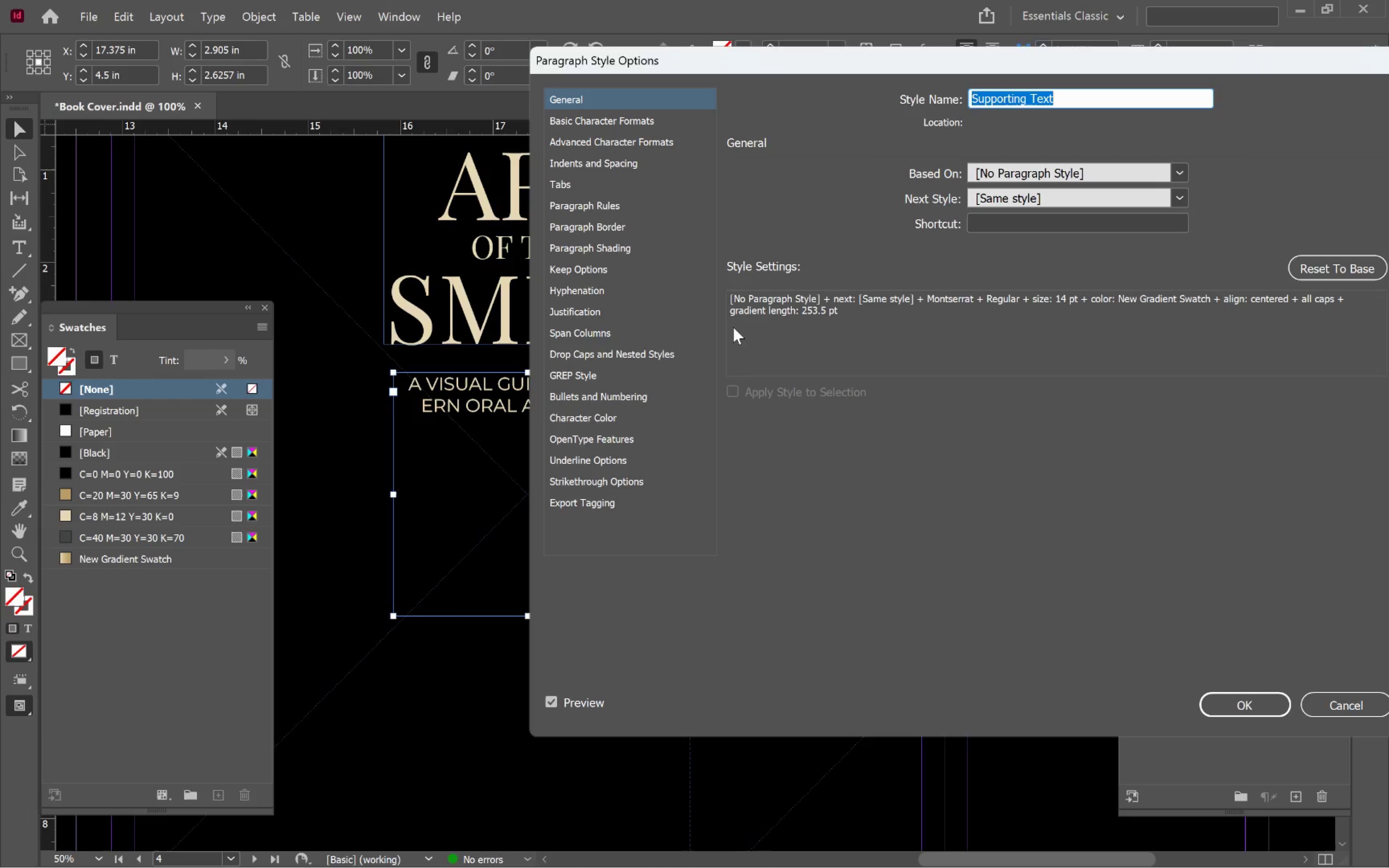 
left_click([642, 164])
 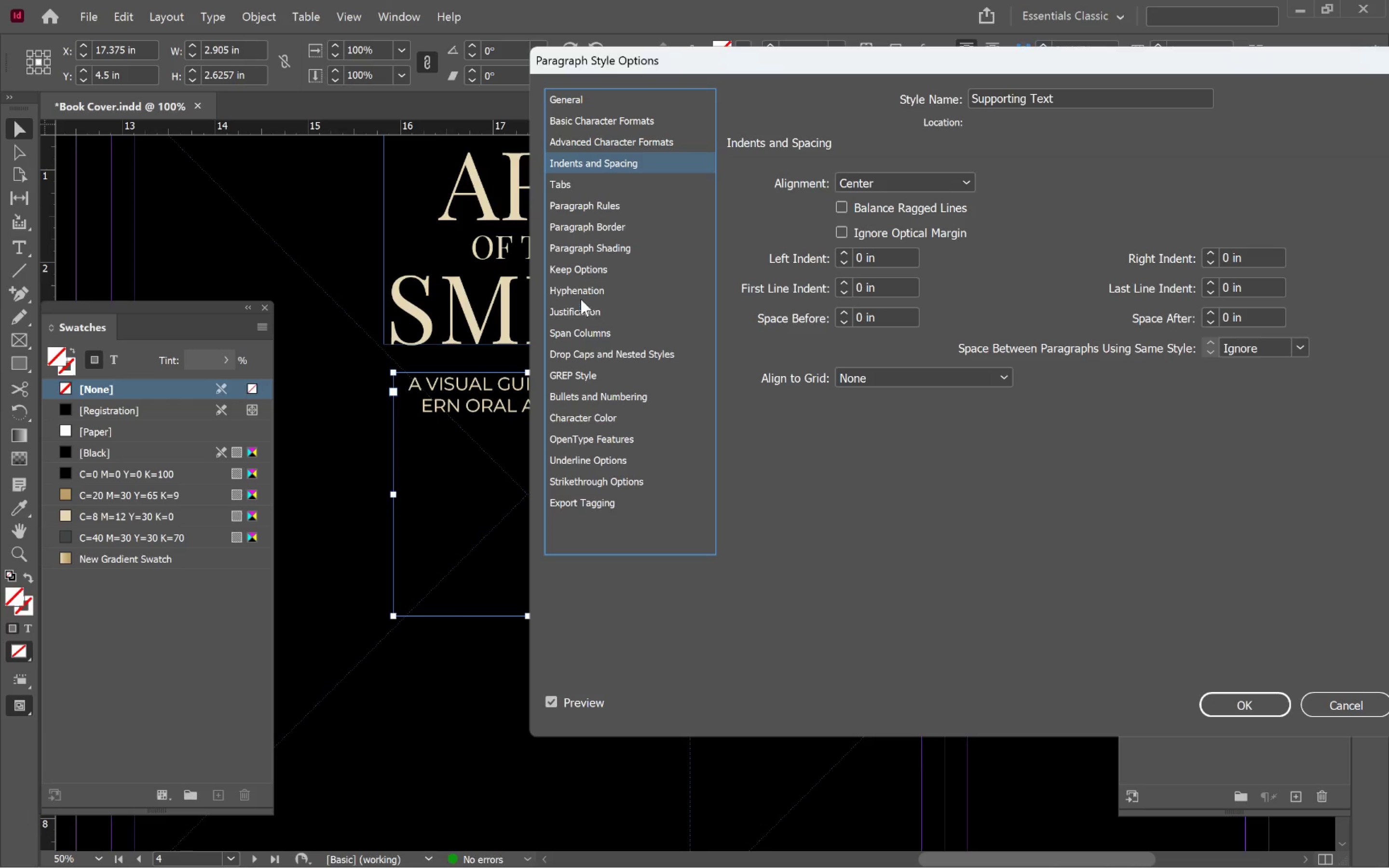 
left_click([586, 282])
 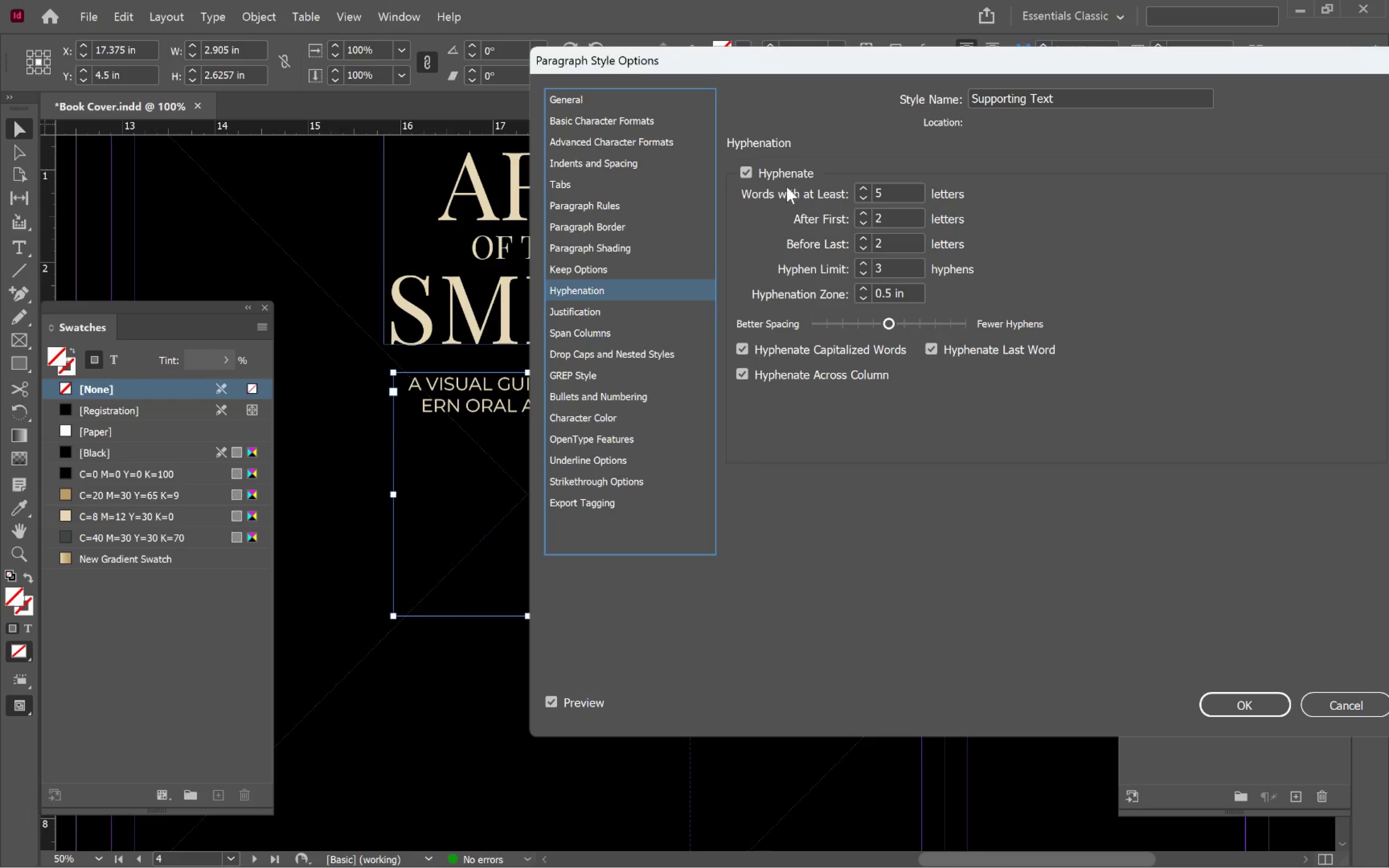 
left_click([793, 174])
 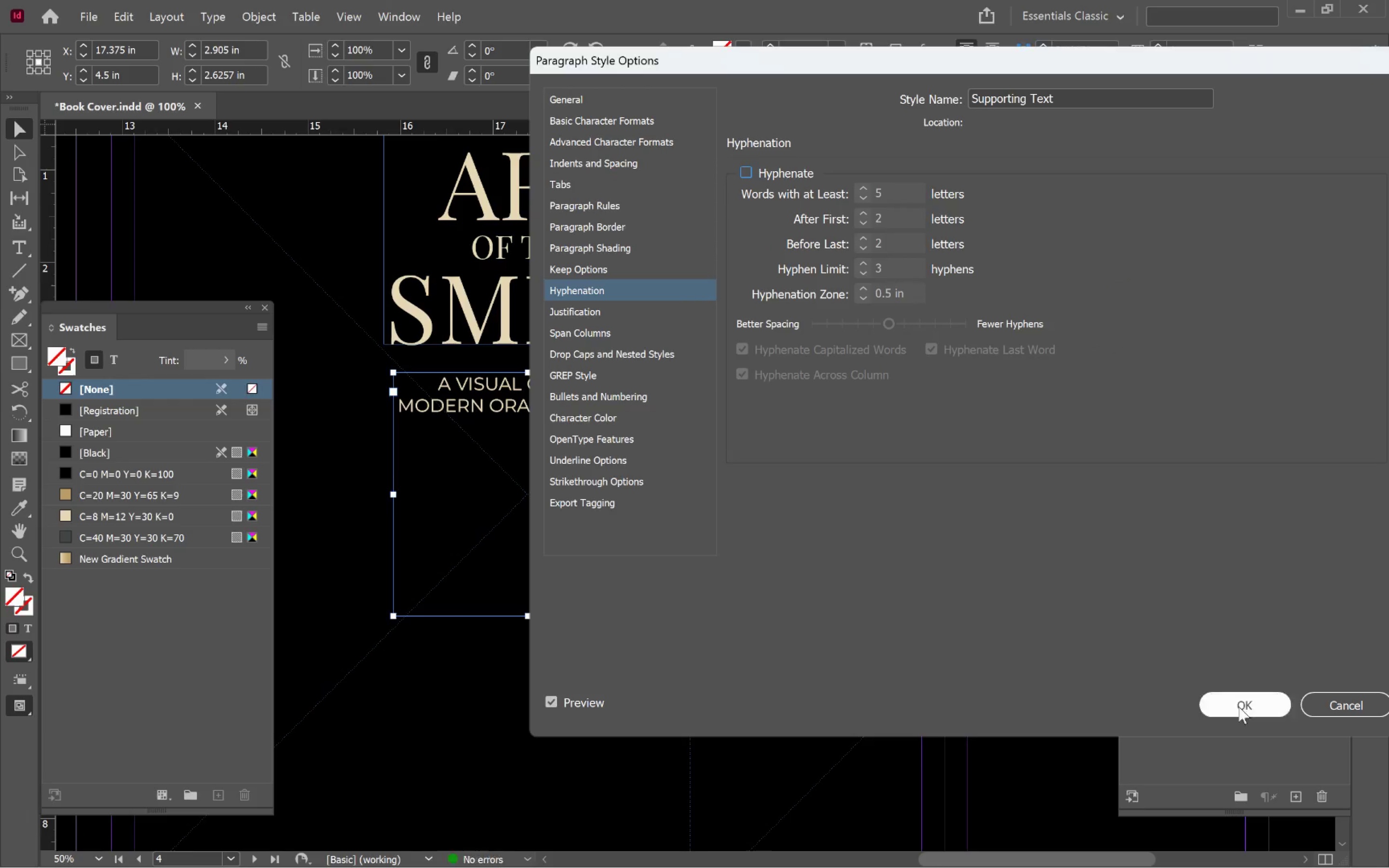 
left_click([1264, 704])
 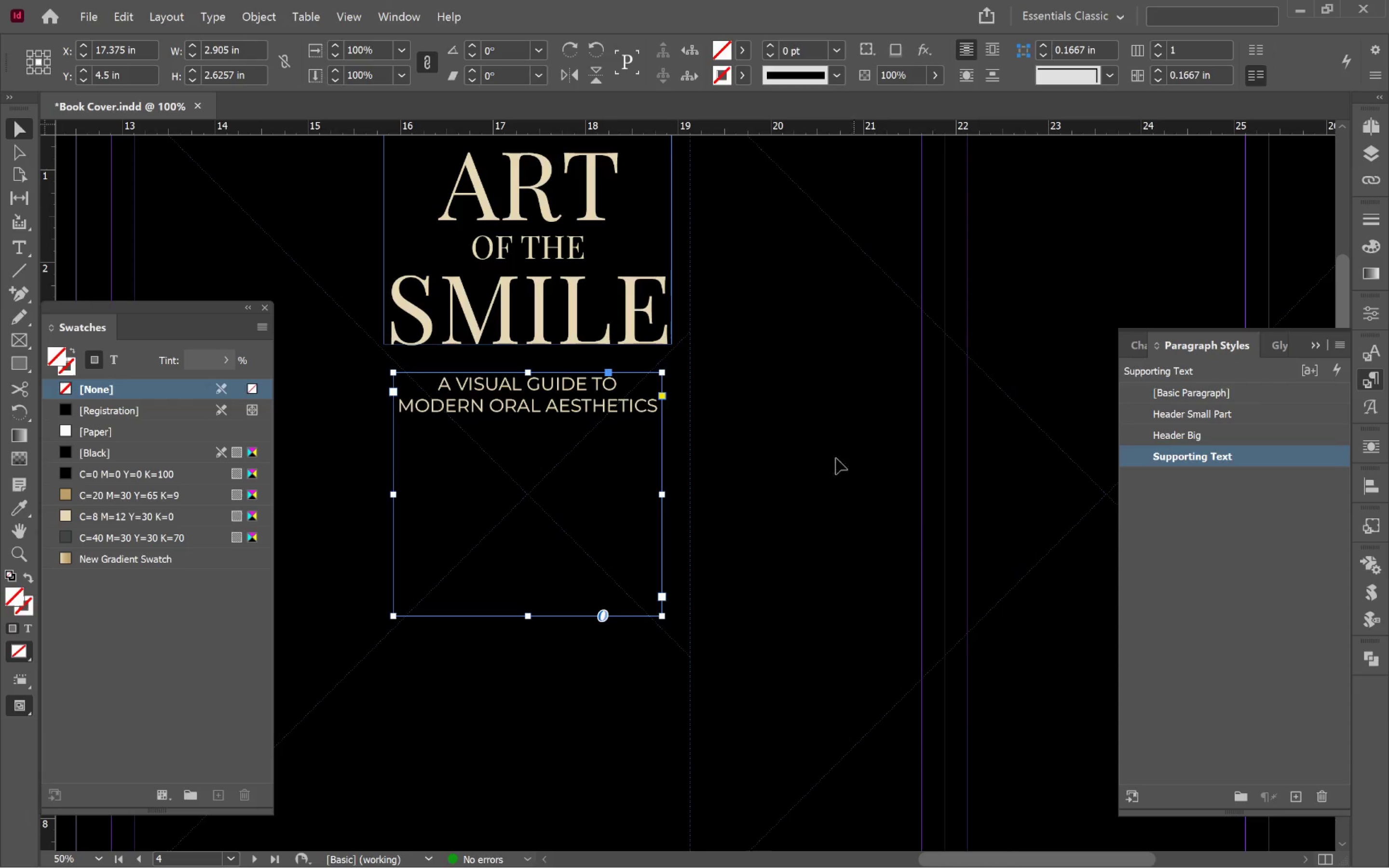 
left_click([817, 433])
 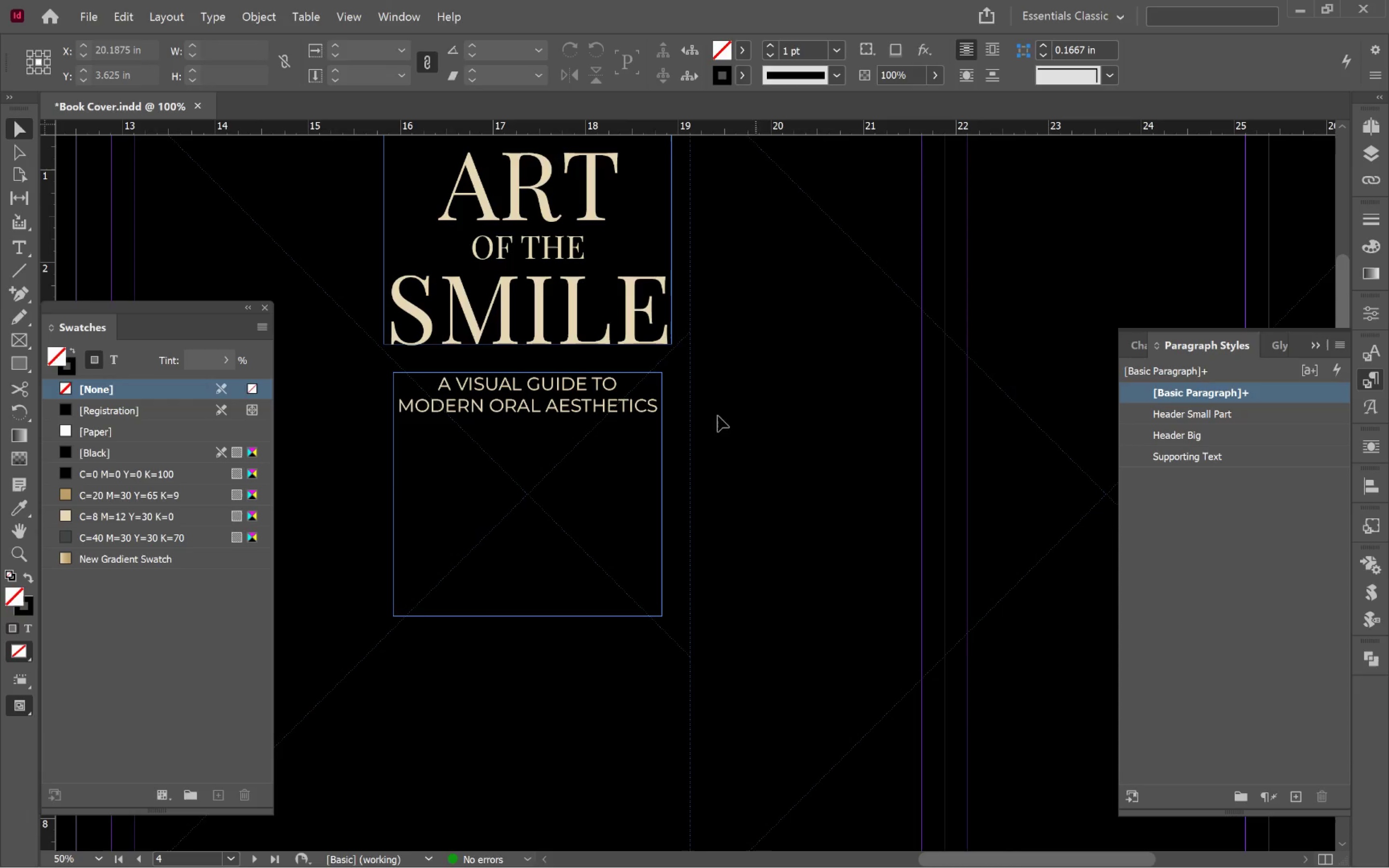 
left_click([561, 412])
 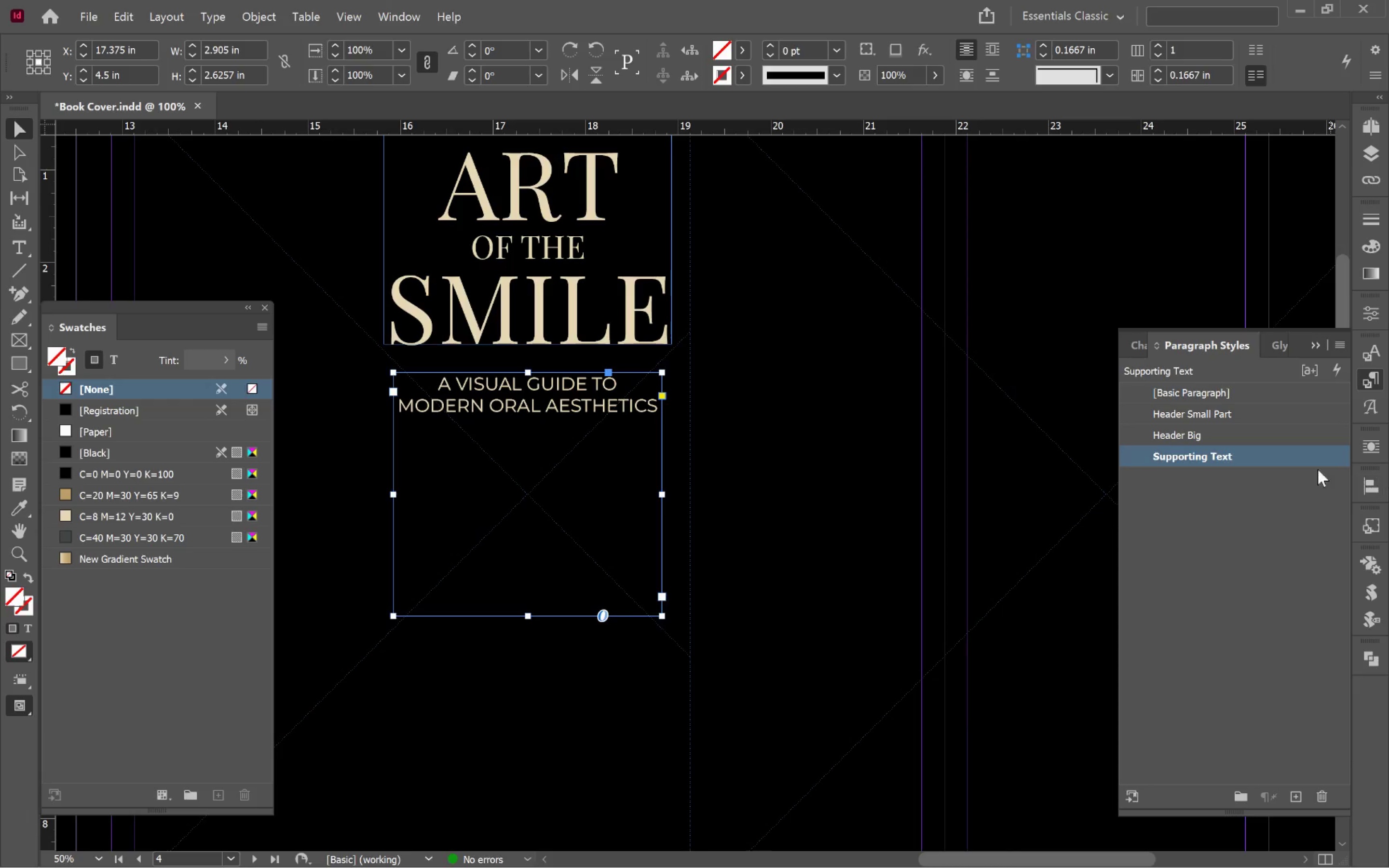 
right_click([1288, 459])
 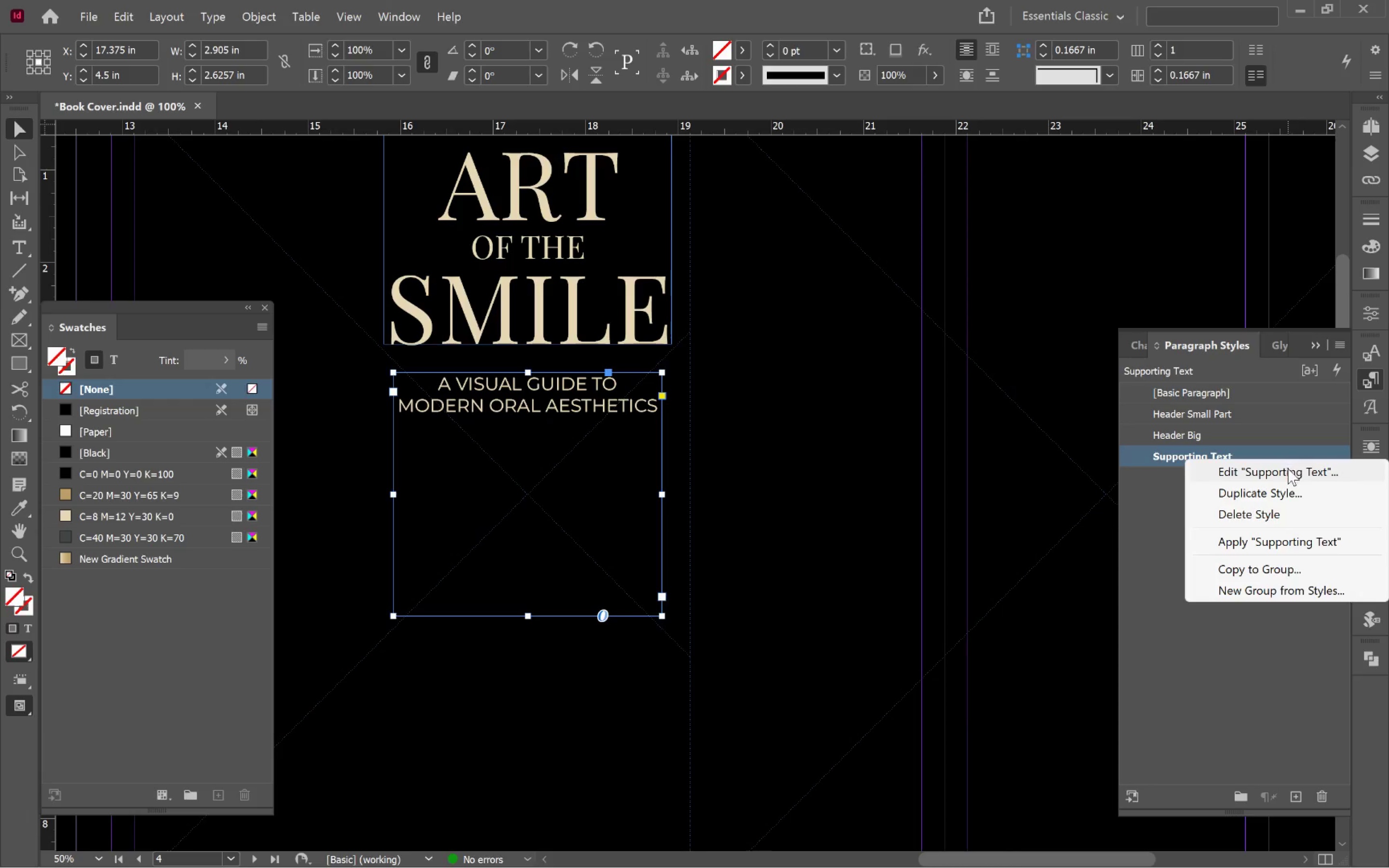 
left_click([1288, 469])
 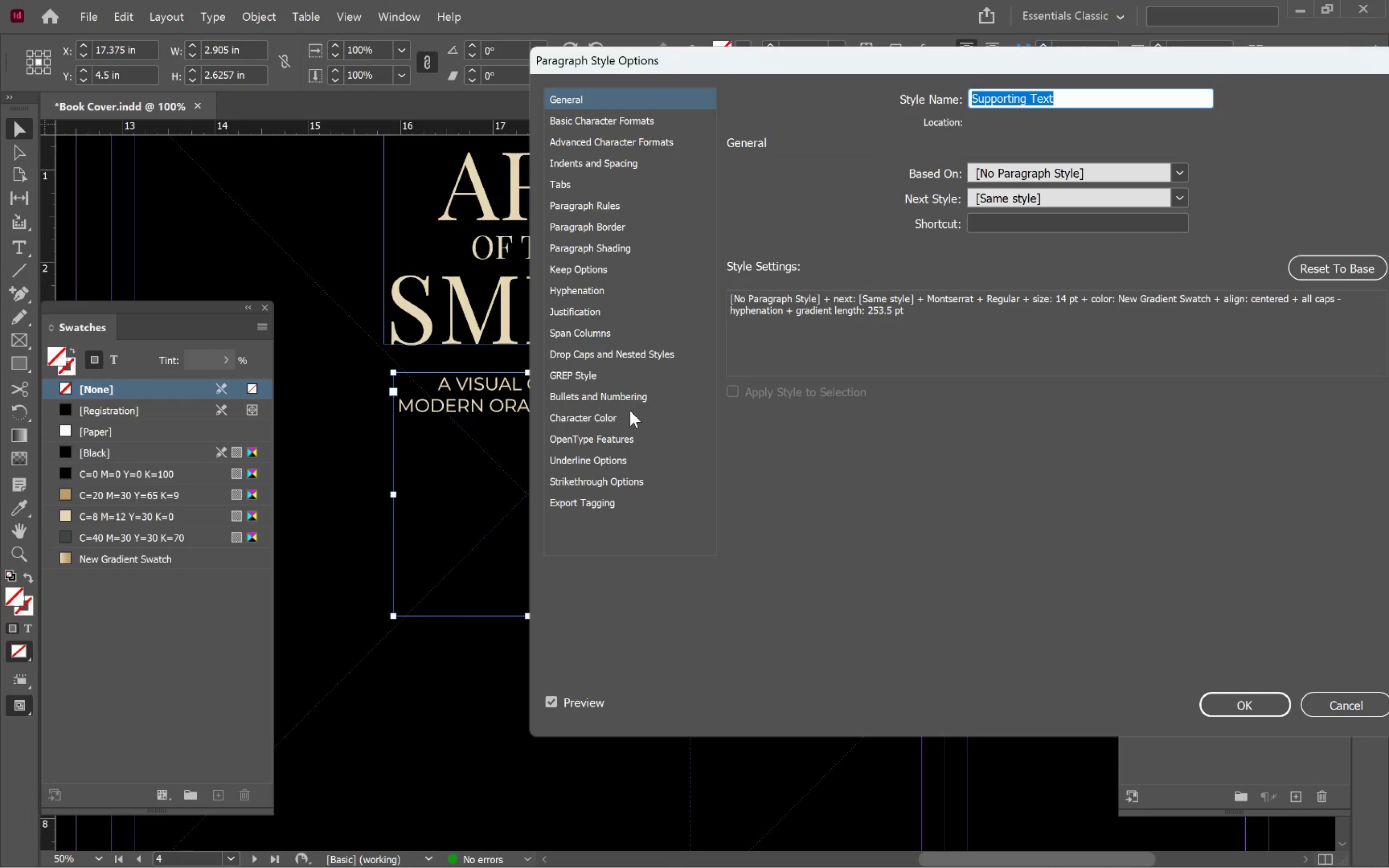 
left_click([624, 418])
 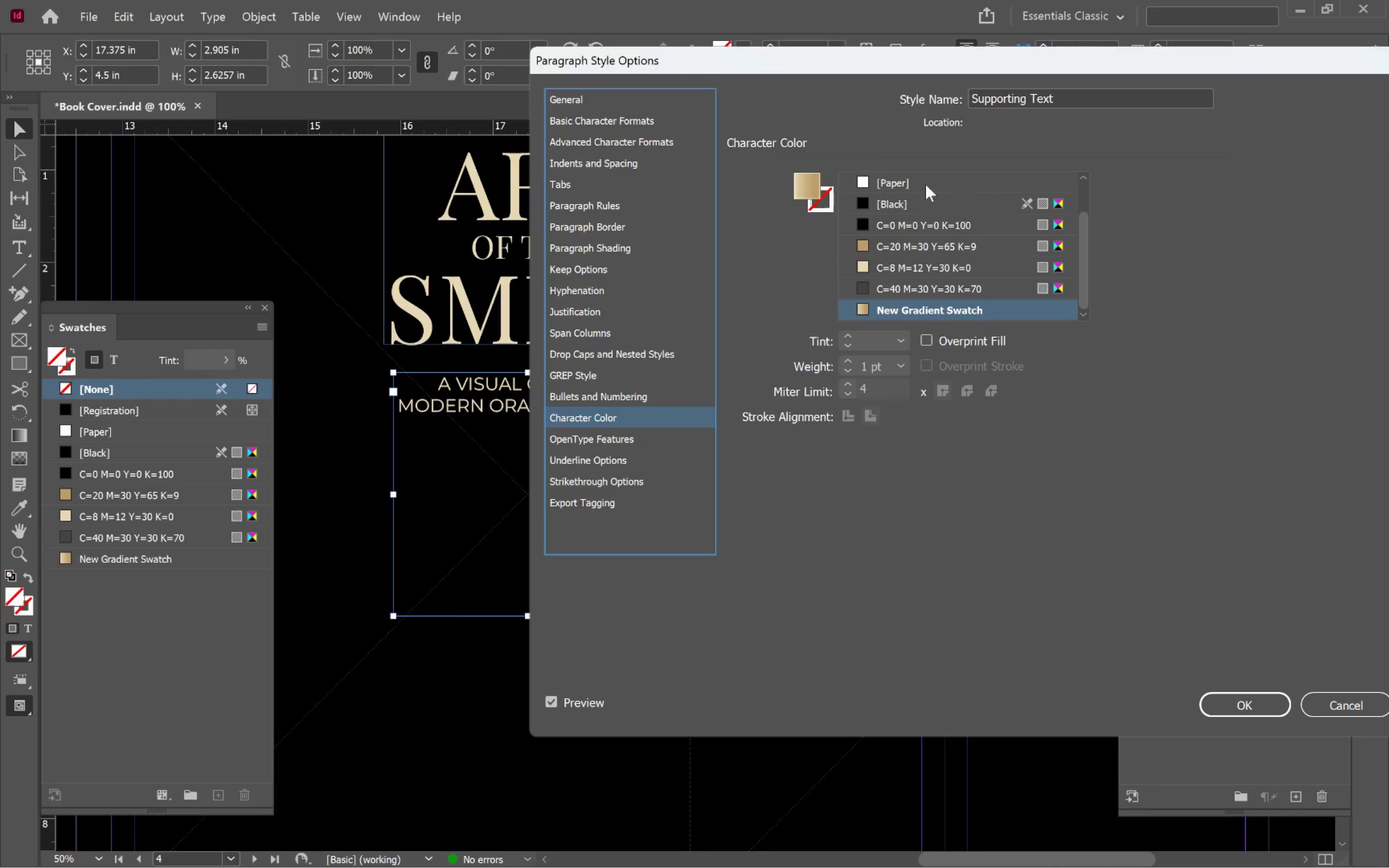 
left_click([916, 180])
 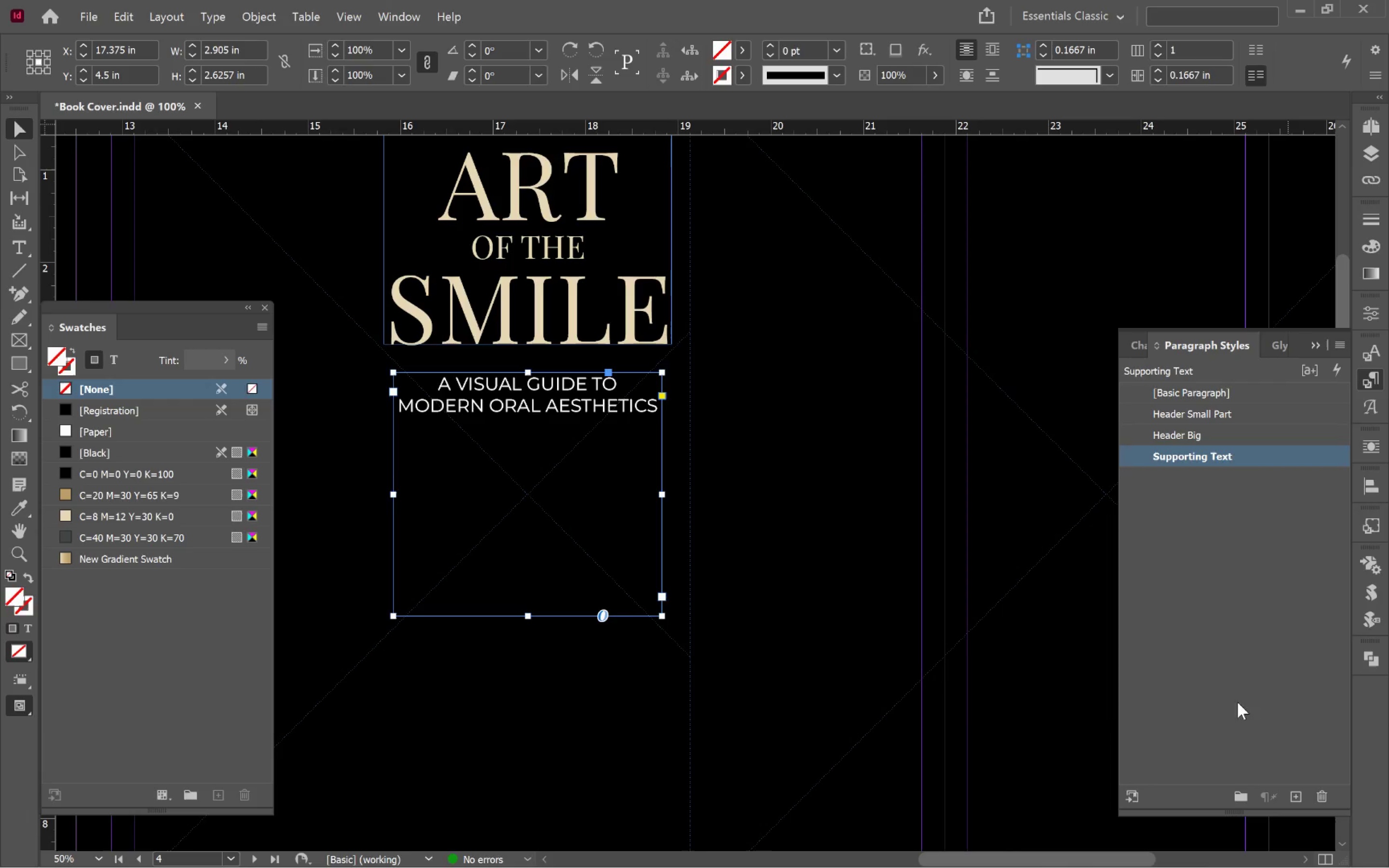 
left_click([753, 551])
 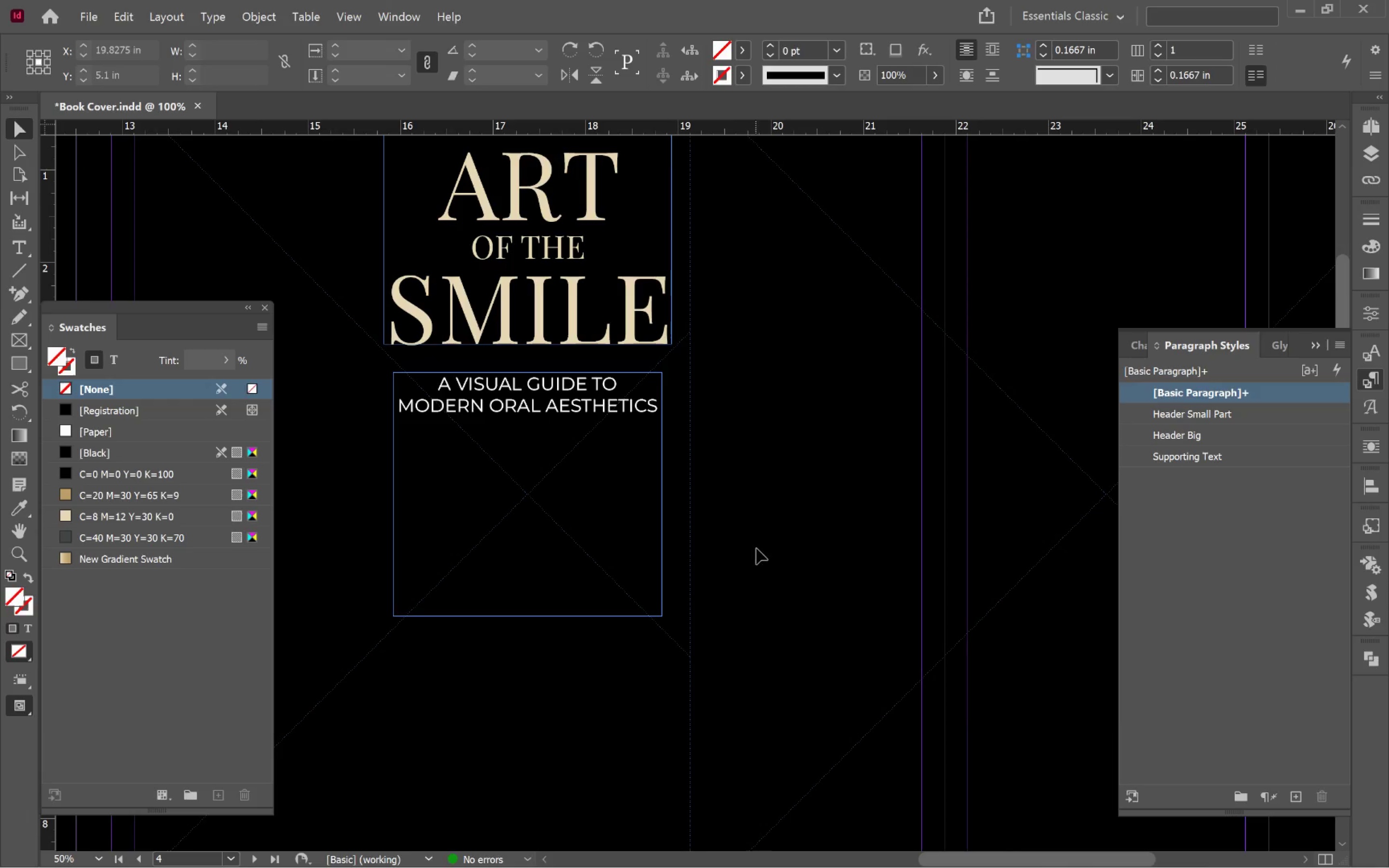 
key(W)
 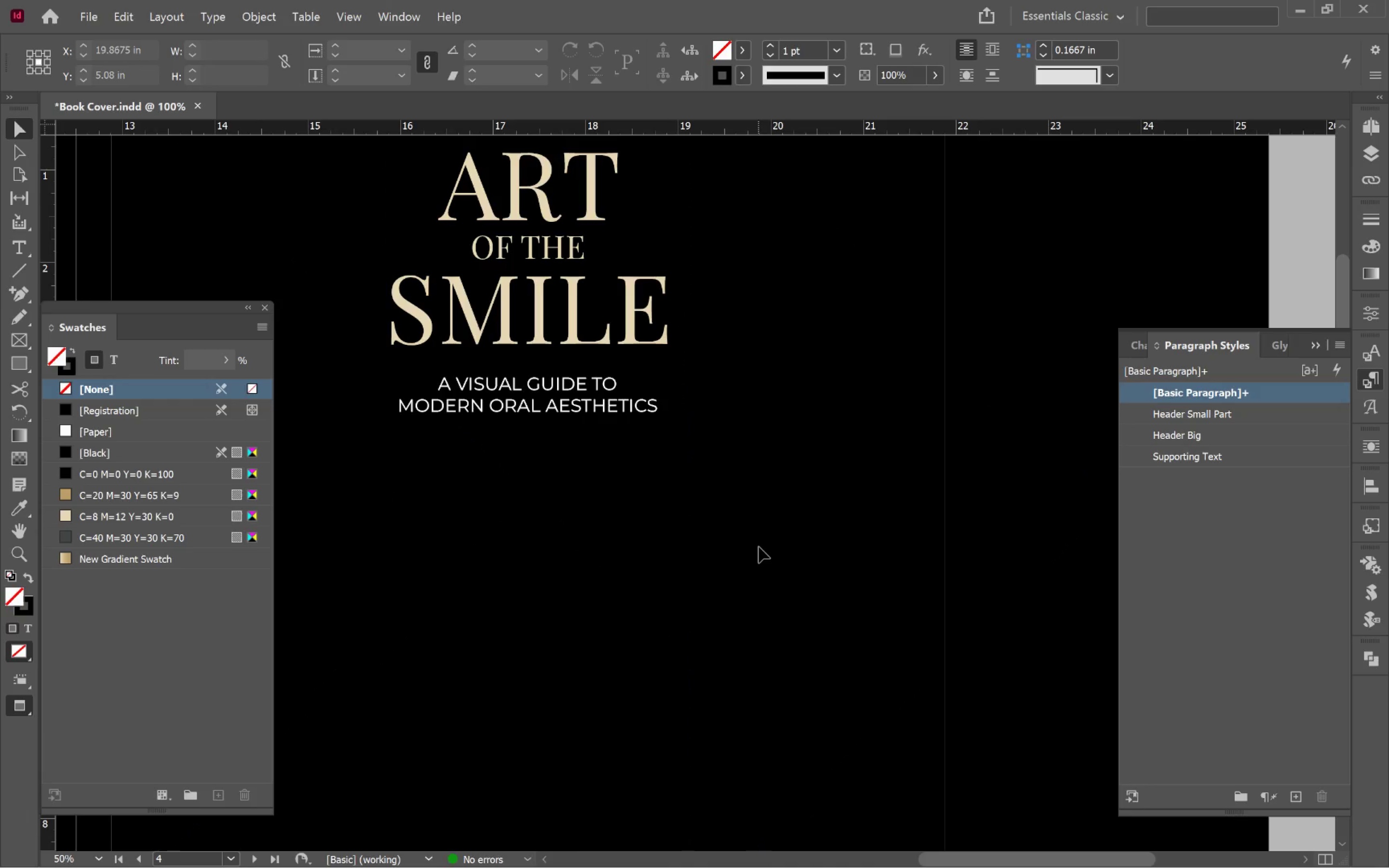 
hold_key(key=AltLeft, duration=0.42)
 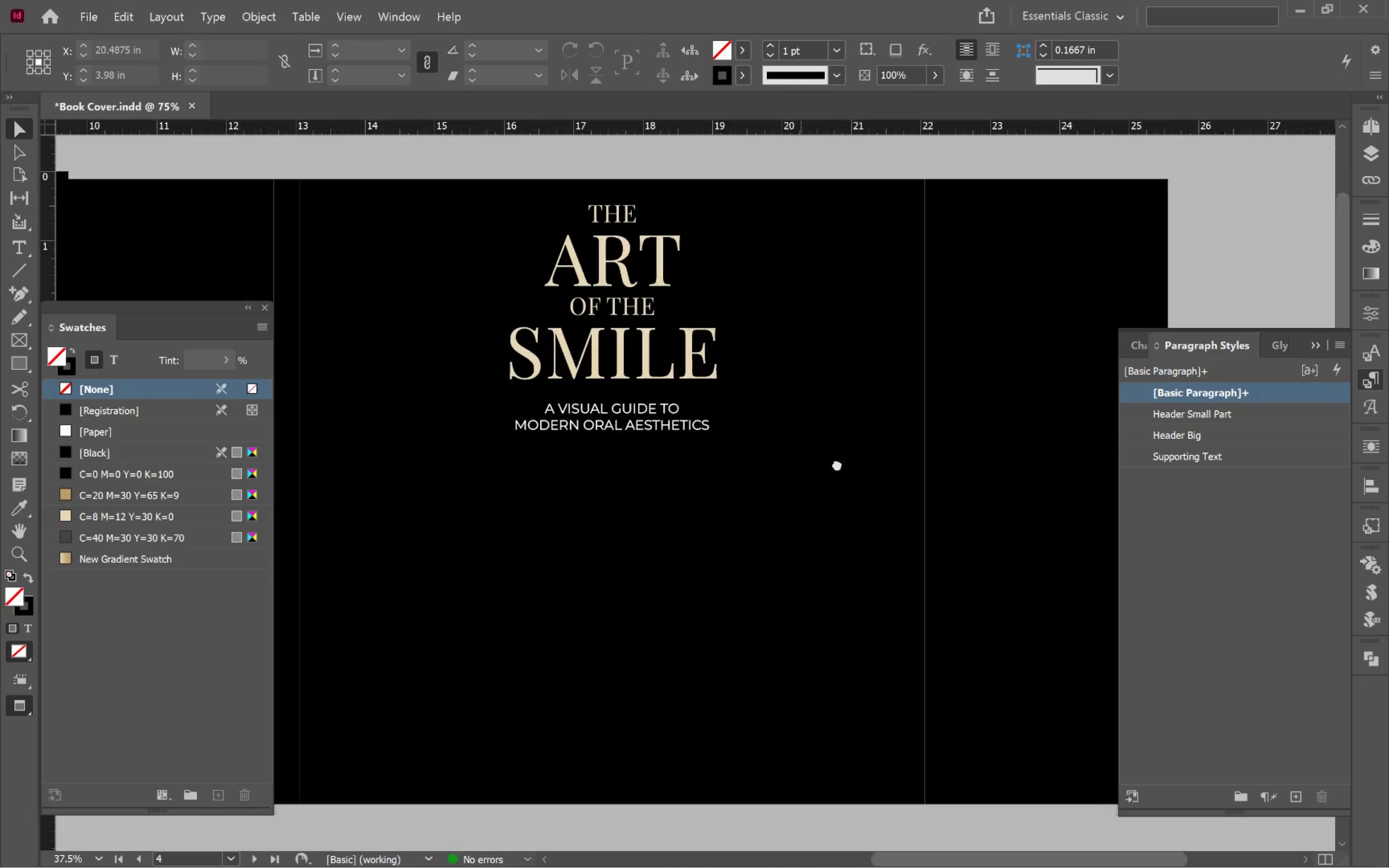 
hold_key(key=Space, duration=1.22)
 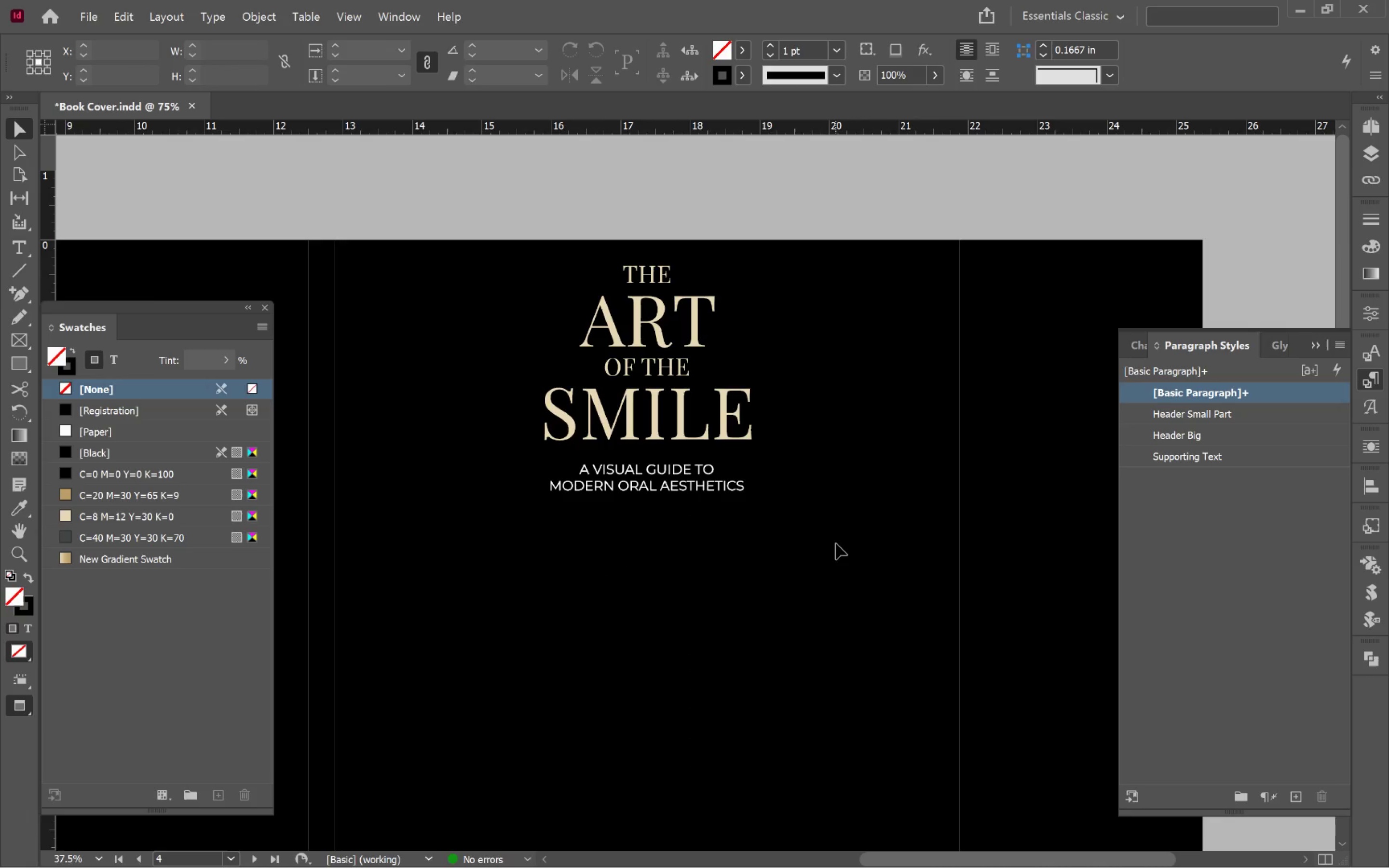 
scroll: coordinate [759, 544], scroll_direction: down, amount: 1.0
 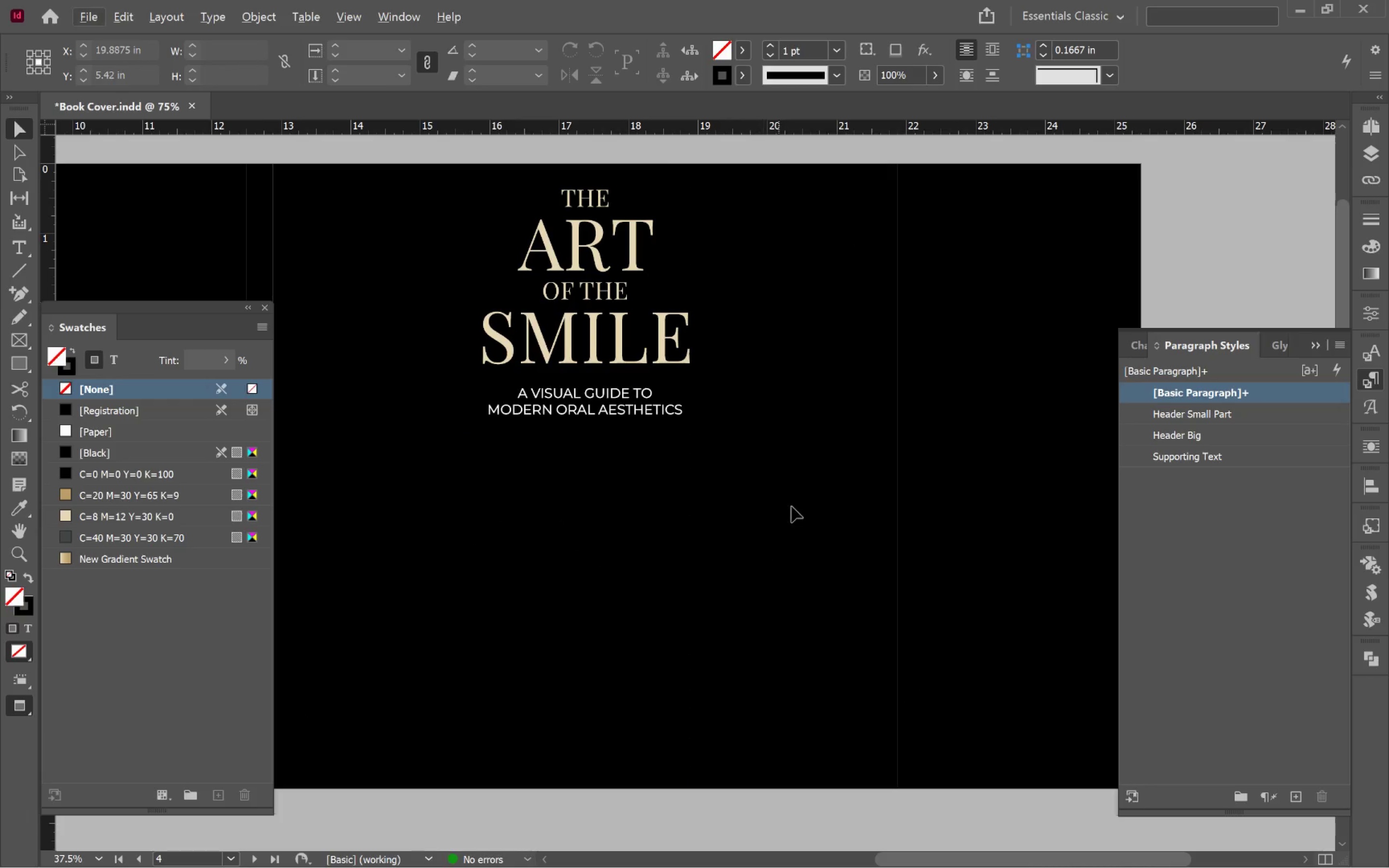 
left_click_drag(start_coordinate=[802, 441], to_coordinate=[864, 579])
 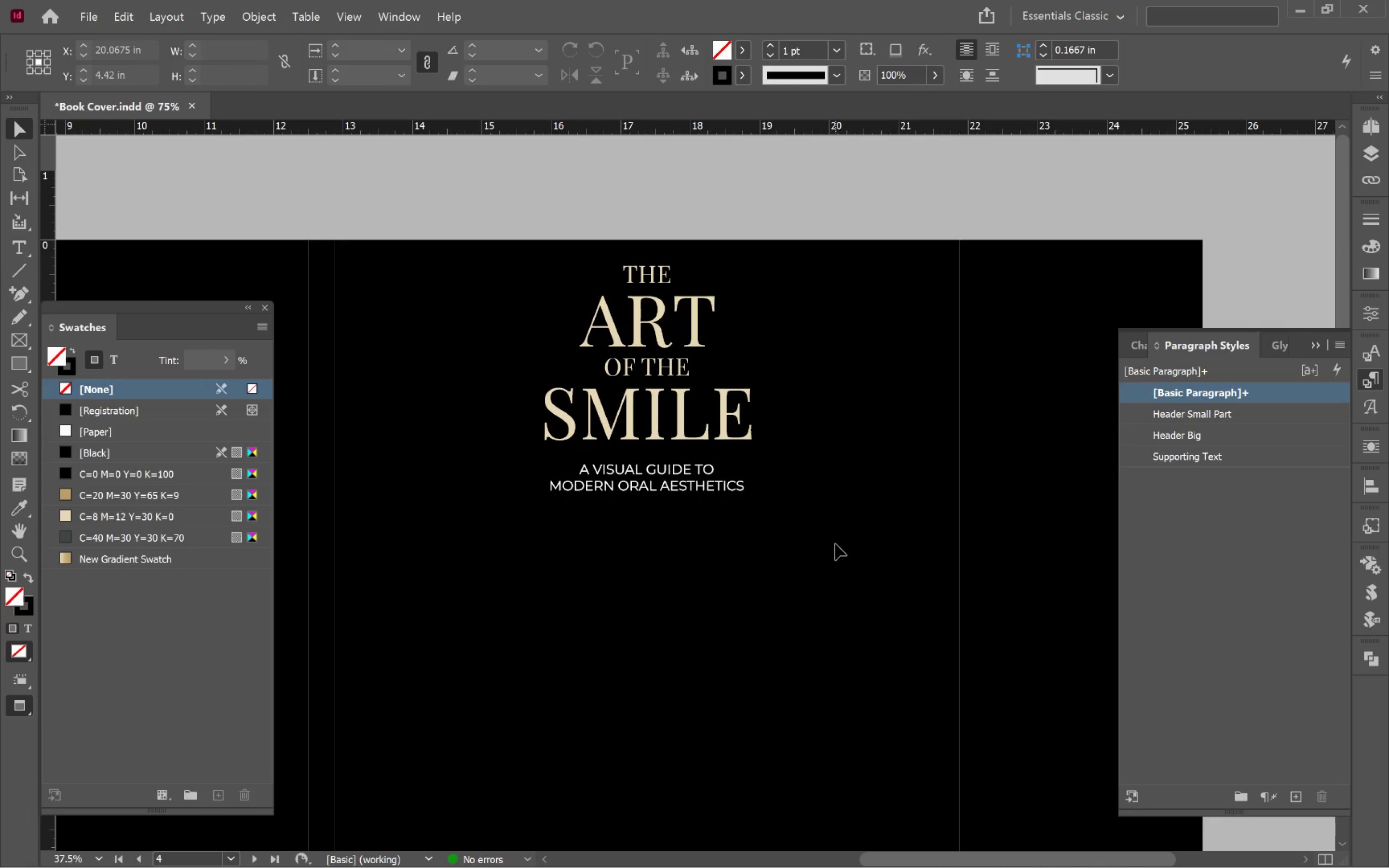 
left_click([836, 543])
 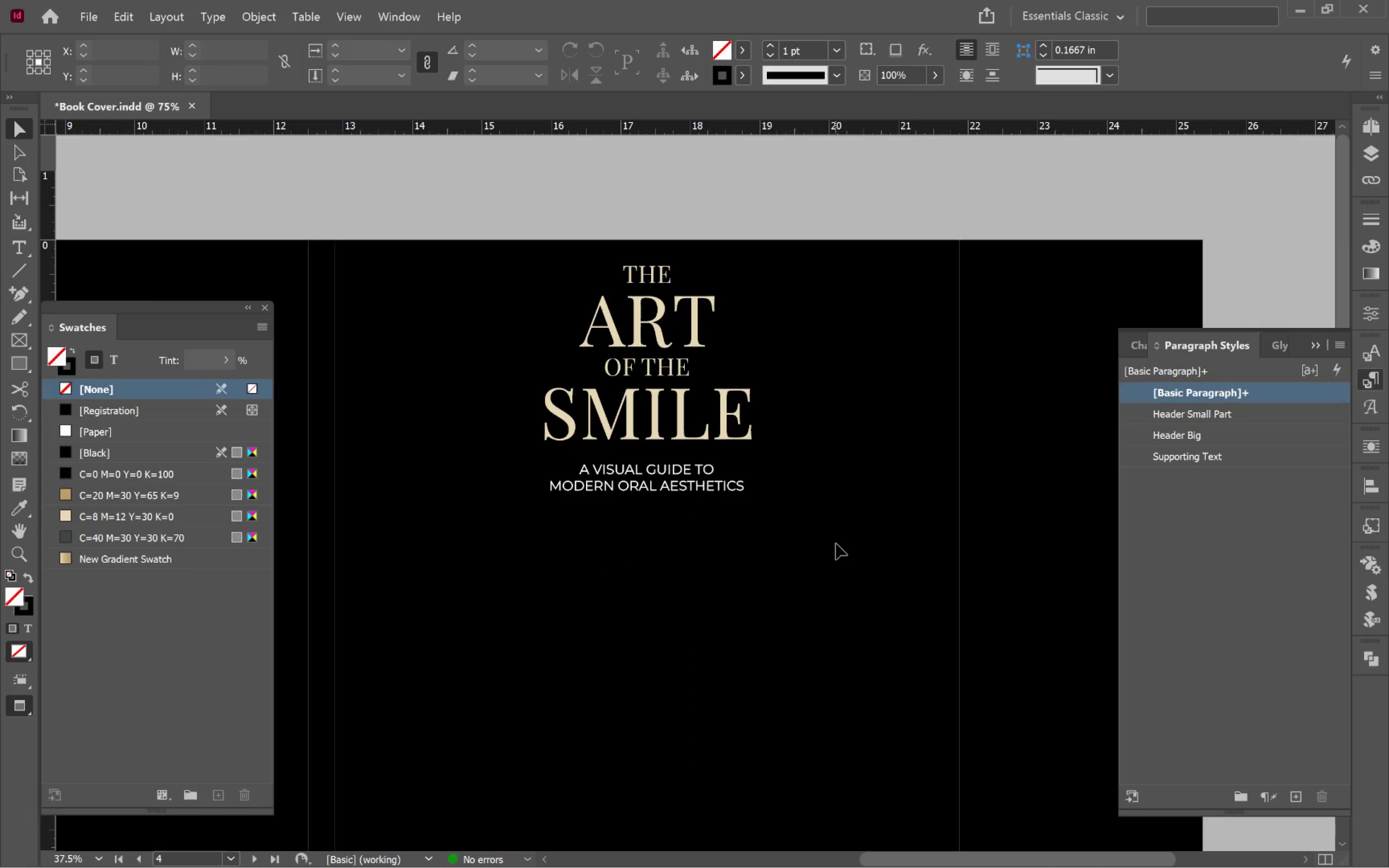 
hold_key(key=AltLeft, duration=0.38)
 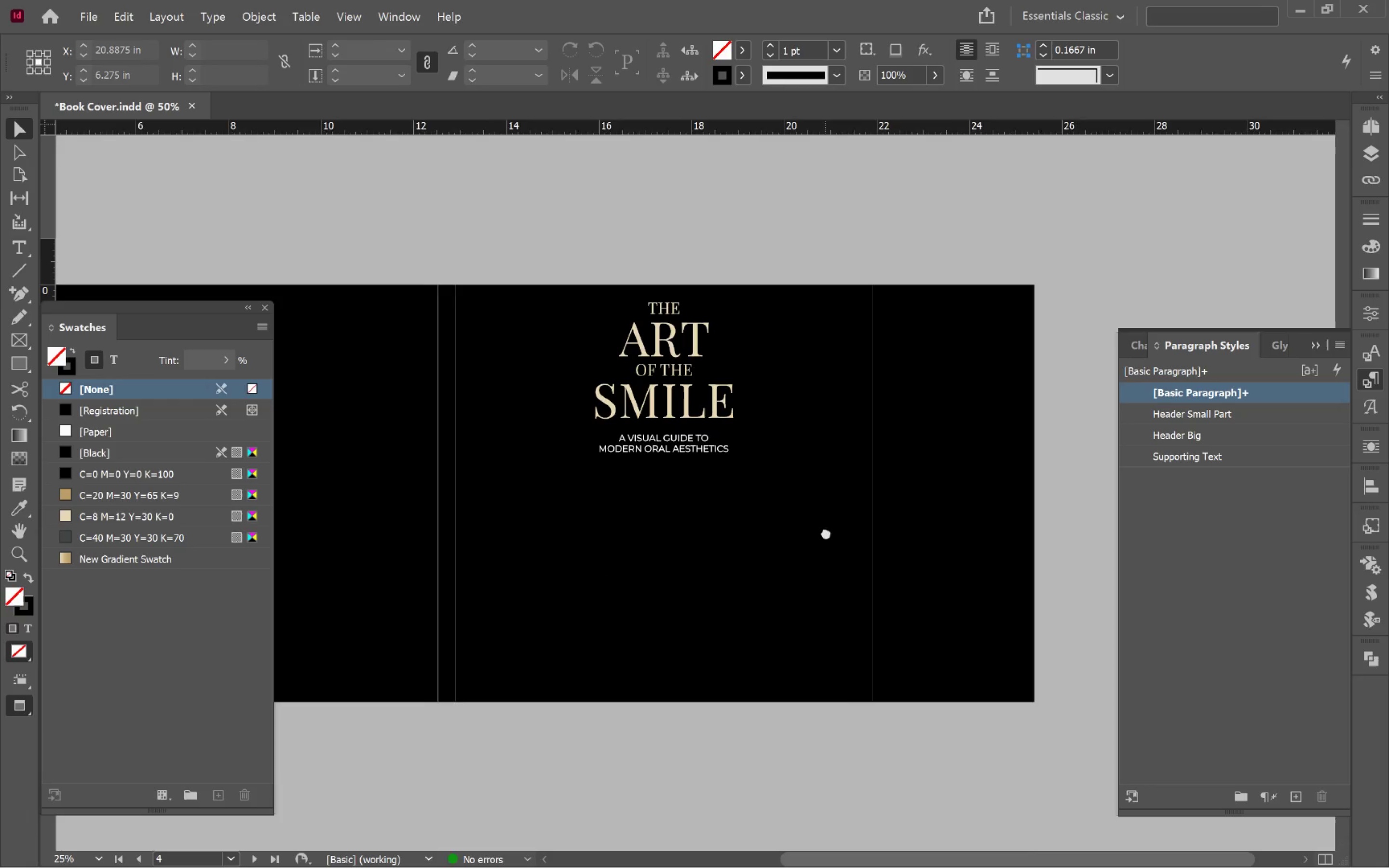 
hold_key(key=Space, duration=0.51)
 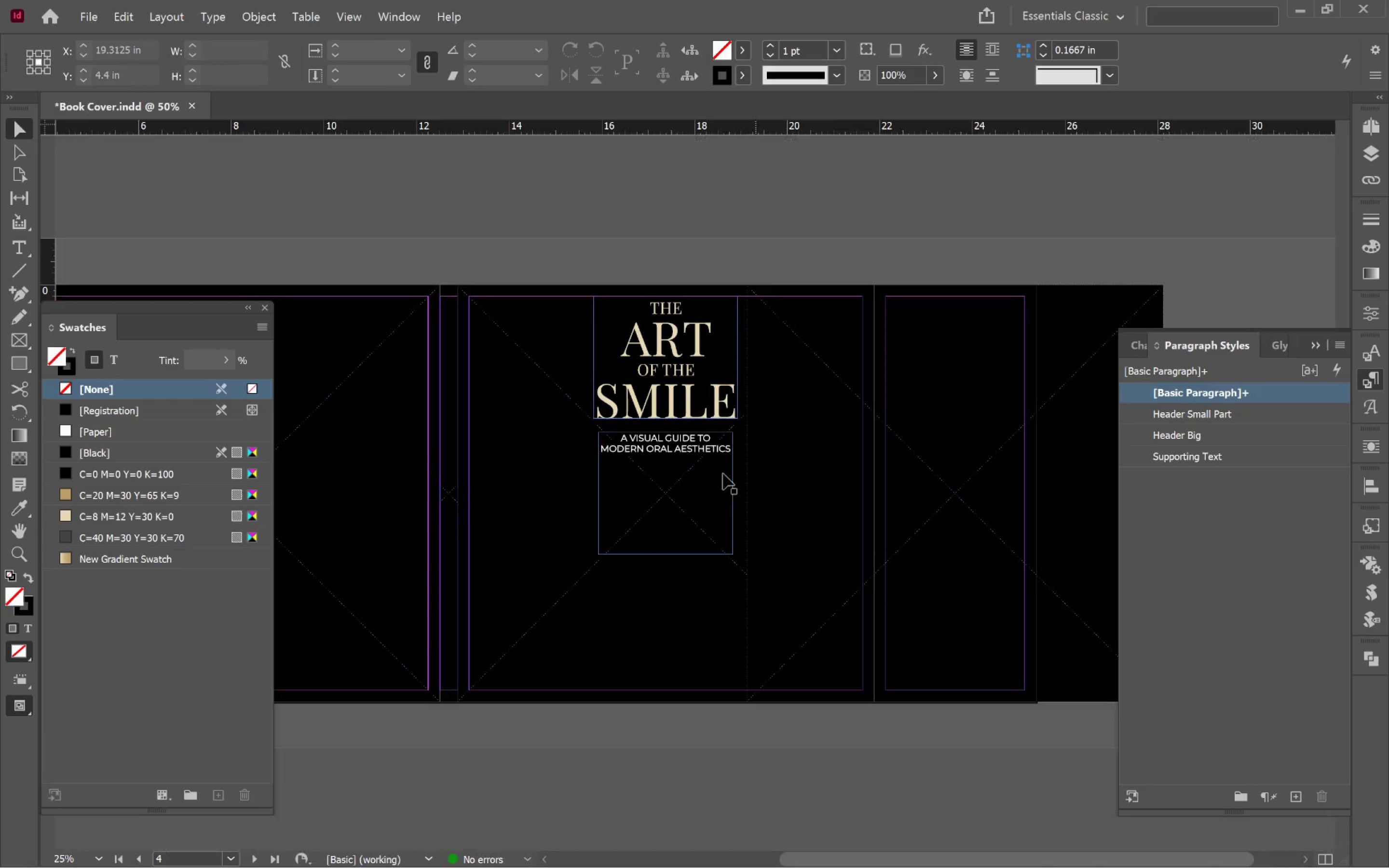 
scroll: coordinate [836, 543], scroll_direction: down, amount: 1.0
 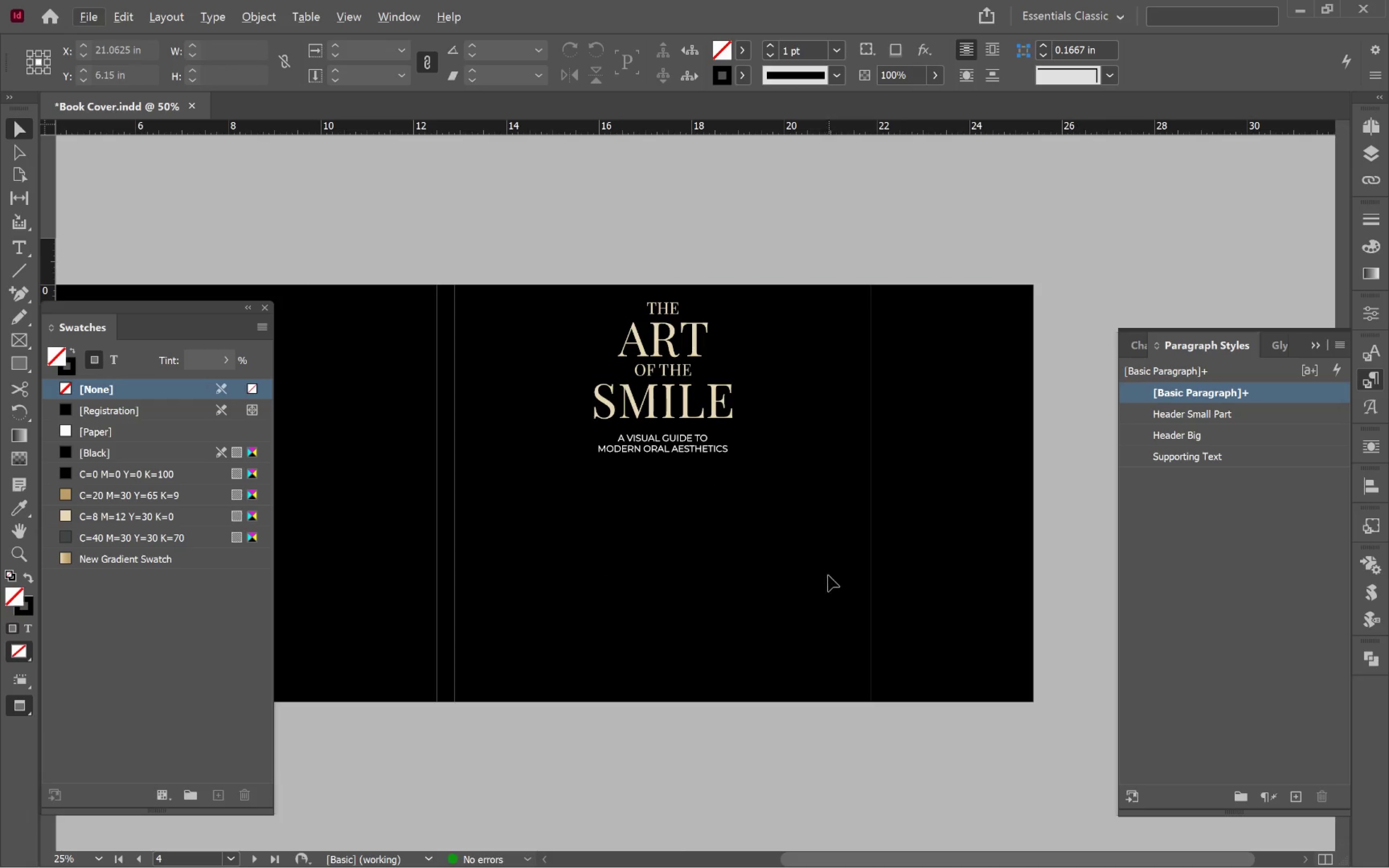 
left_click_drag(start_coordinate=[825, 574], to_coordinate=[828, 511])
 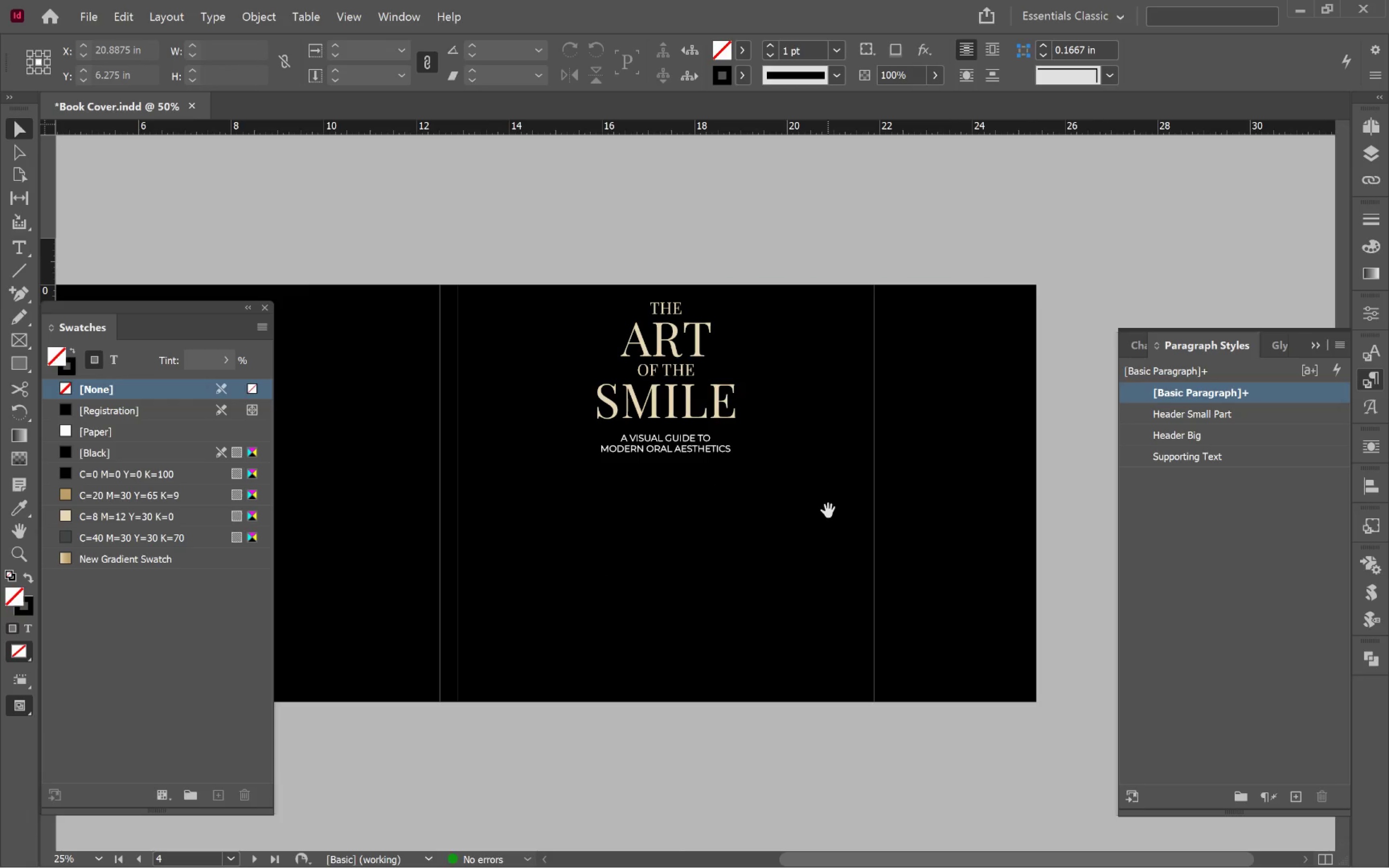 
key(W)
 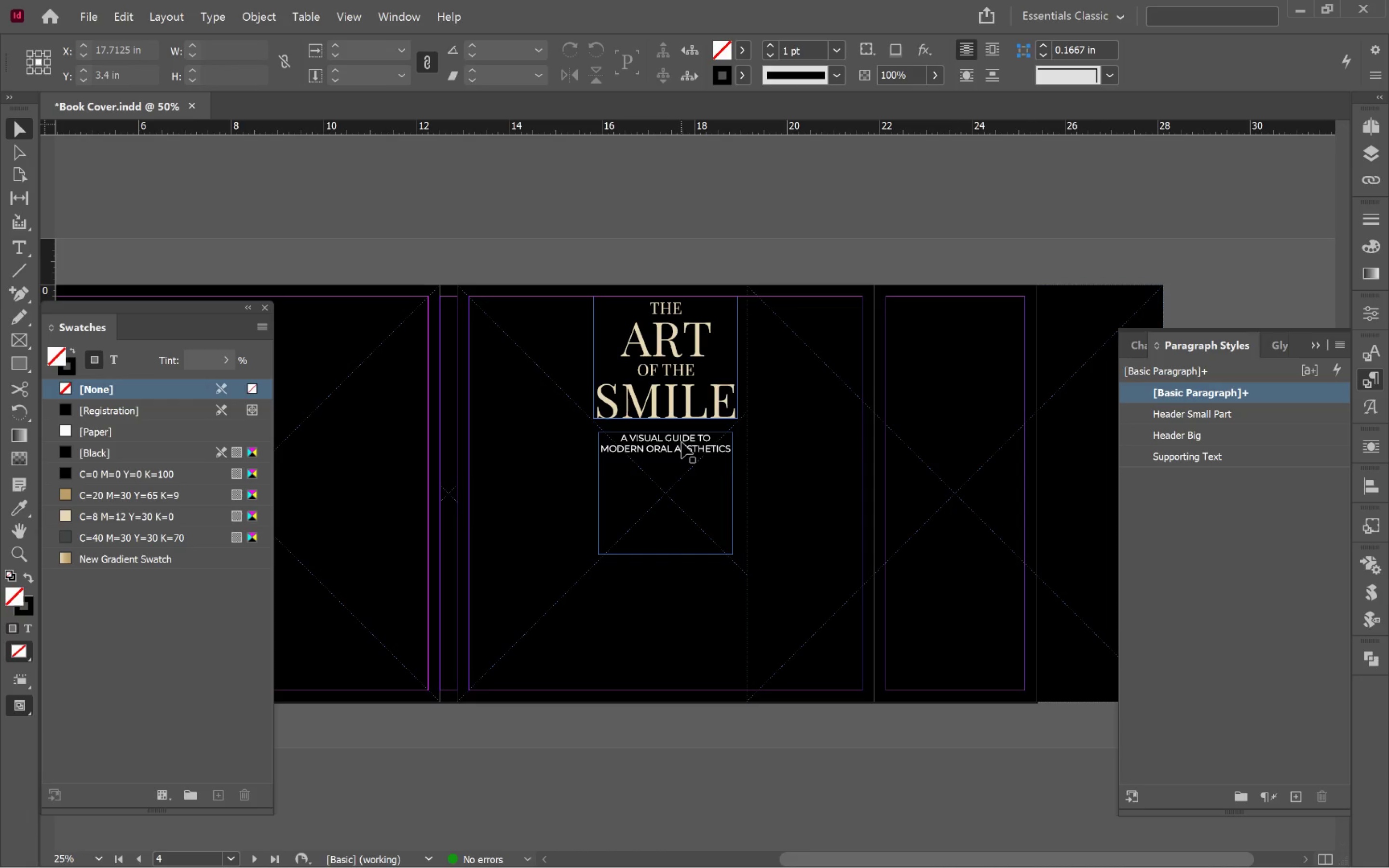 
left_click([700, 484])
 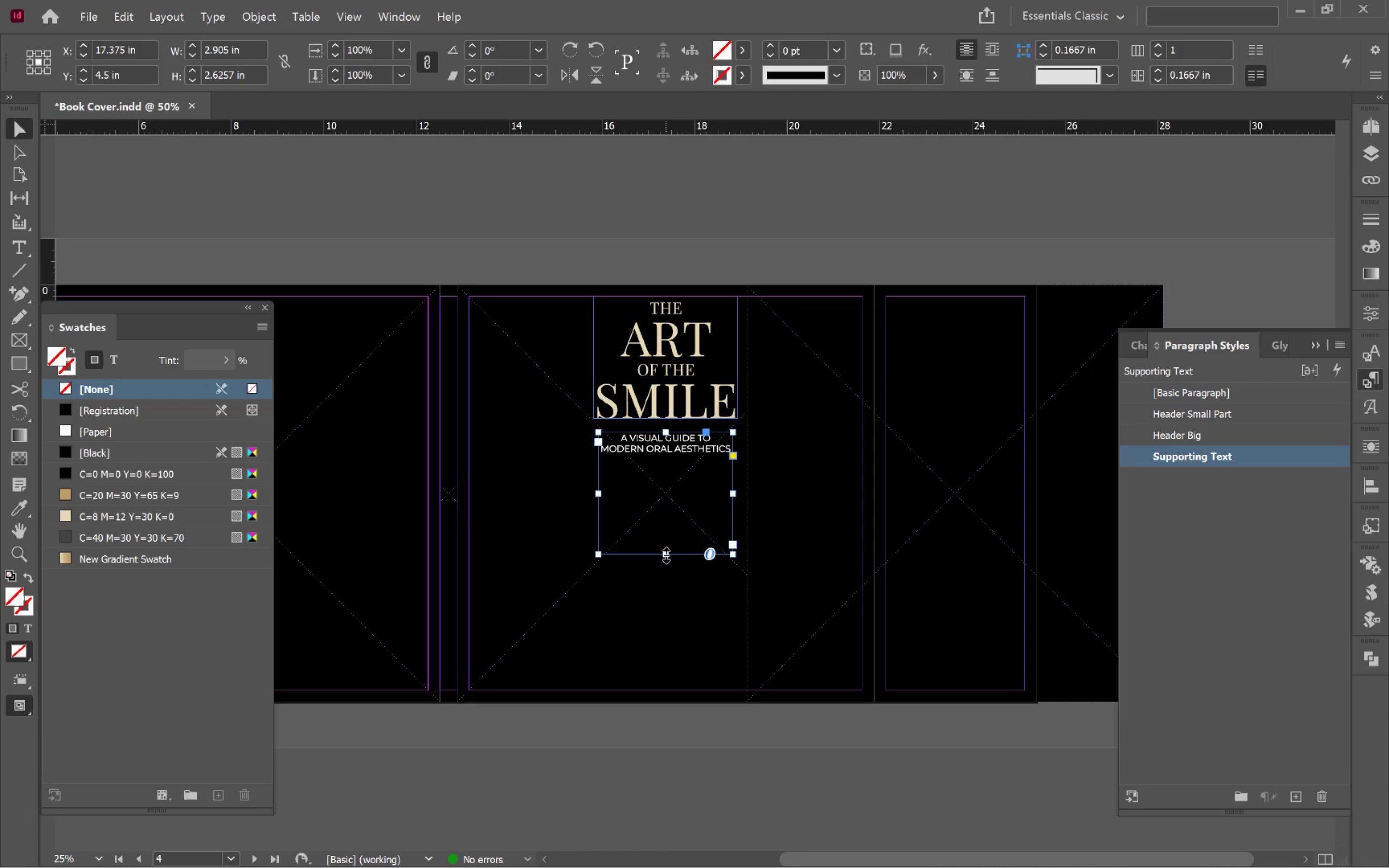 
double_click([666, 555])
 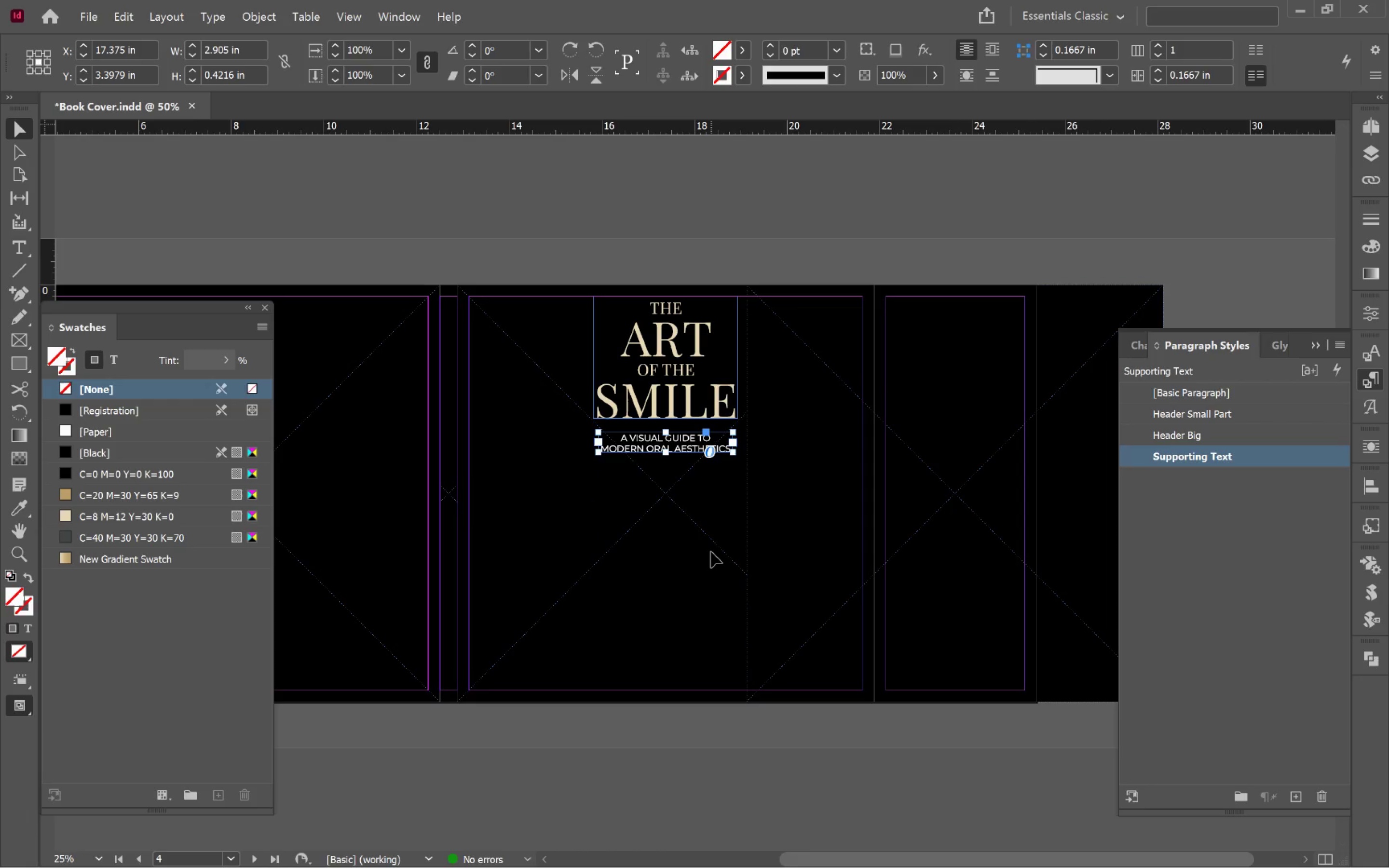 
wait(8.78)
 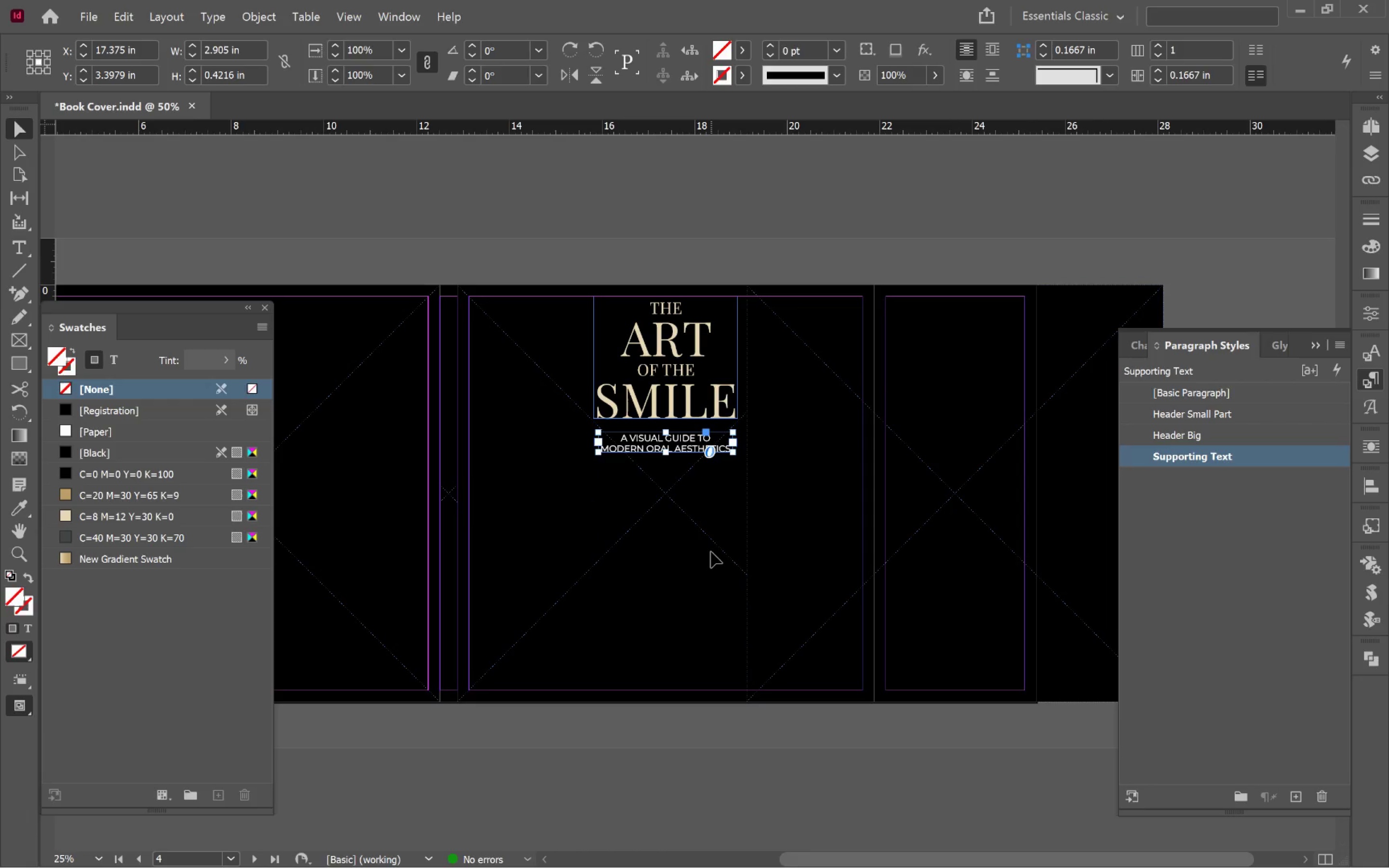 
hold_key(key=AltLeft, duration=3.06)
left_click_drag(start_coordinate=[688, 447], to_coordinate=[696, 665])
 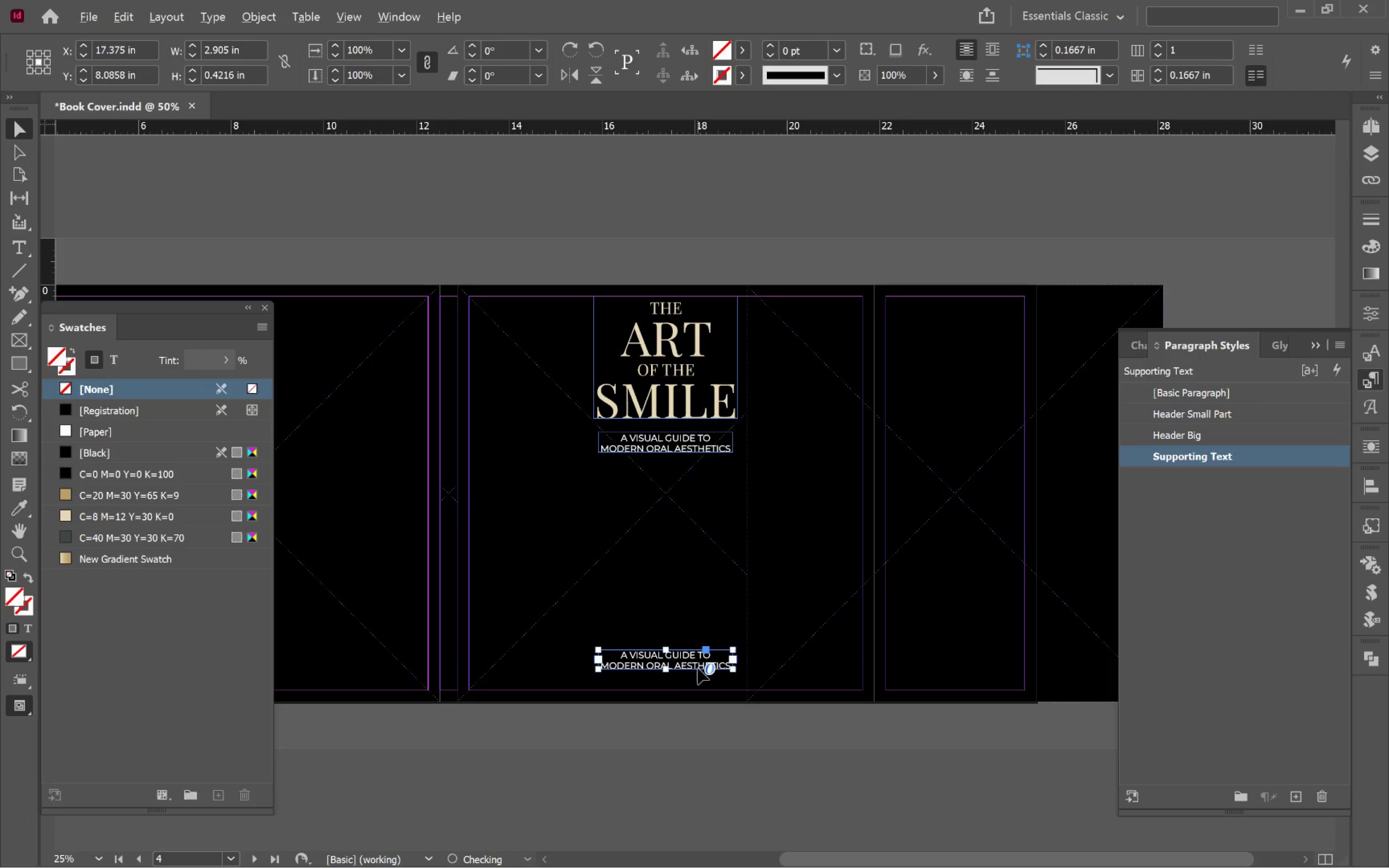 
hold_key(key=ShiftLeft, duration=2.78)
 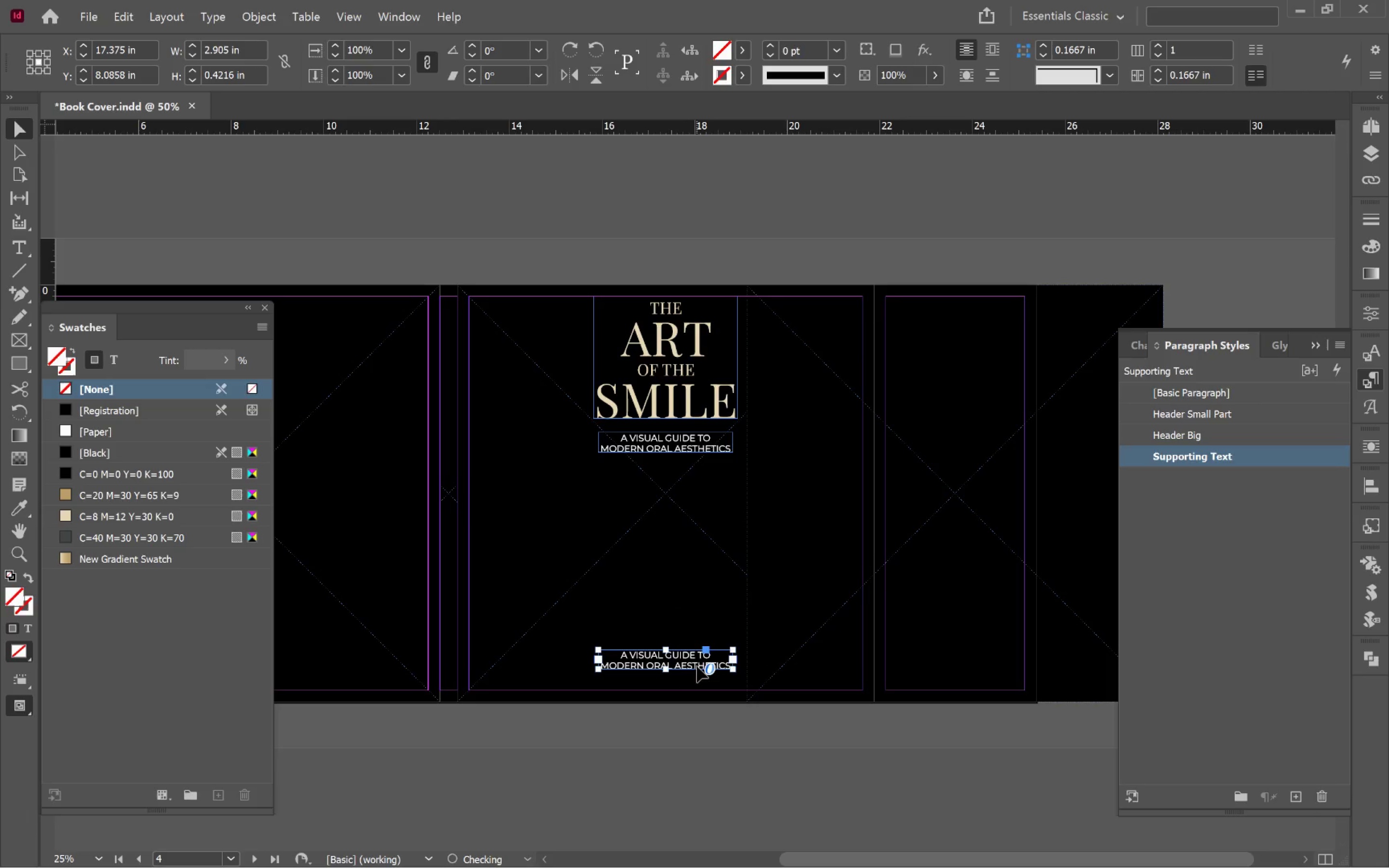 
hold_key(key=AltLeft, duration=0.64)
scroll: coordinate [699, 668], scroll_direction: up, amount: 2.0
 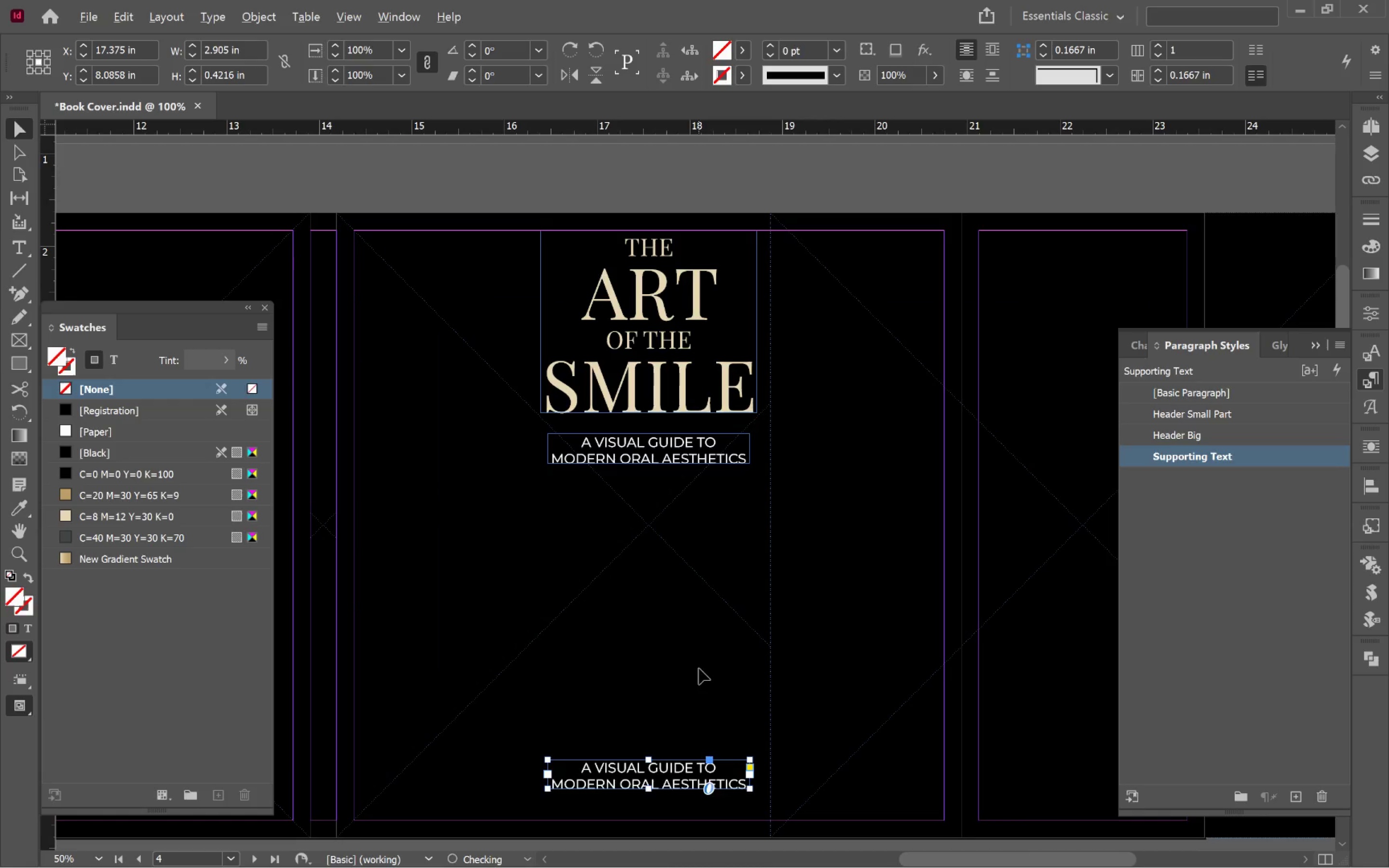 
hold_key(key=Space, duration=1.05)
 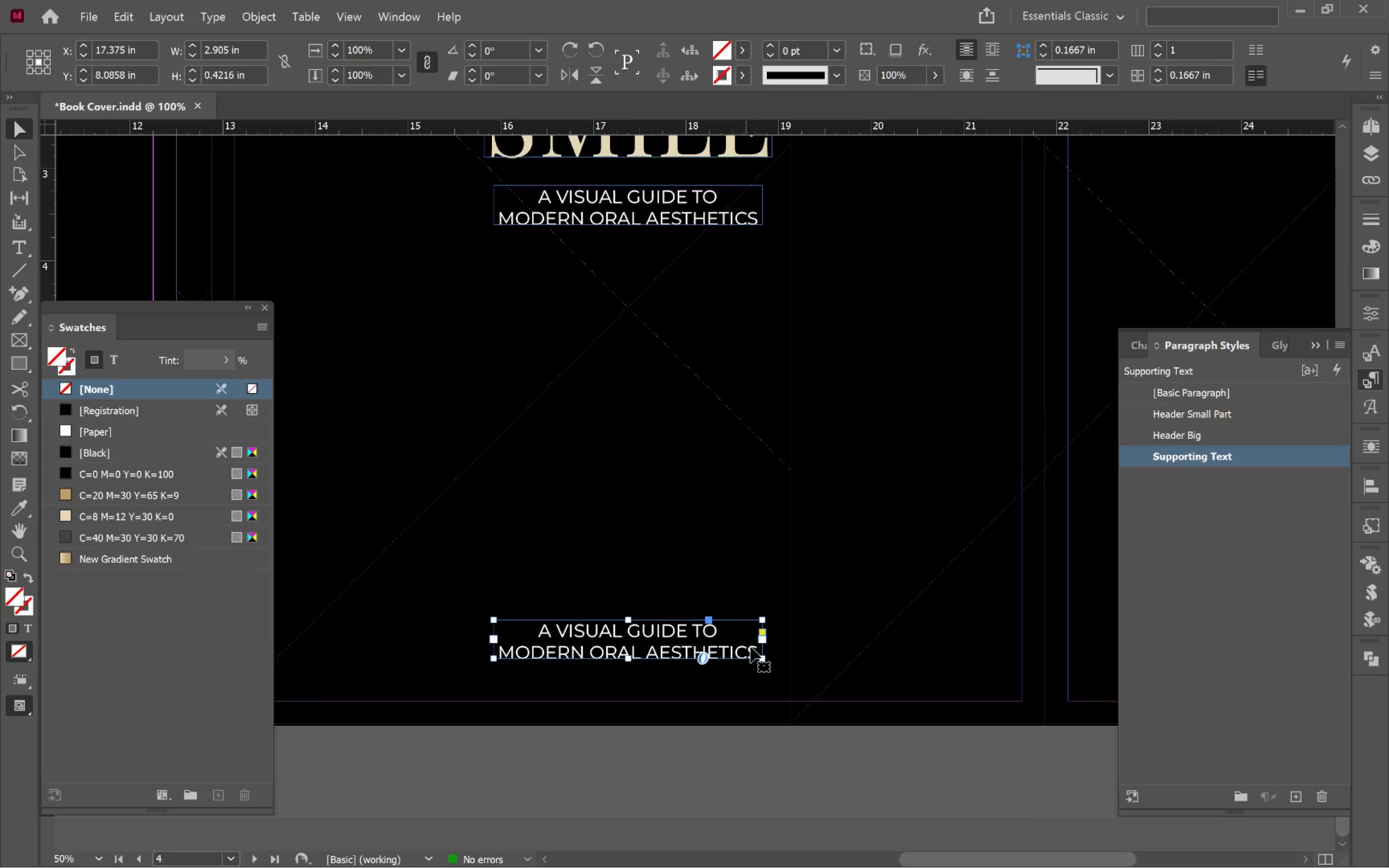 
left_click_drag(start_coordinate=[703, 700], to_coordinate=[699, 474])
 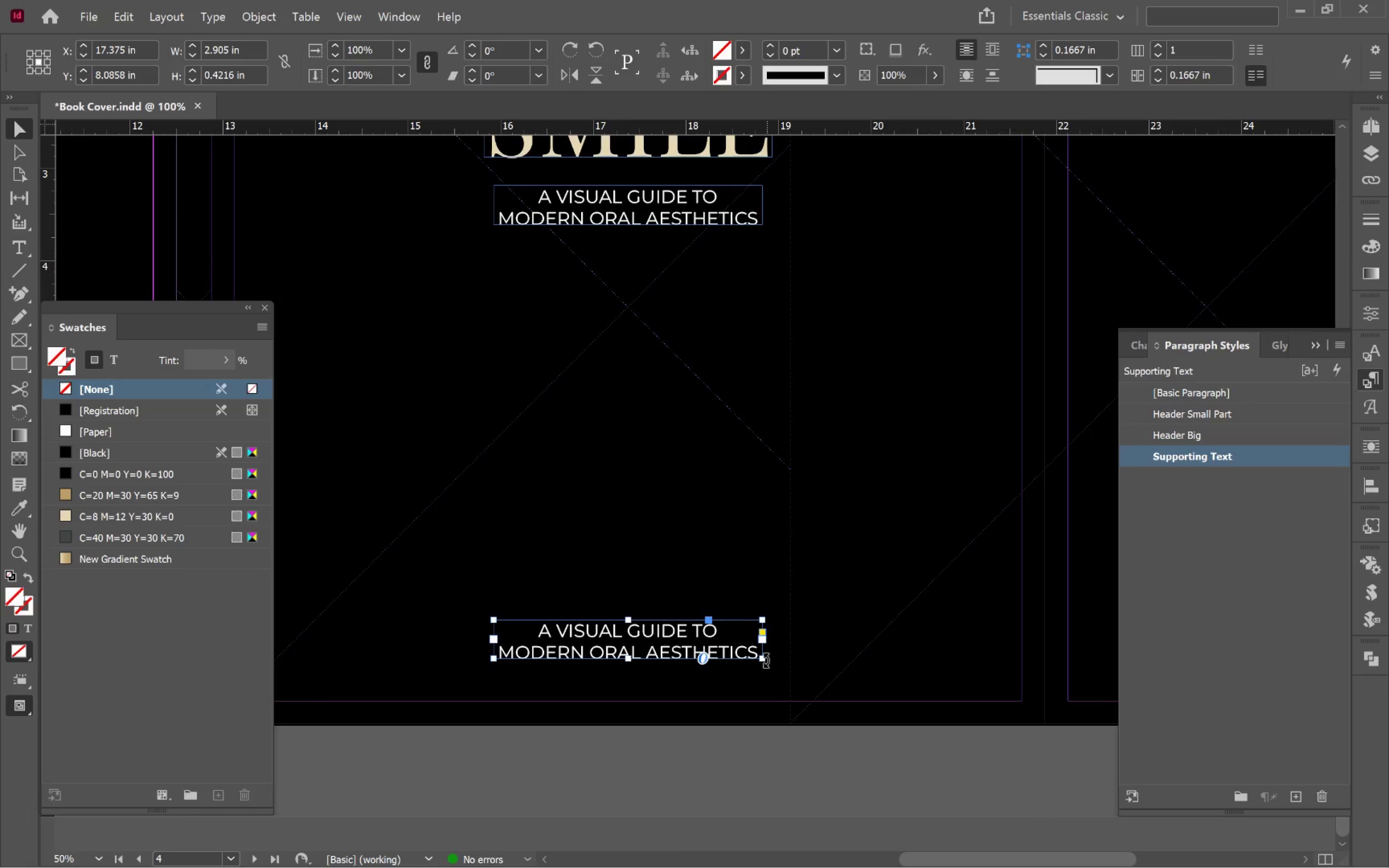 
left_click_drag(start_coordinate=[764, 663], to_coordinate=[811, 673])
 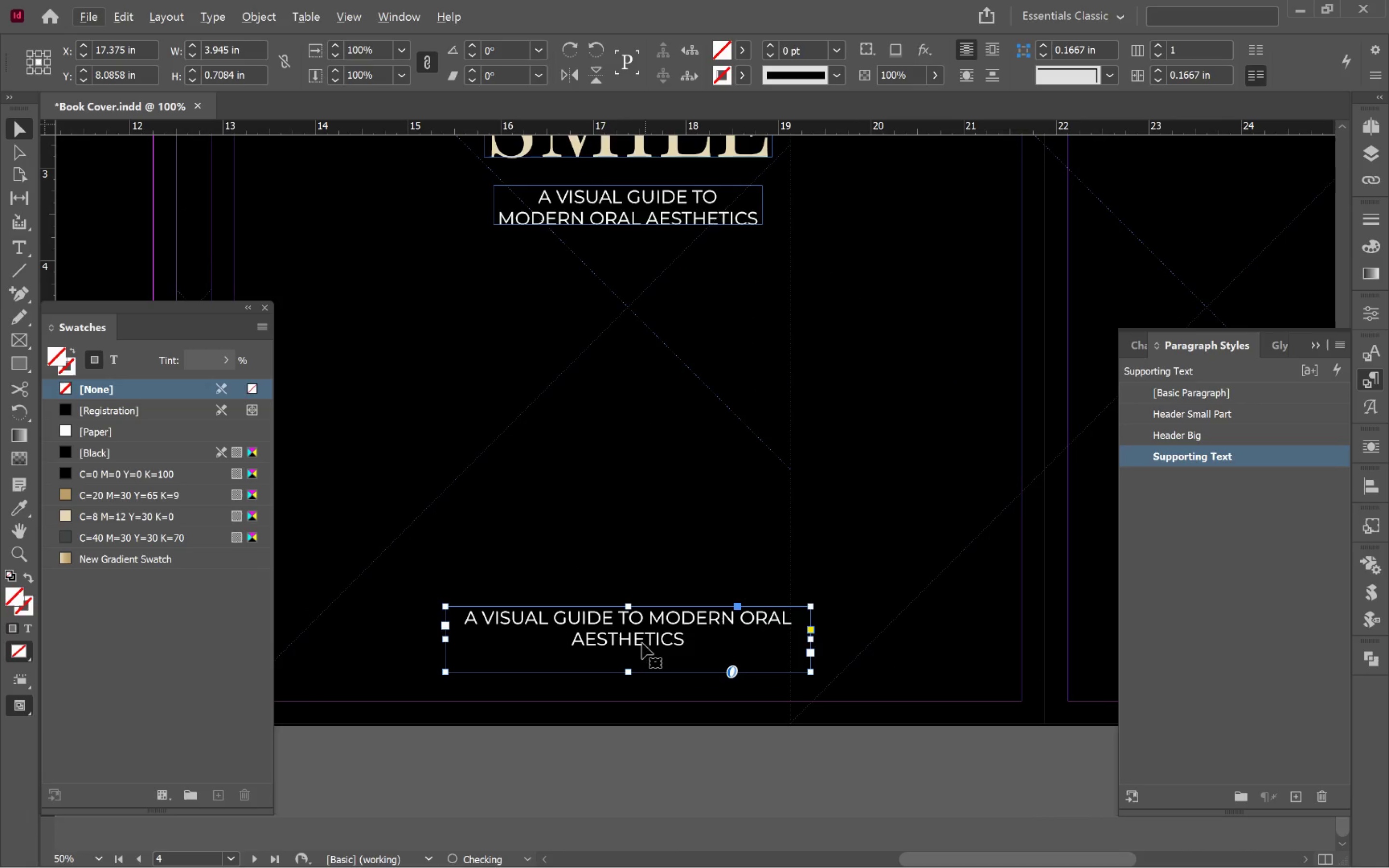 
hold_key(key=AltLeft, duration=1.78)
 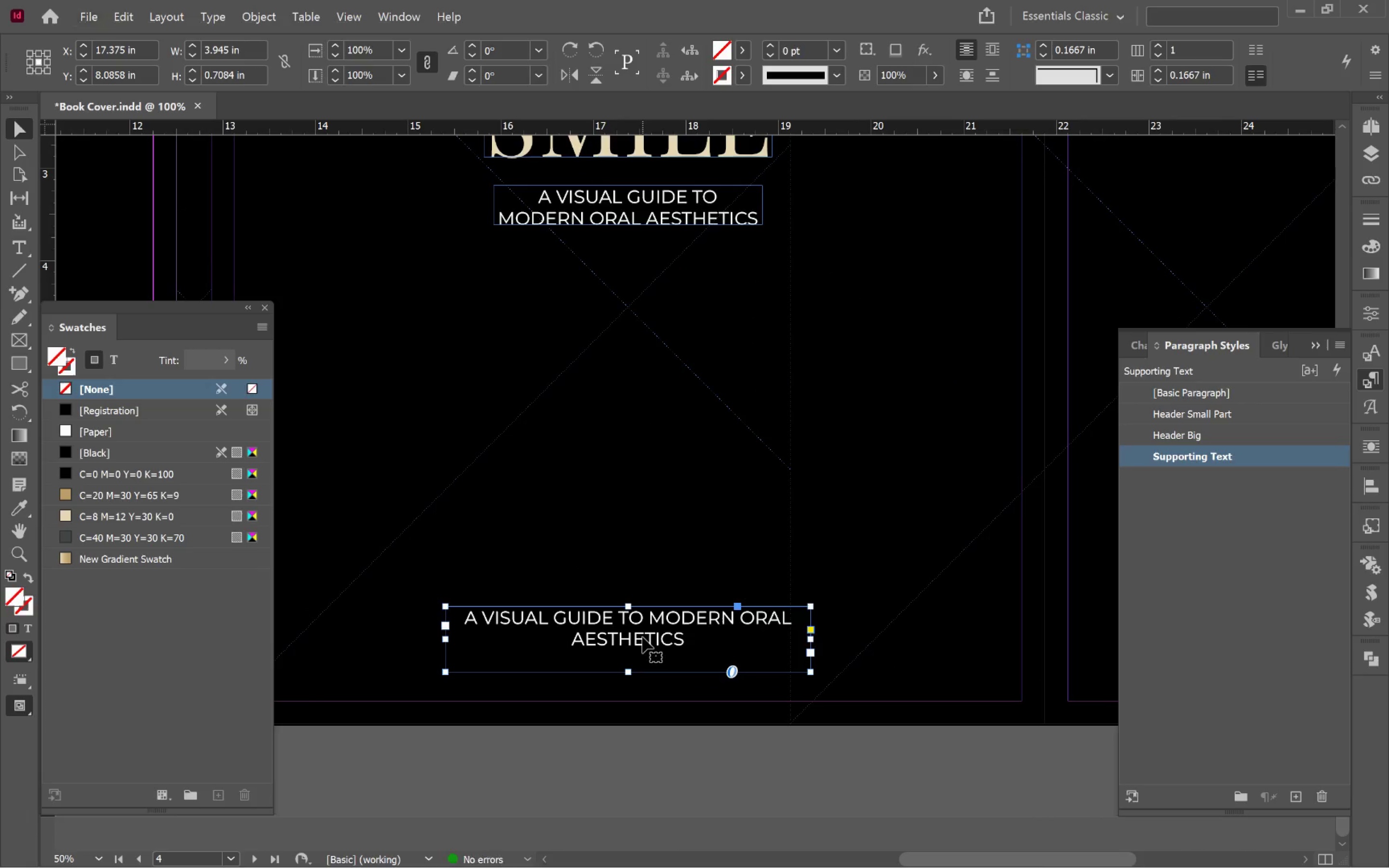 
double_click([642, 637])
 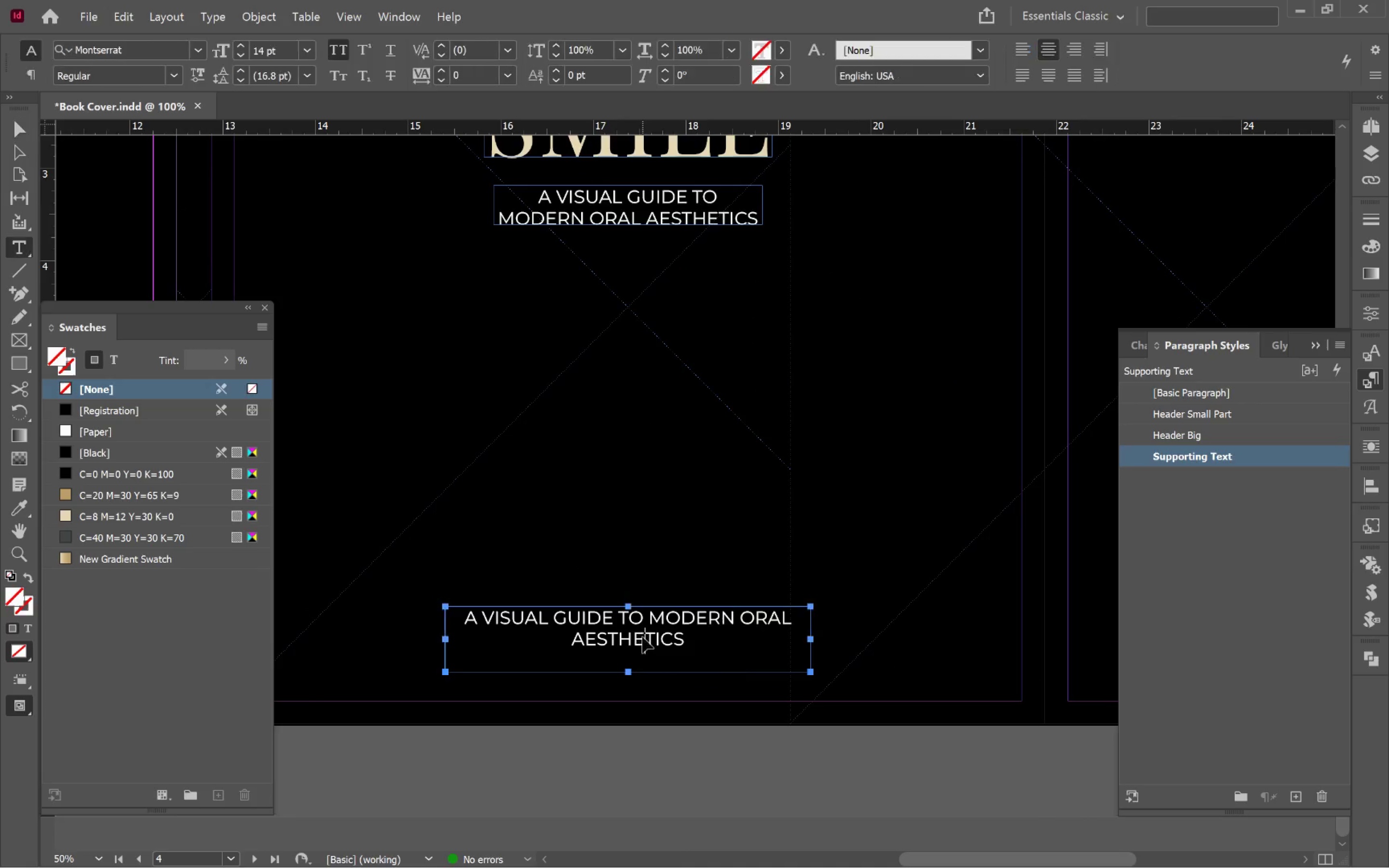 
key(Control+A)
 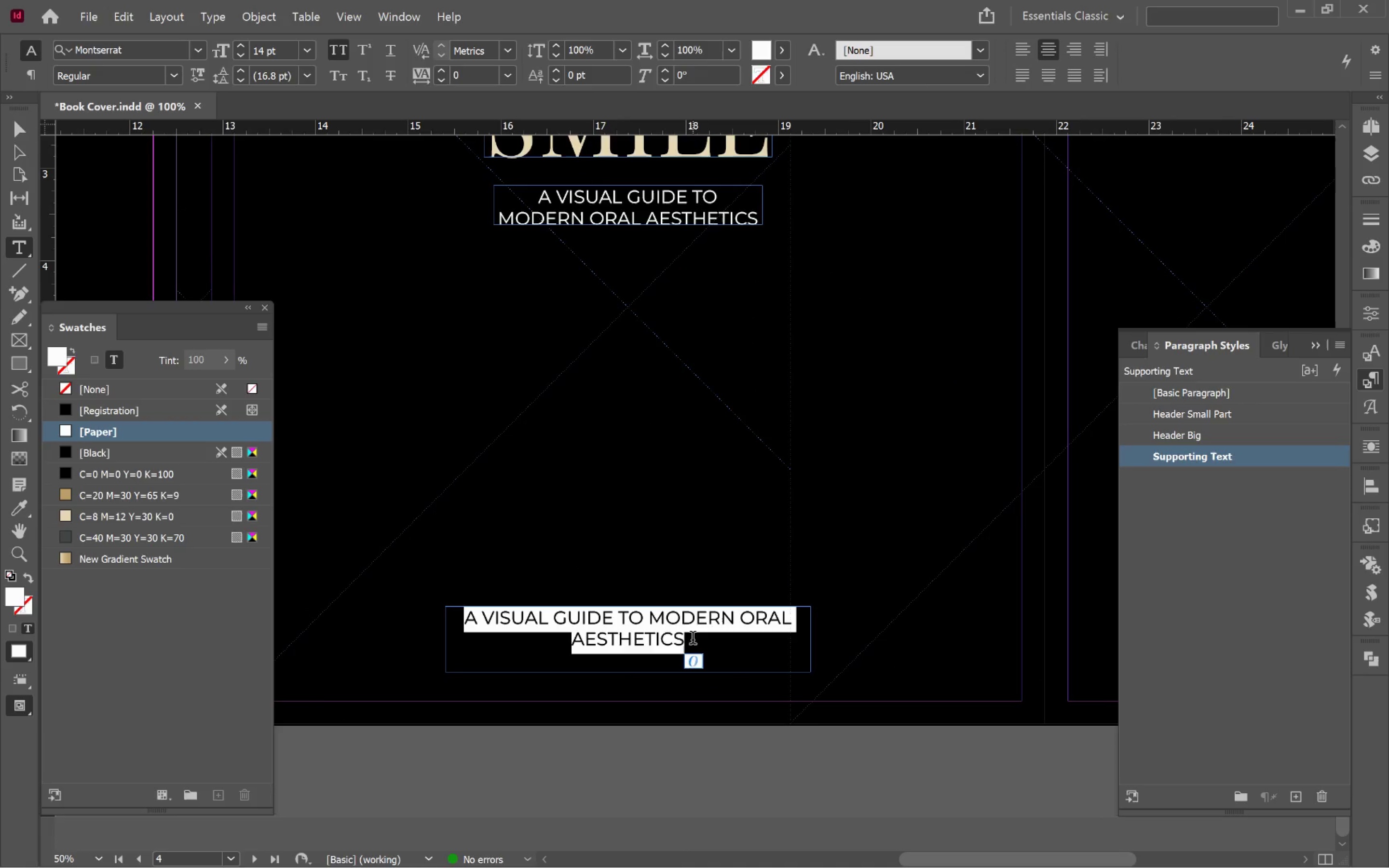 
type(Dr. Aris Thorne)
 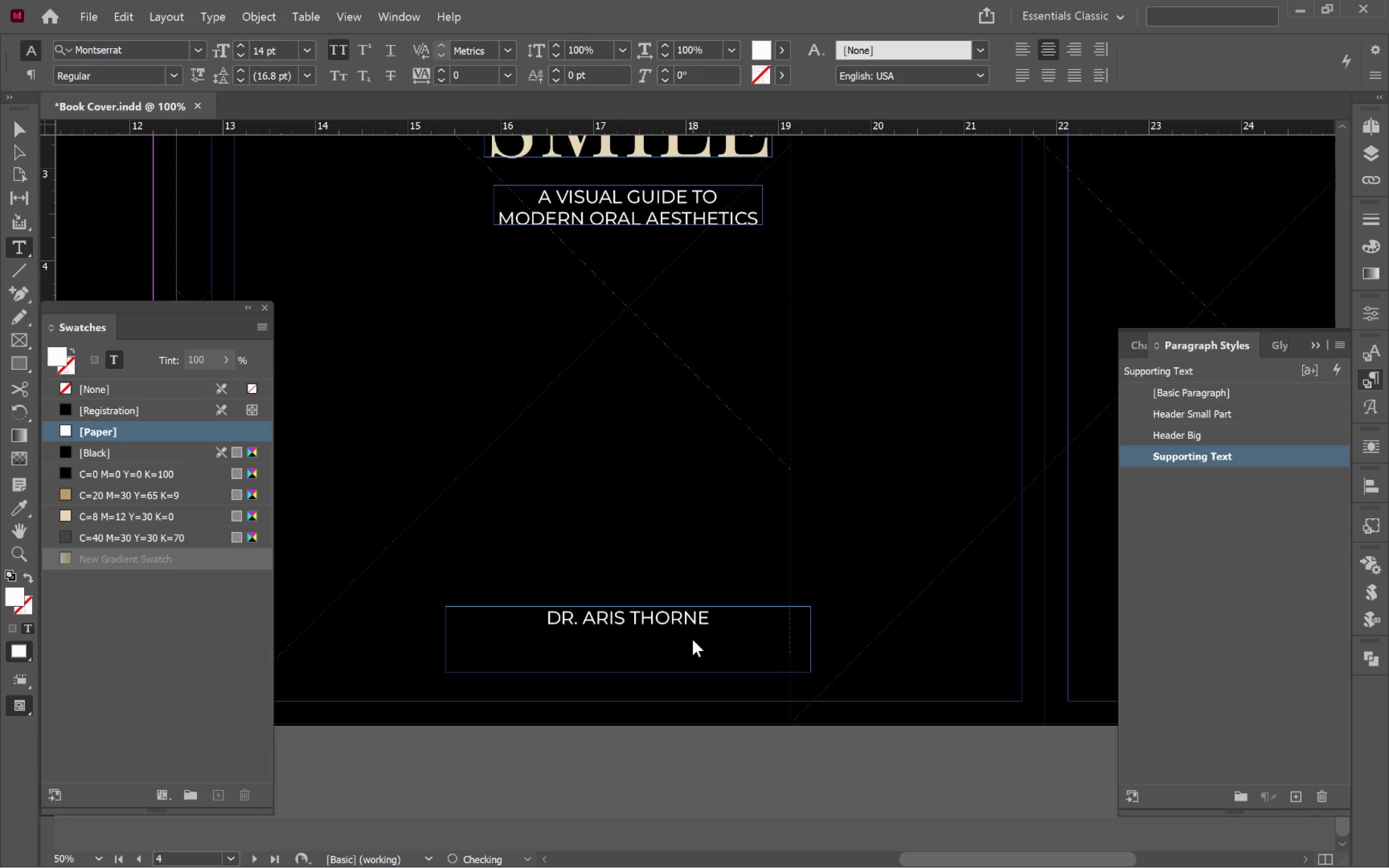 
key(Enter)
 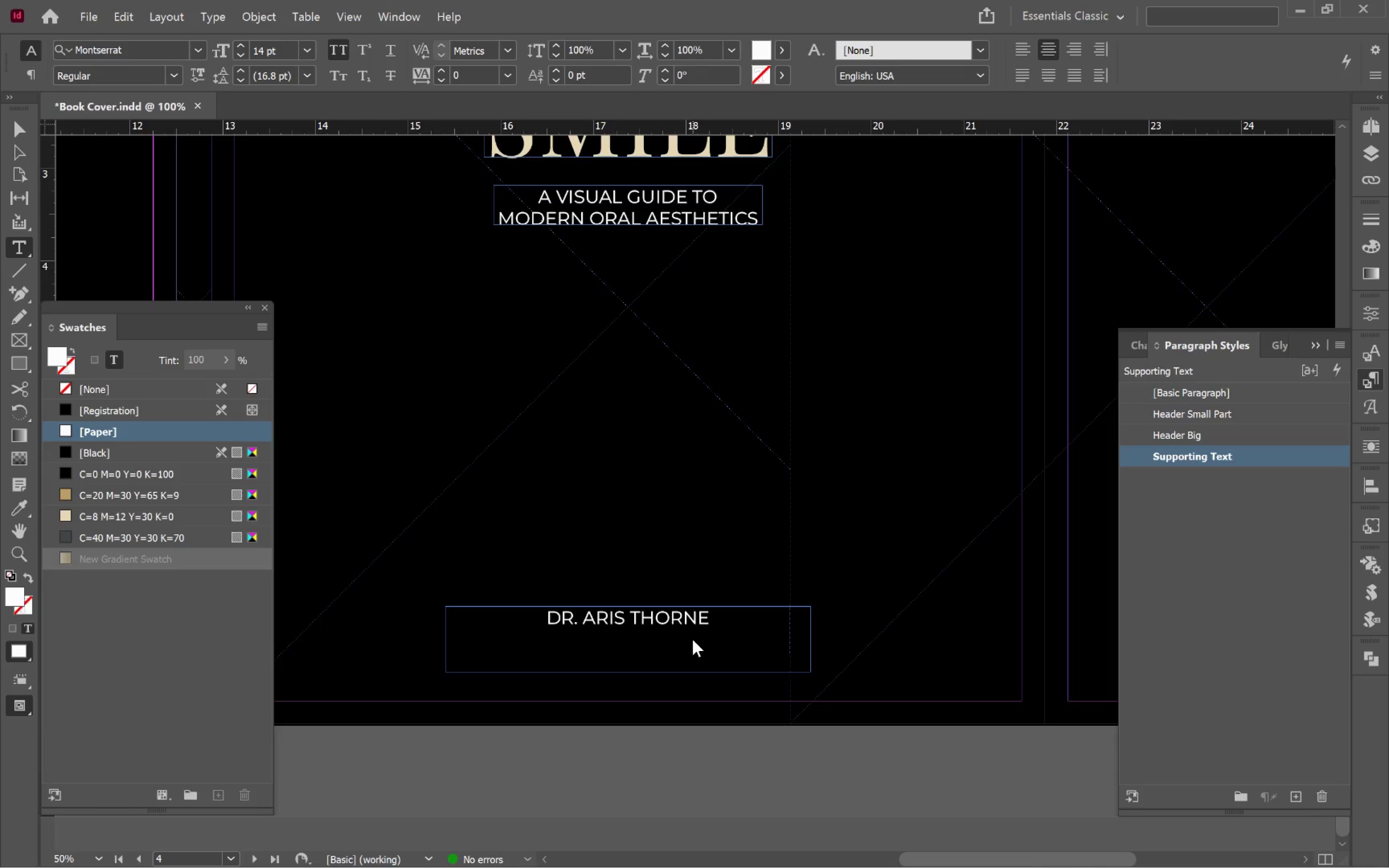 
type(Founder ofthe G)
 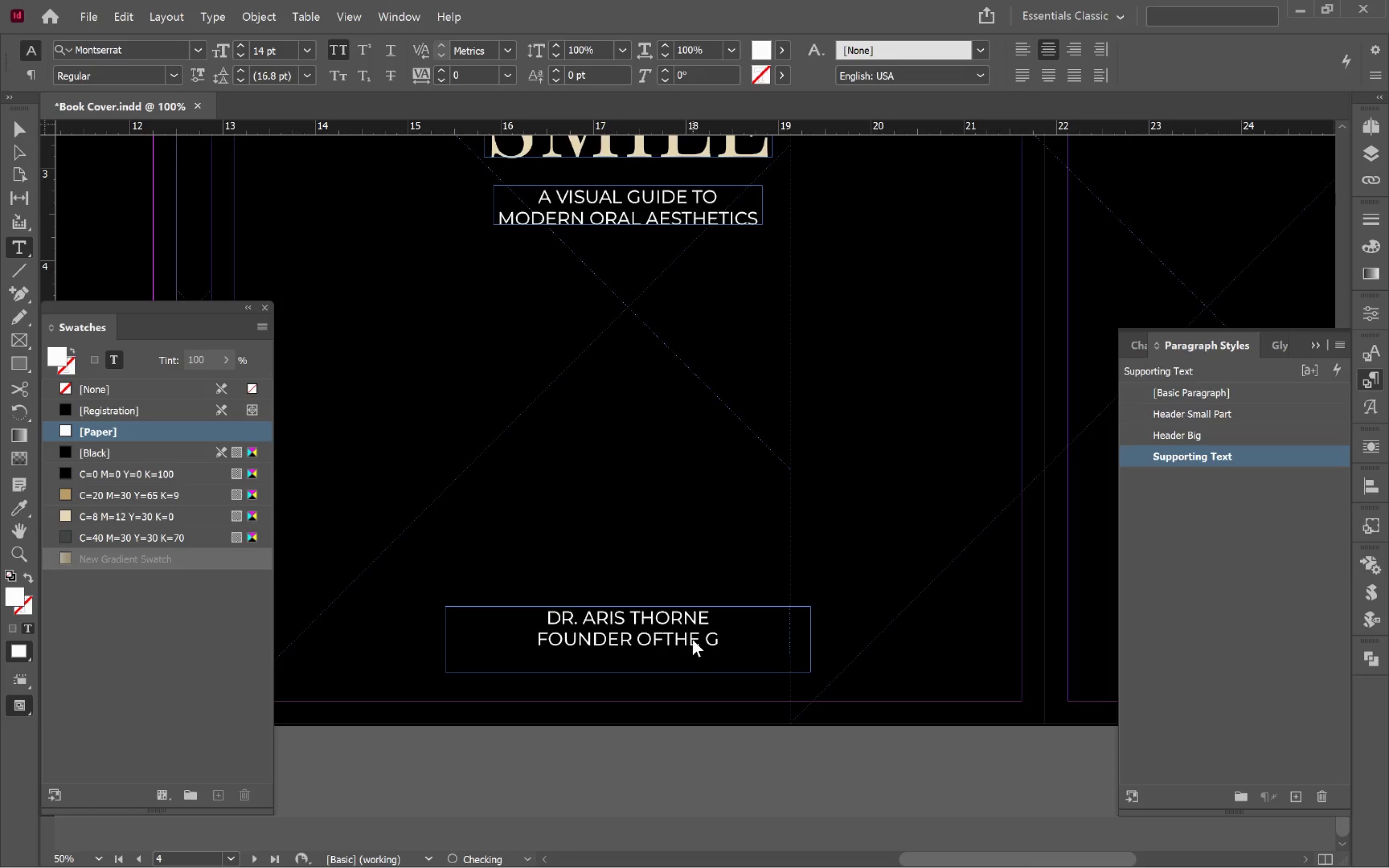 
key(Alt+Tab)
 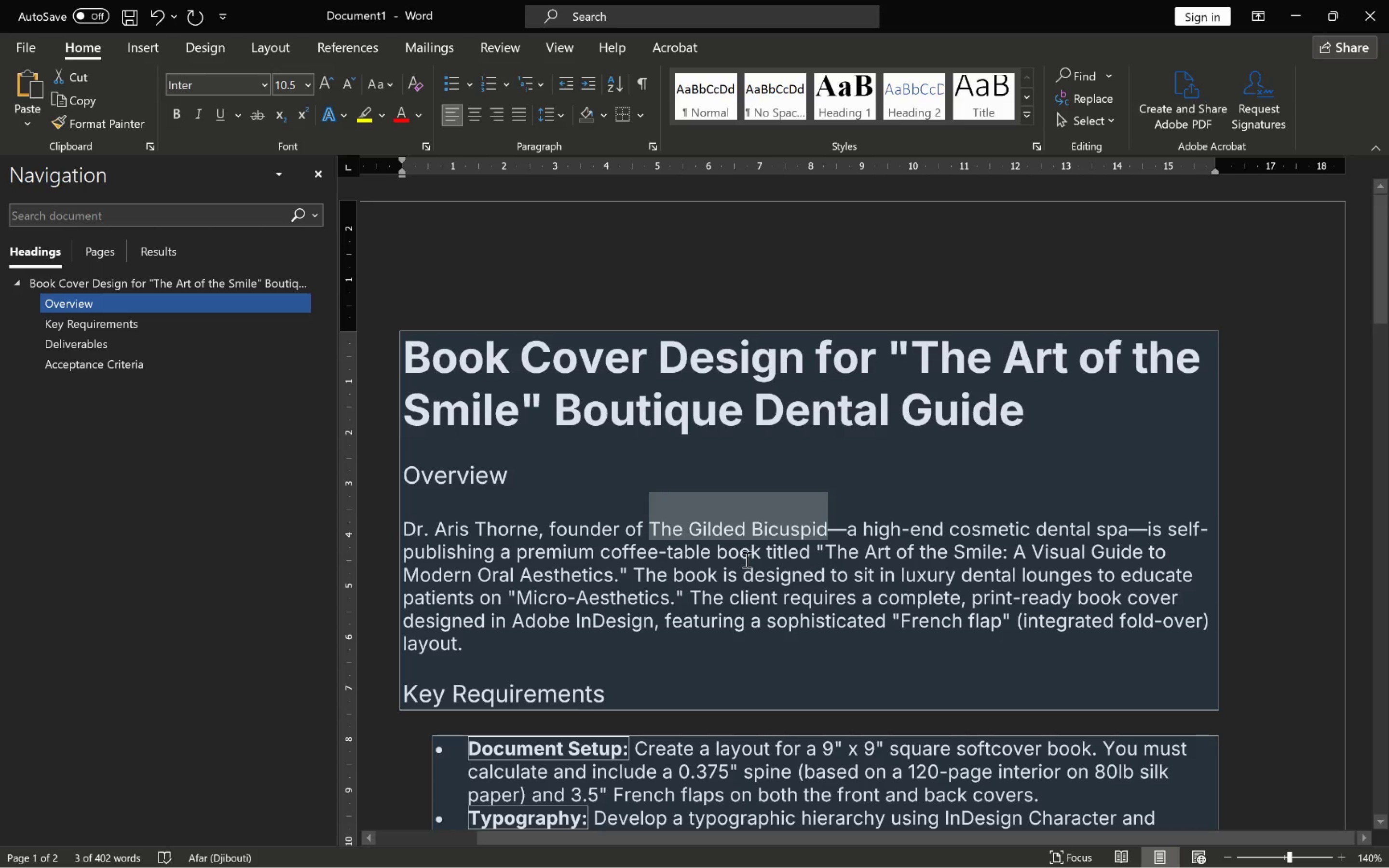 
key(Alt+AltLeft)
 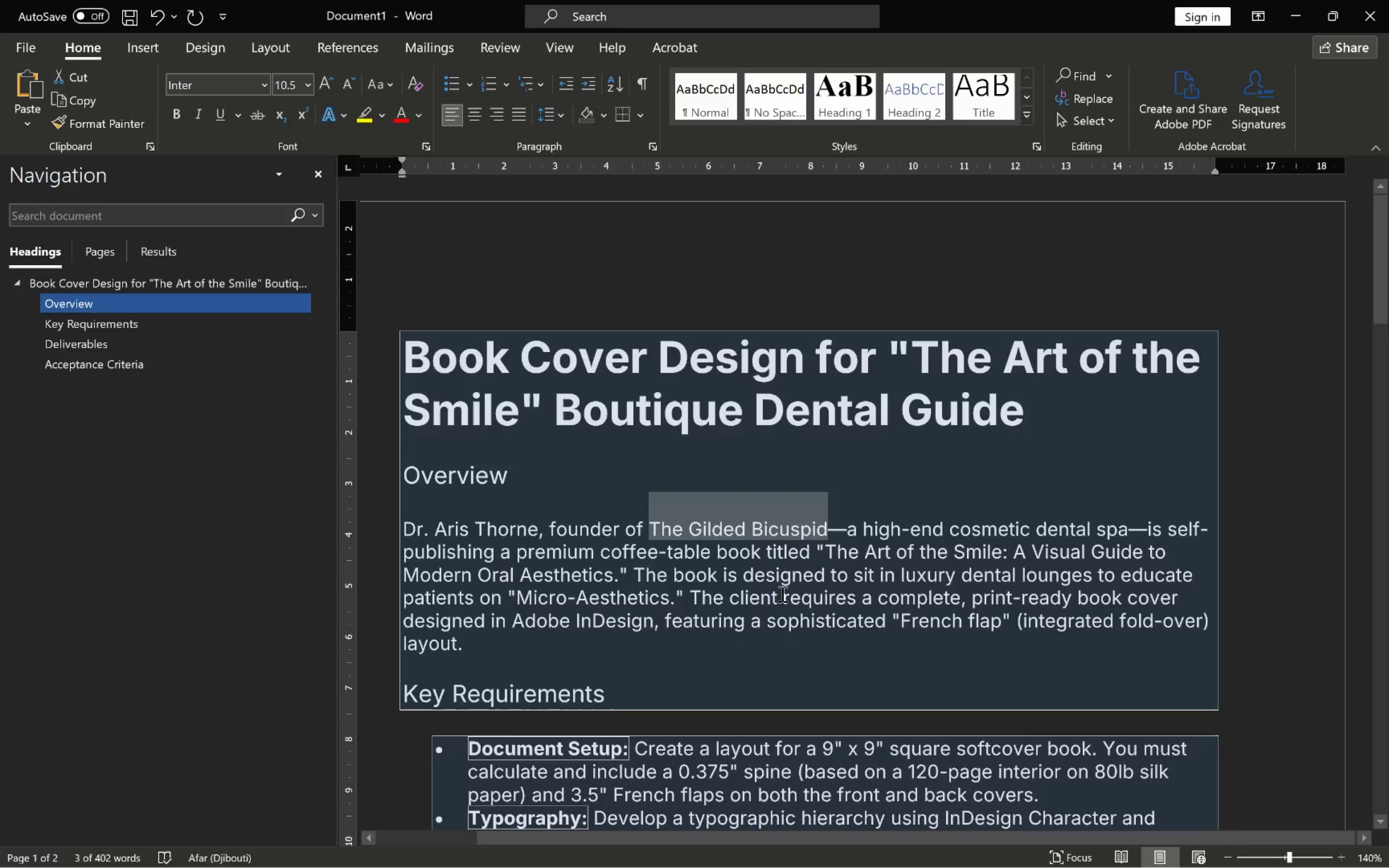 
key(Tab)
type(ilded B)
 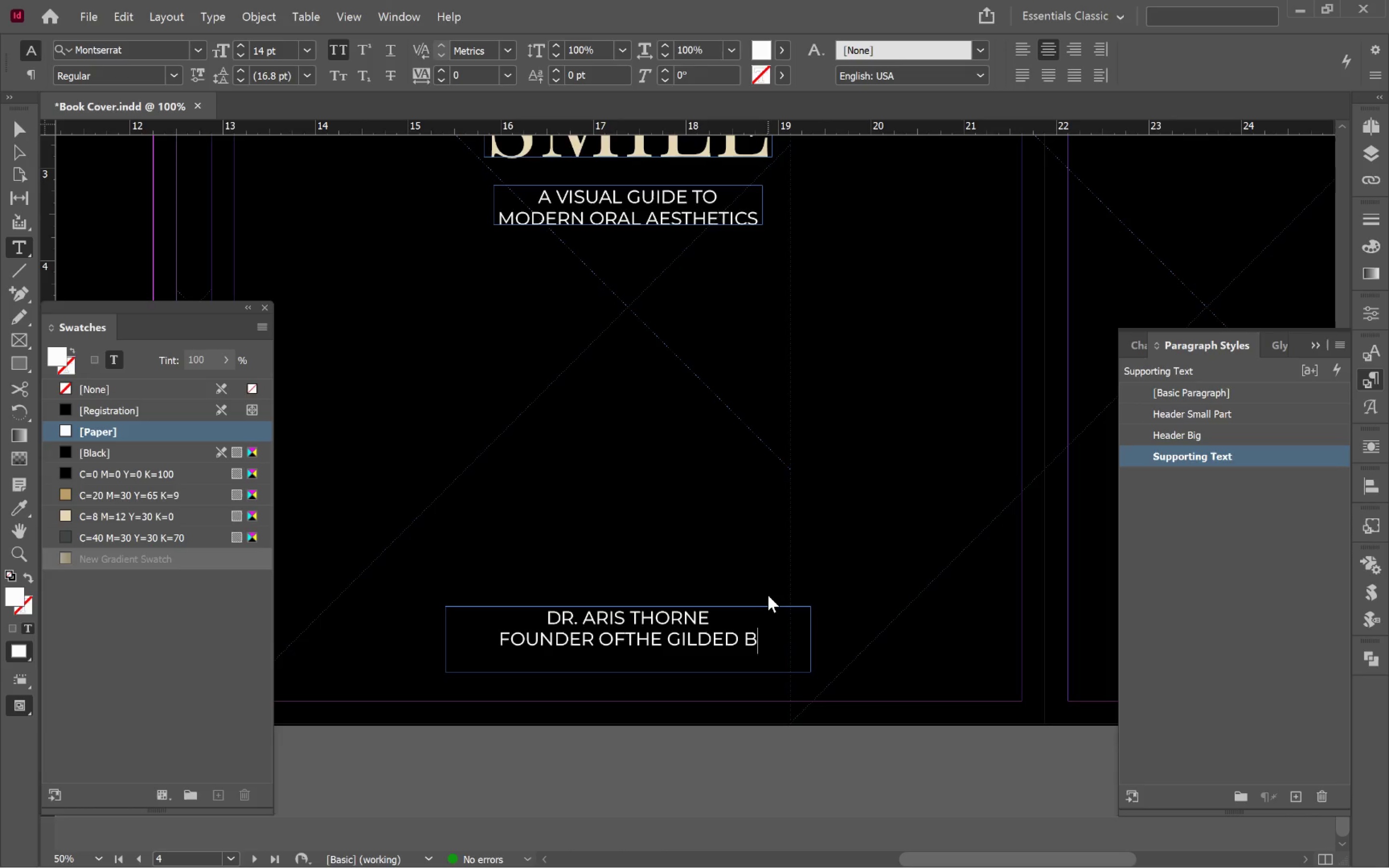 
type(icupid)
 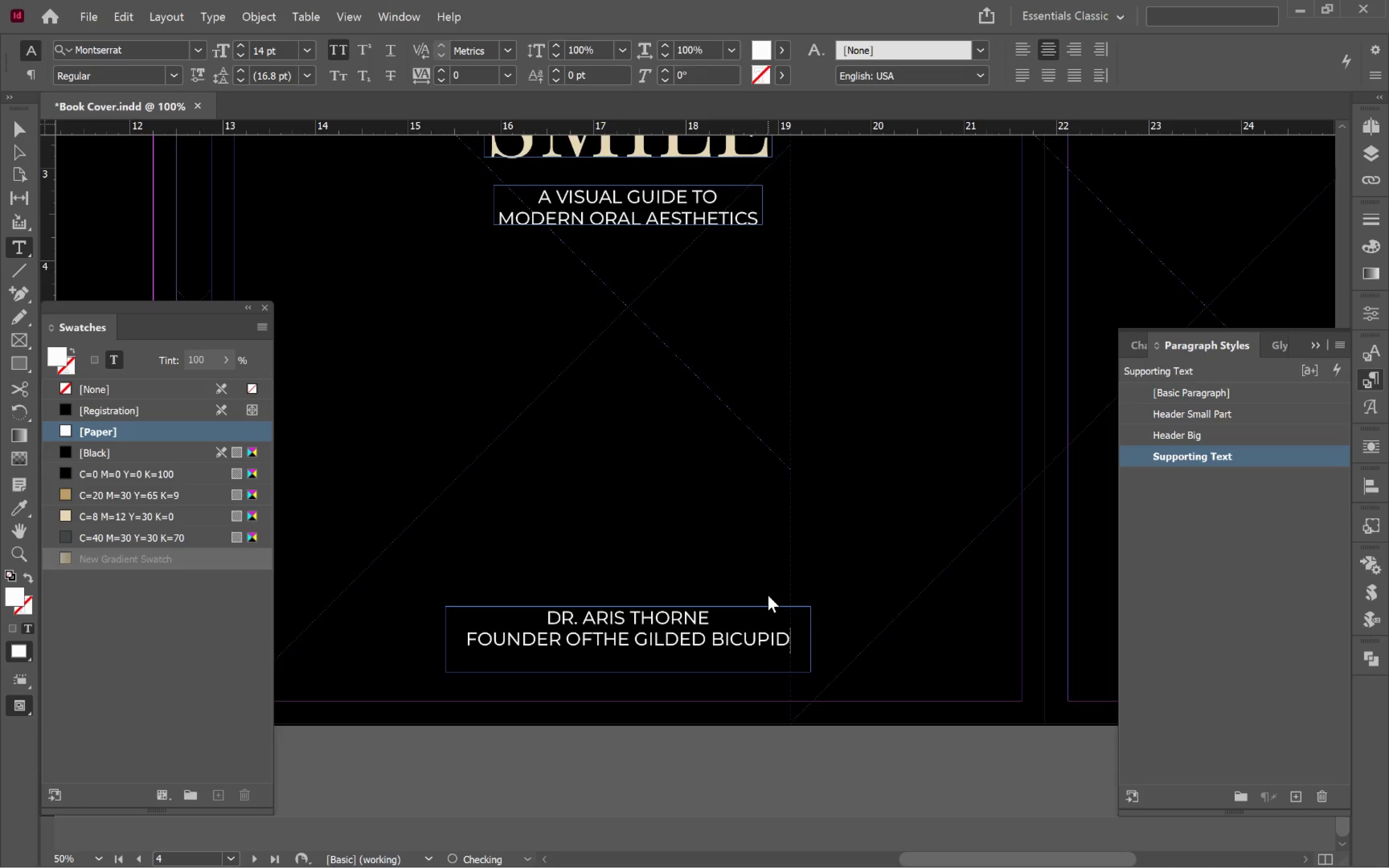 
key(Alt+AltLeft)
 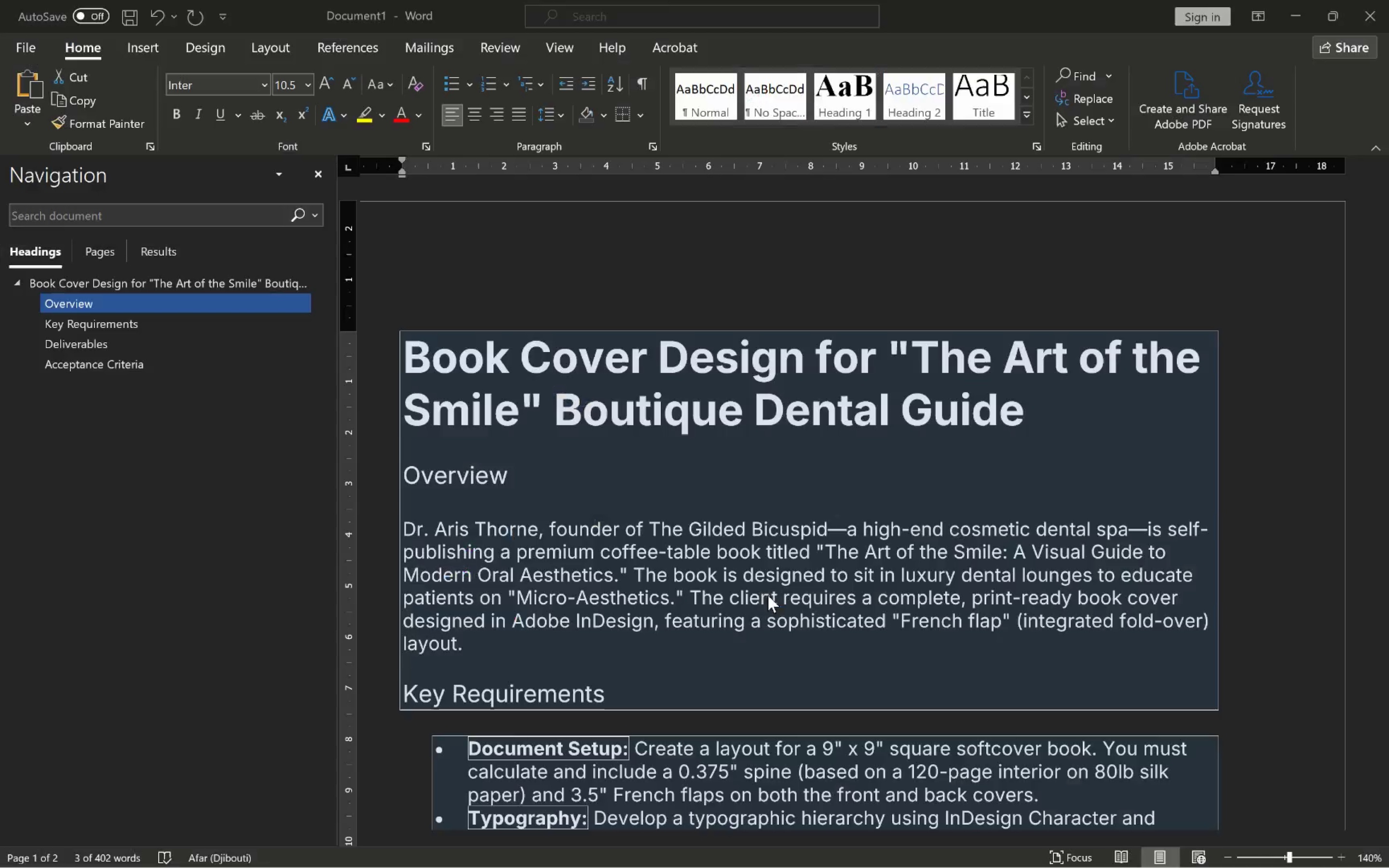 
key(Alt+Tab)
 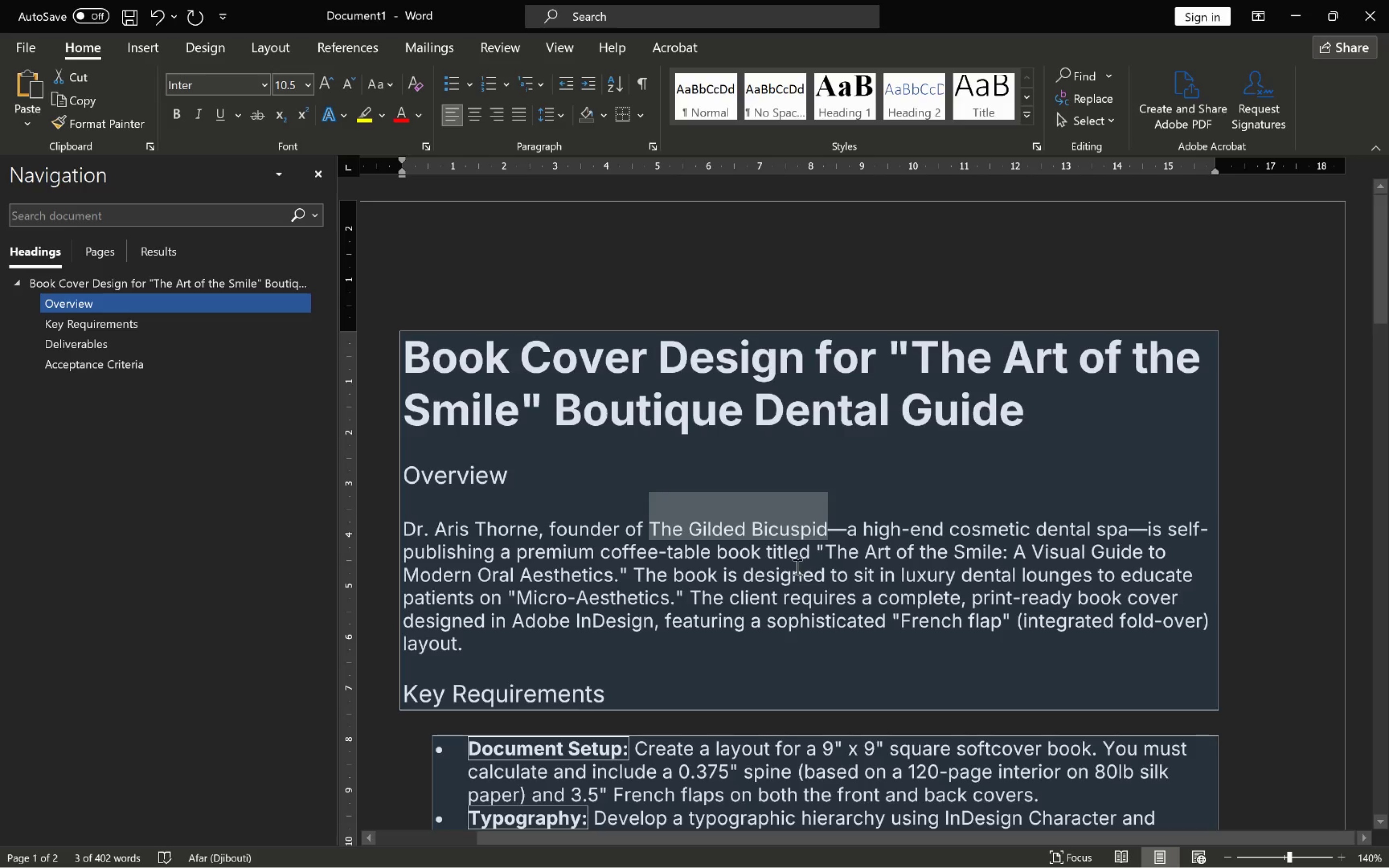 
key(Alt+AltLeft)
 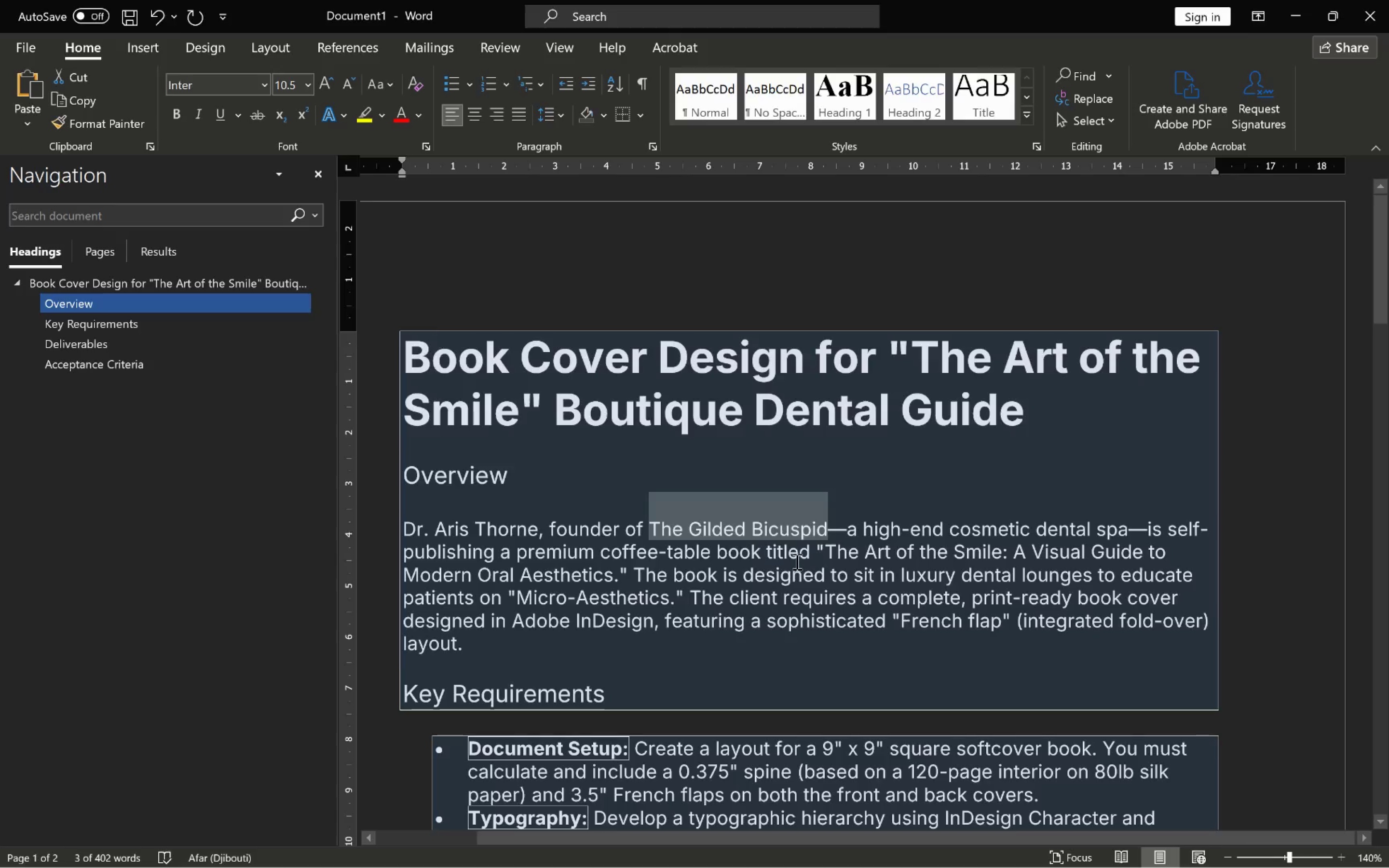 
key(Alt+Tab)
 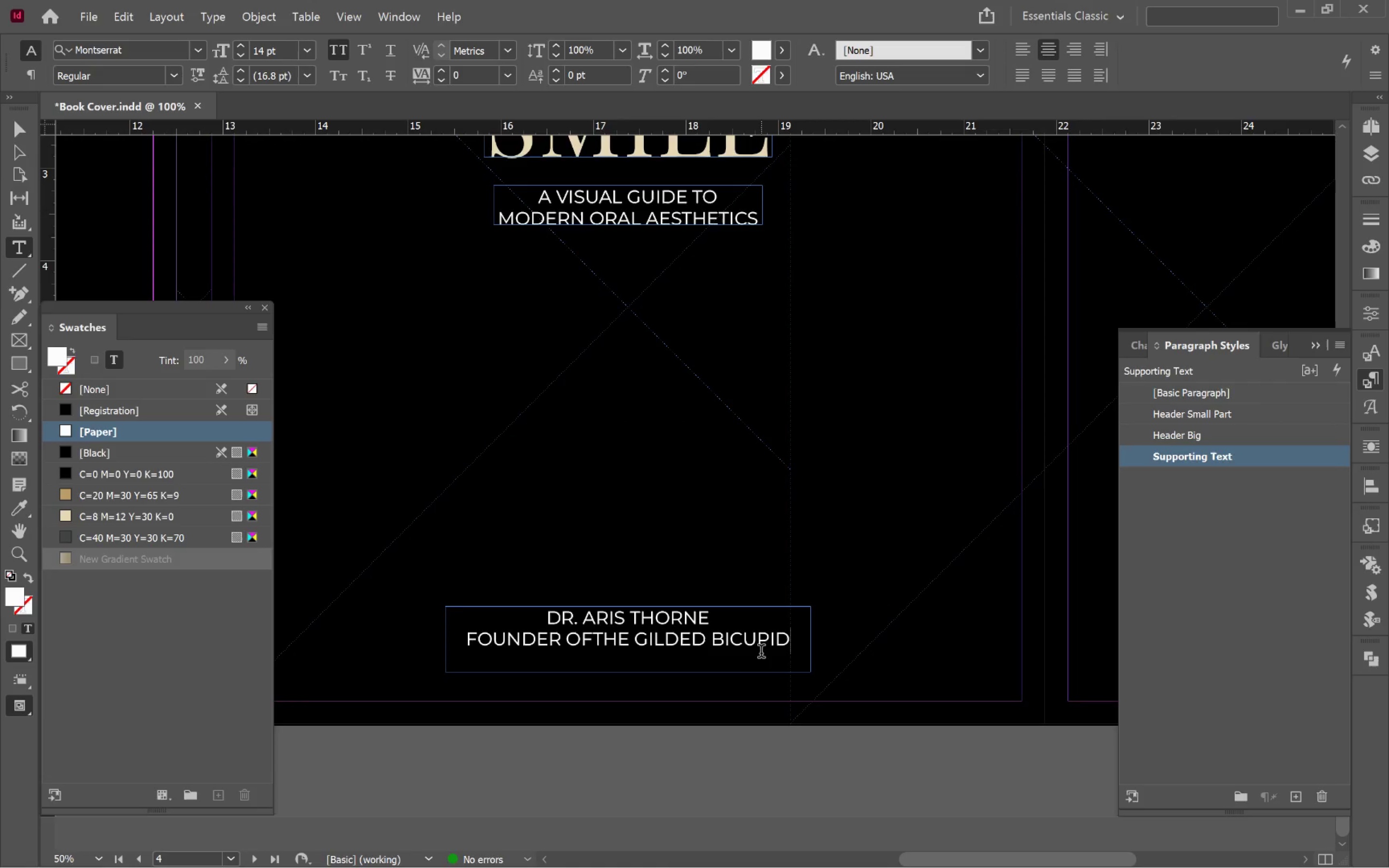 
left_click([759, 644])
 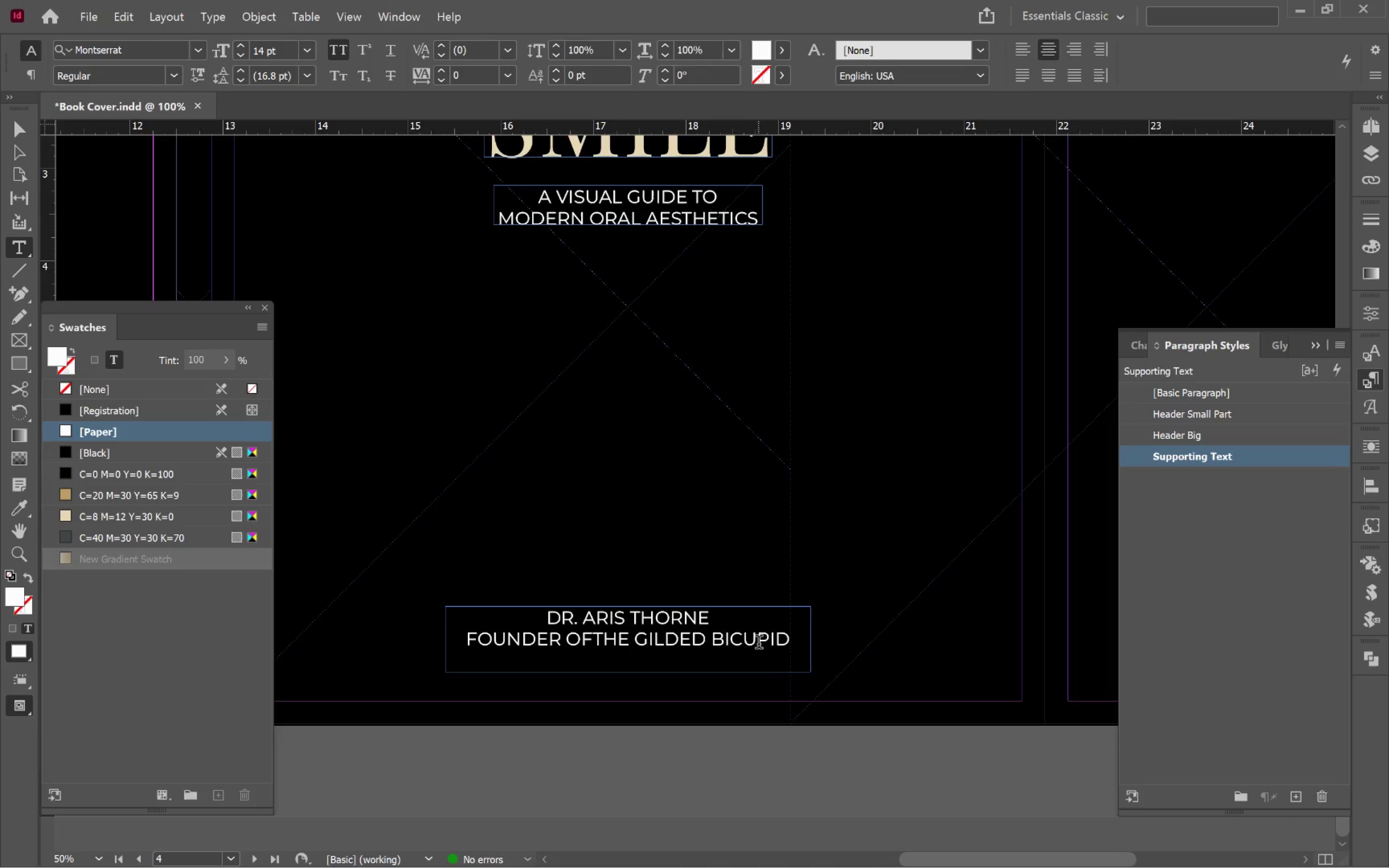 
key(S)
 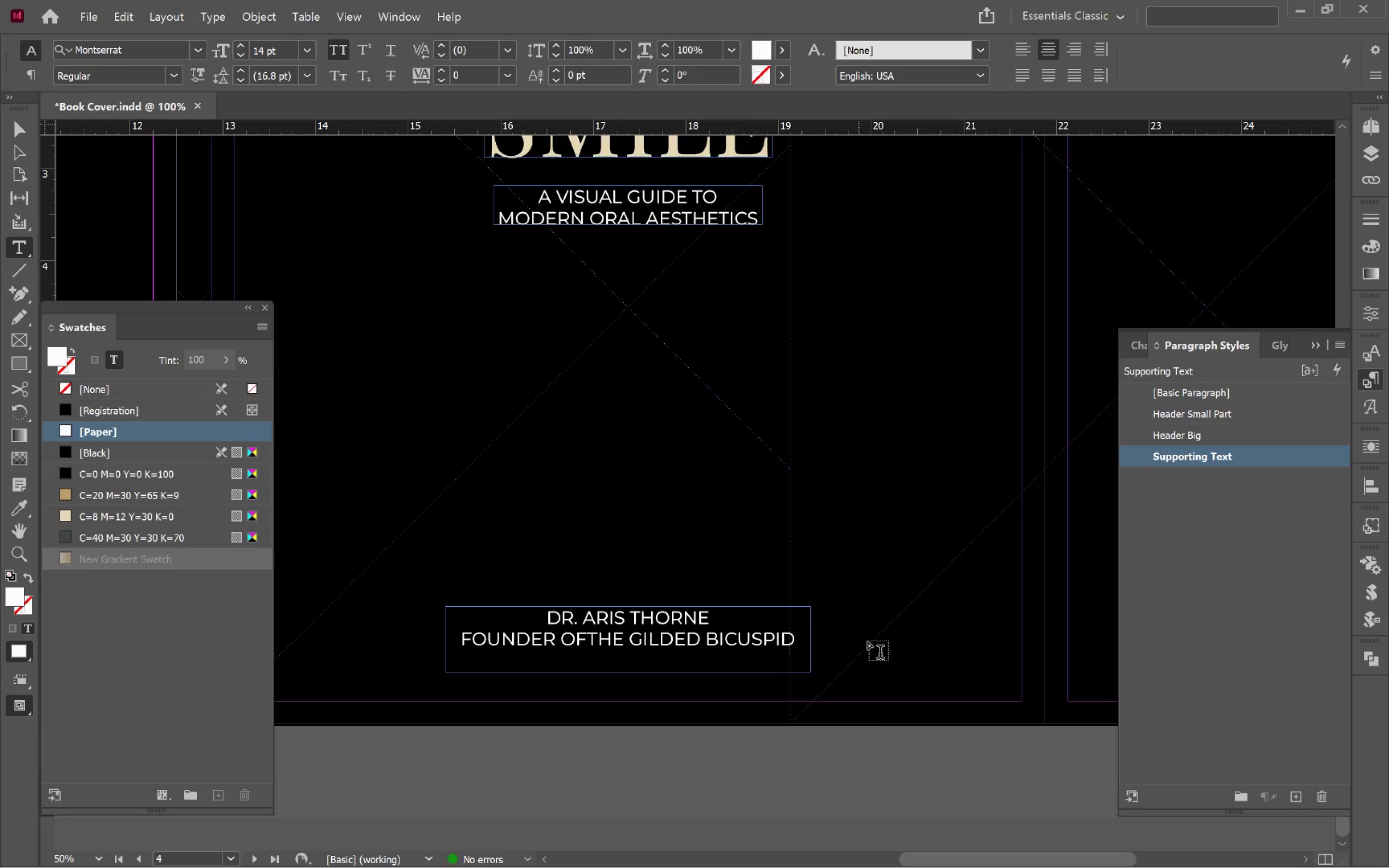 
hold_key(key=ControlLeft, duration=0.42)
 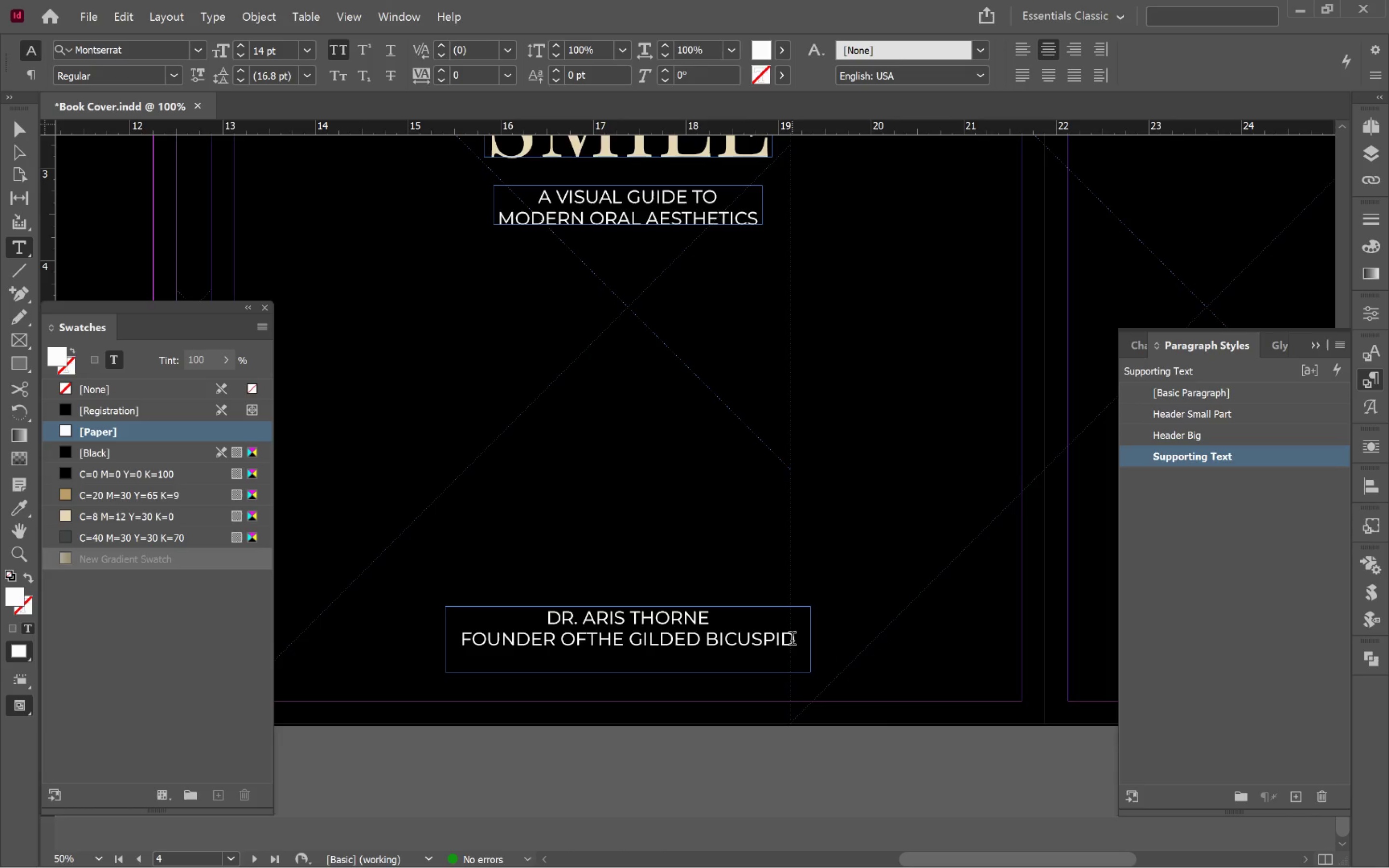 
left_click_drag(start_coordinate=[792, 640], to_coordinate=[463, 641])
 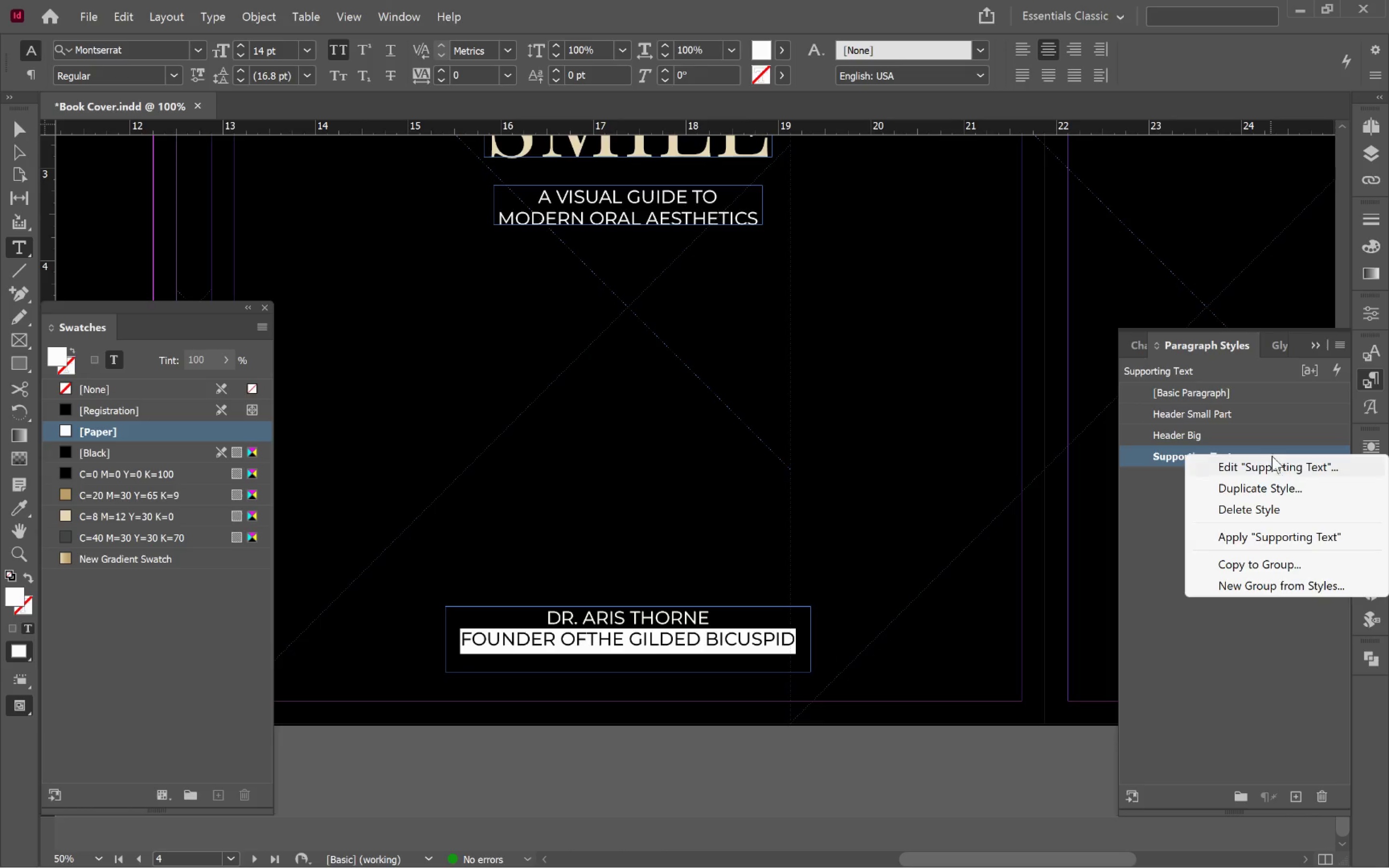 
left_click([1144, 680])
 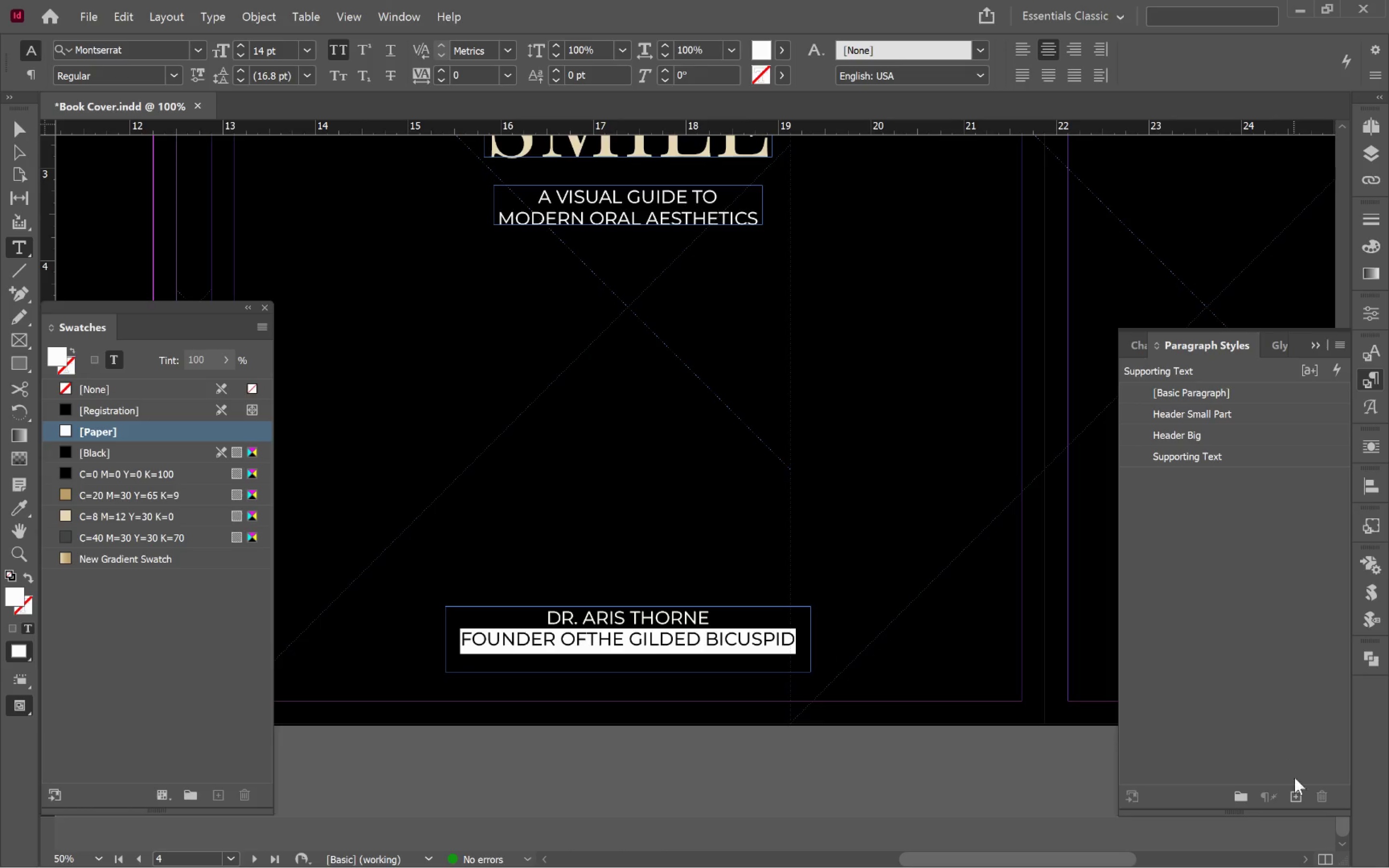 
left_click([1298, 795])
 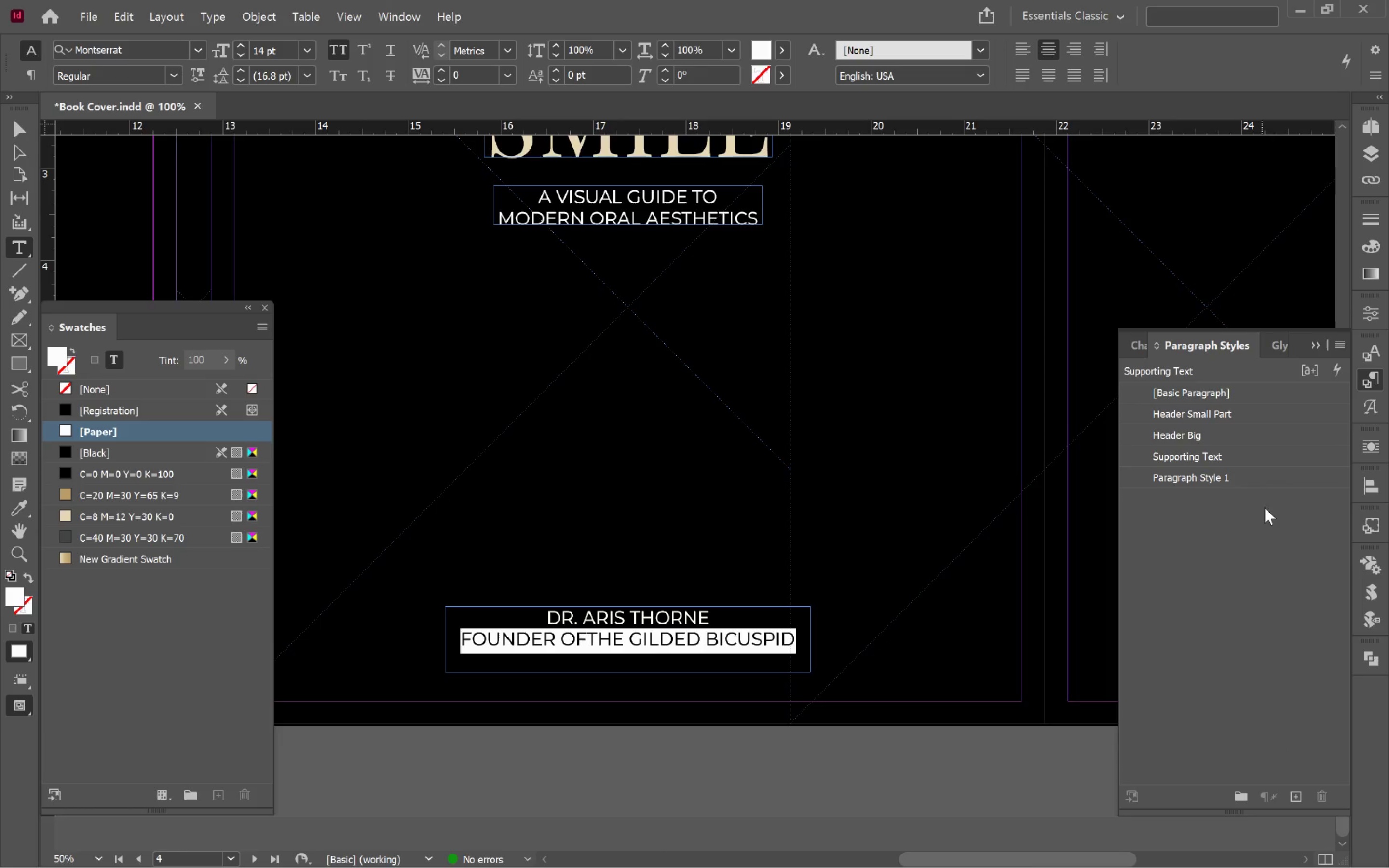 
left_click([1282, 481])
 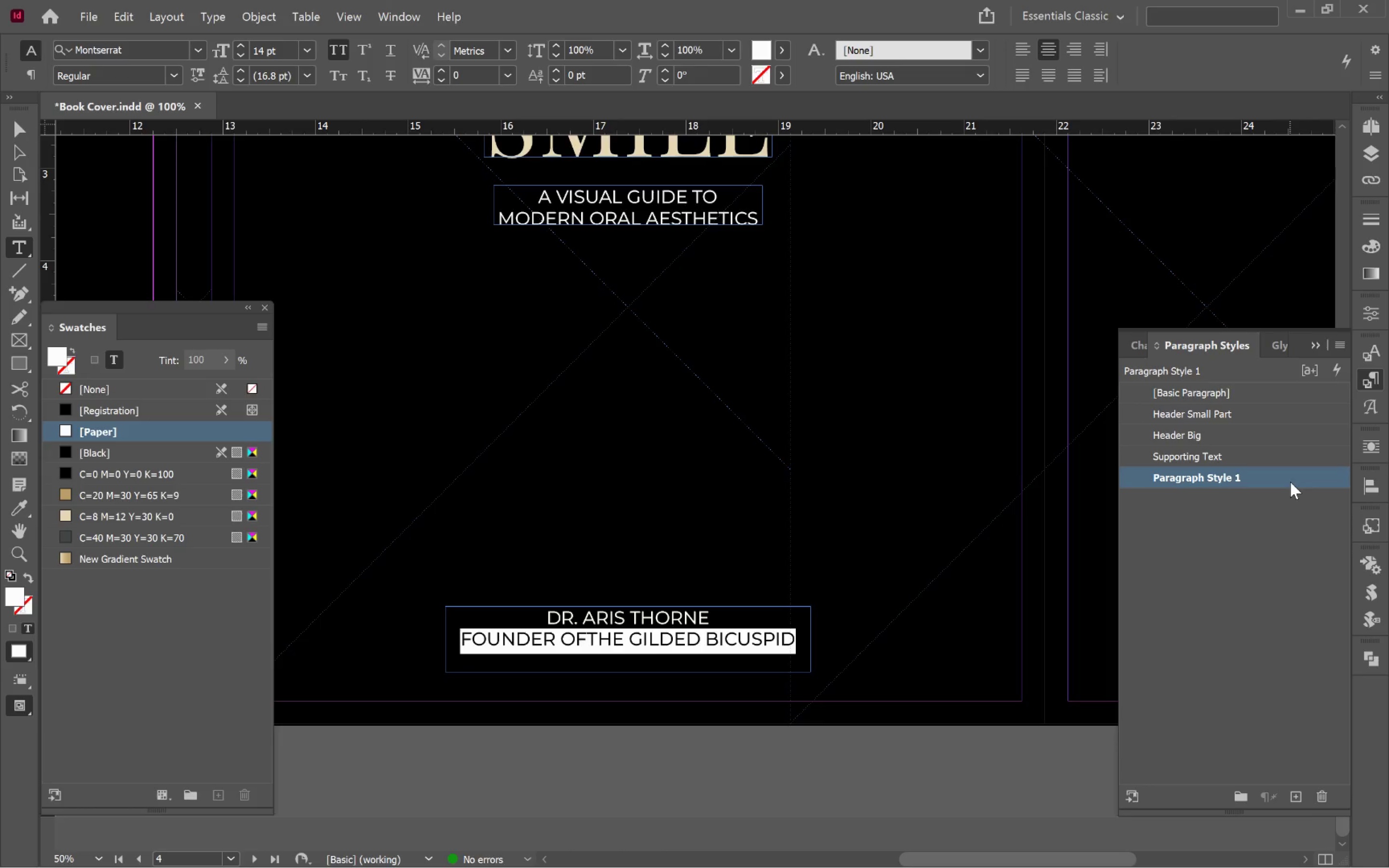 
double_click([1291, 482])
 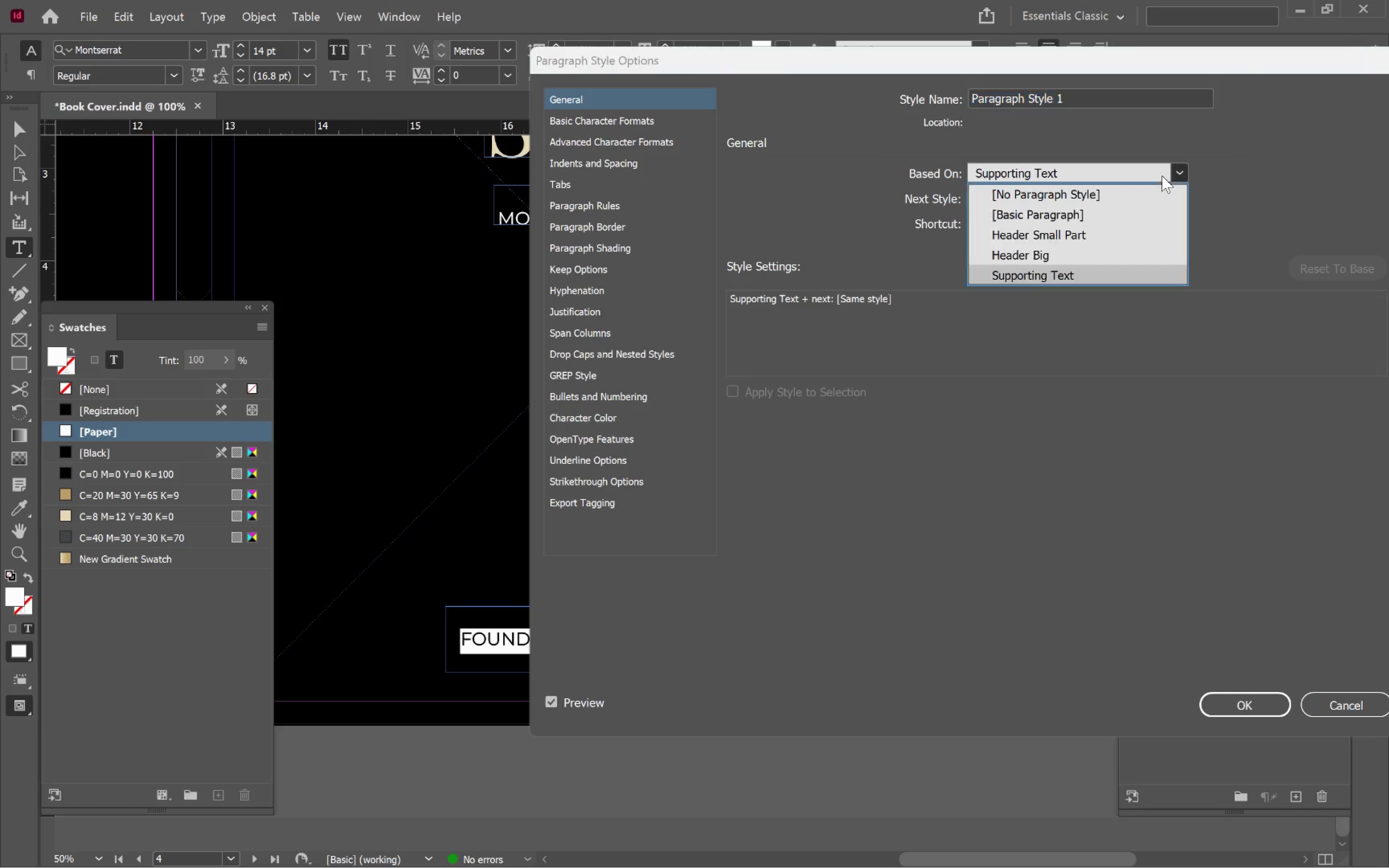 
left_click([1153, 191])
 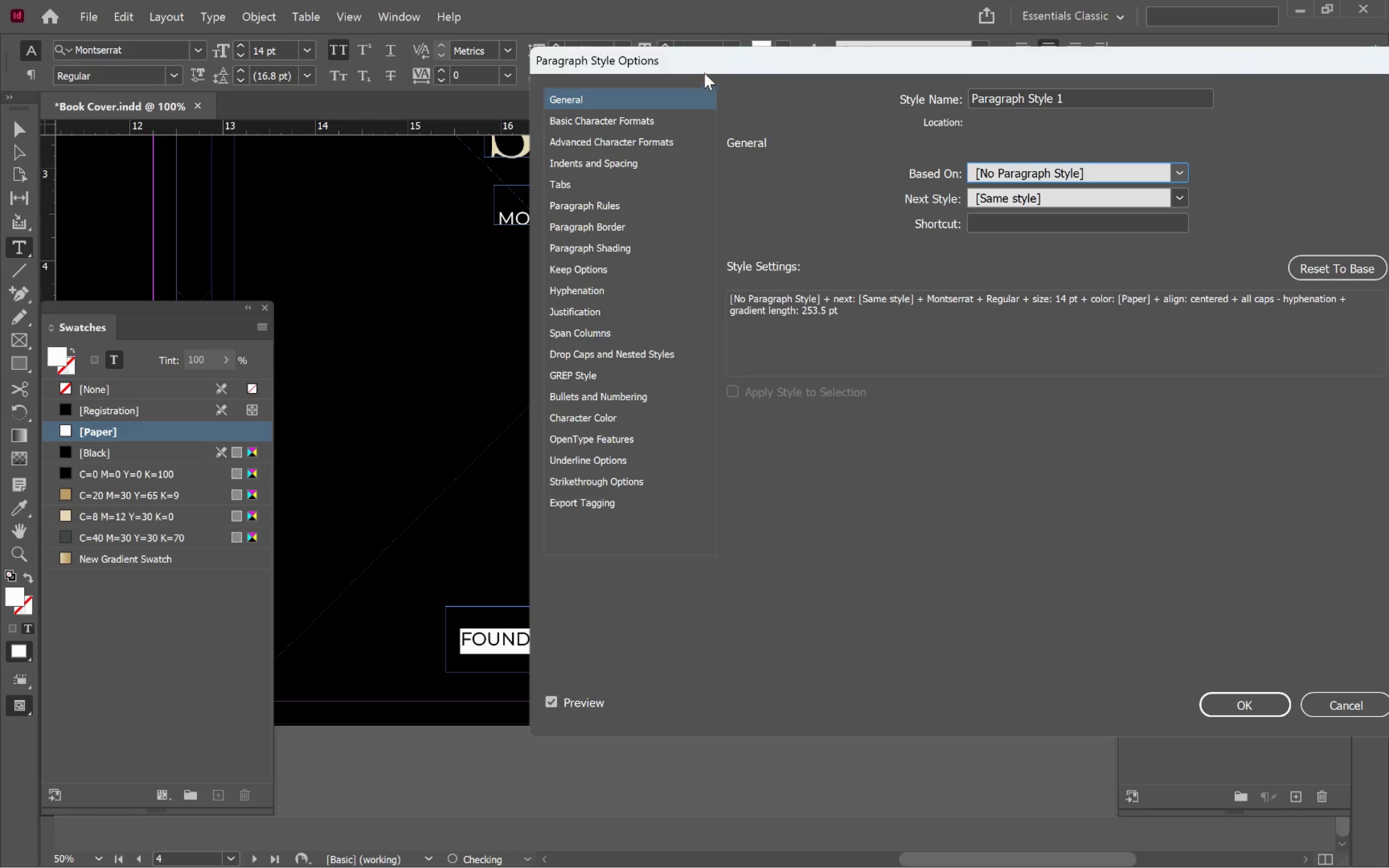 
left_click_drag(start_coordinate=[708, 67], to_coordinate=[1026, 162])
 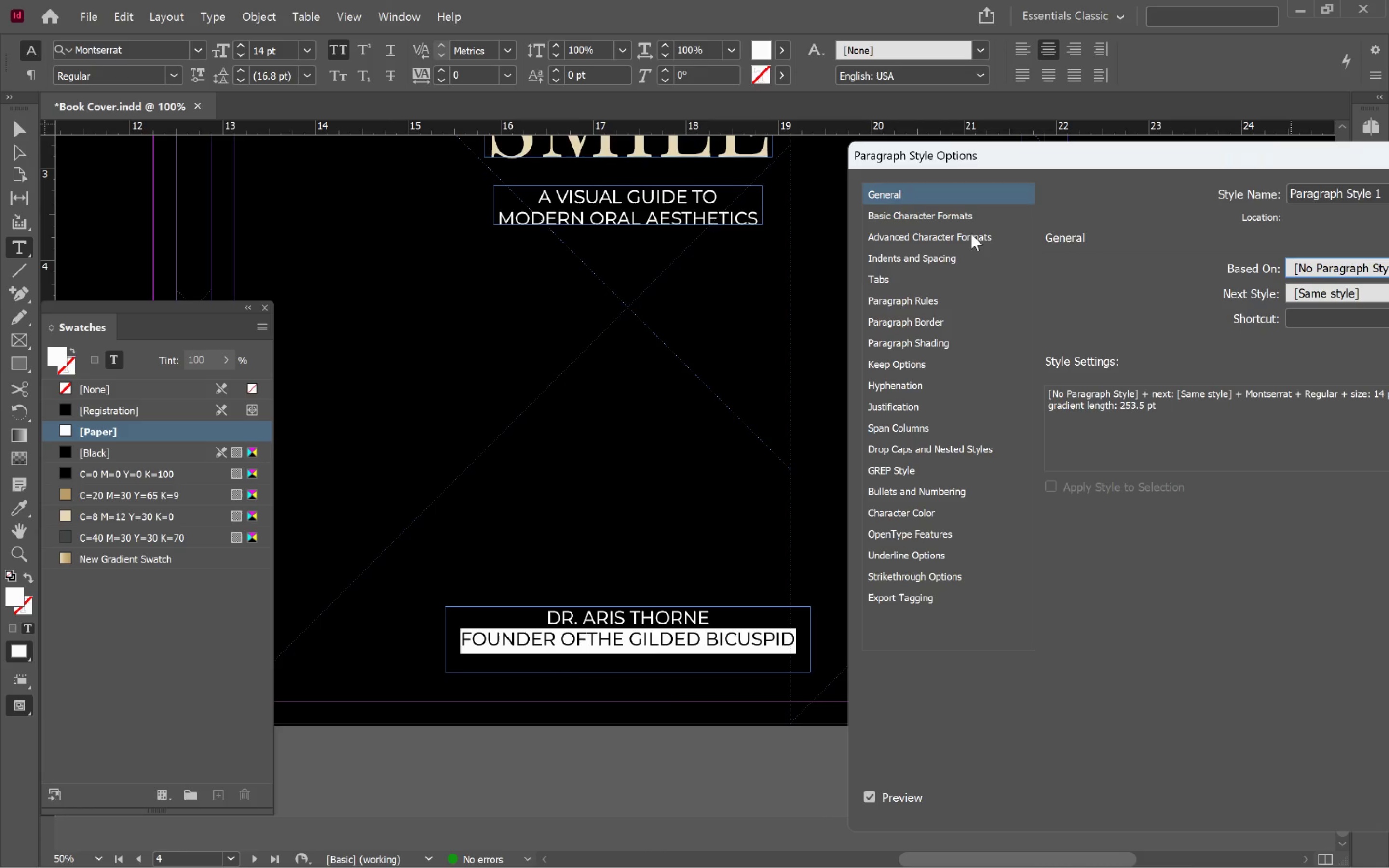 
left_click([969, 217])
 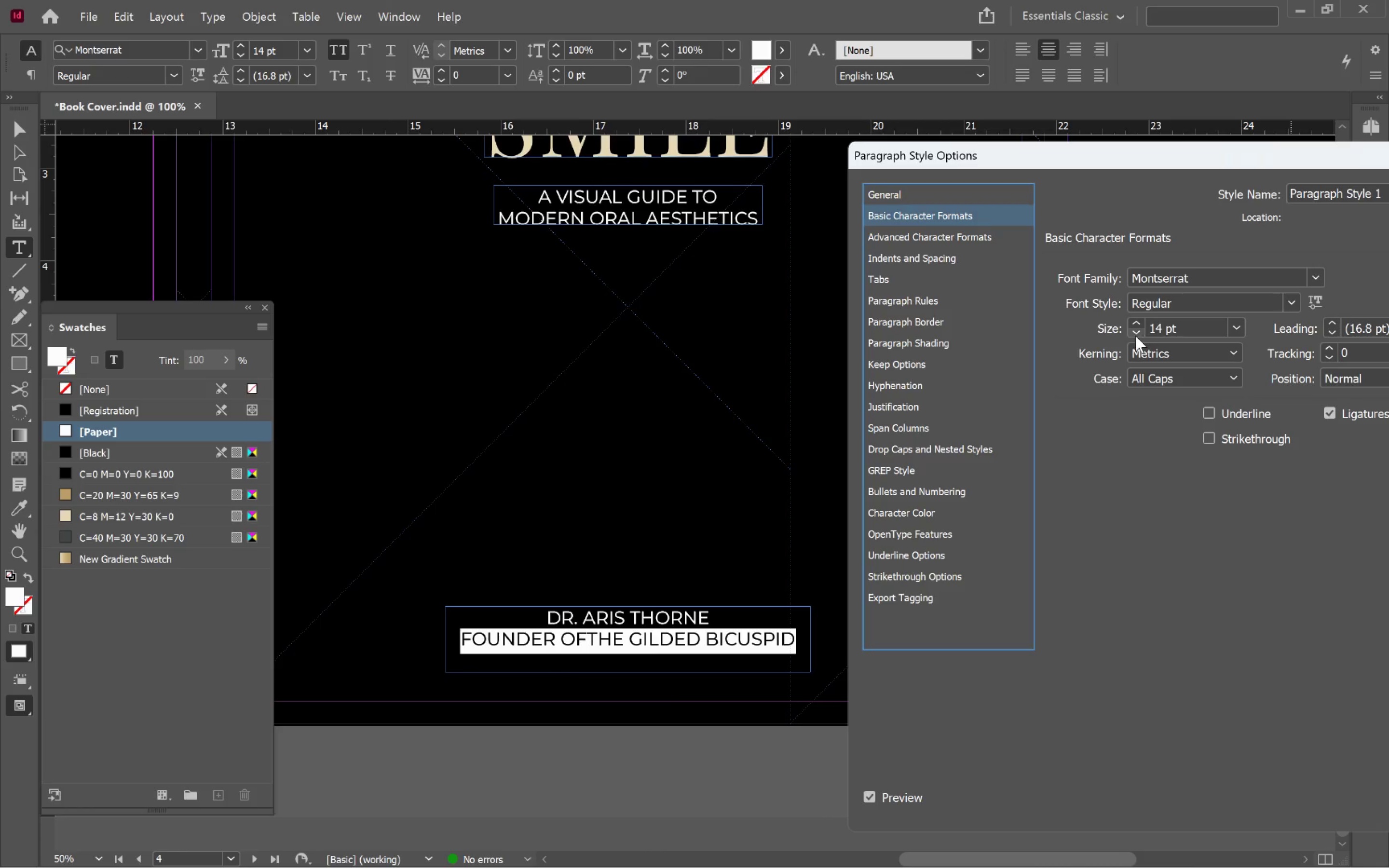 
double_click([1135, 336])
 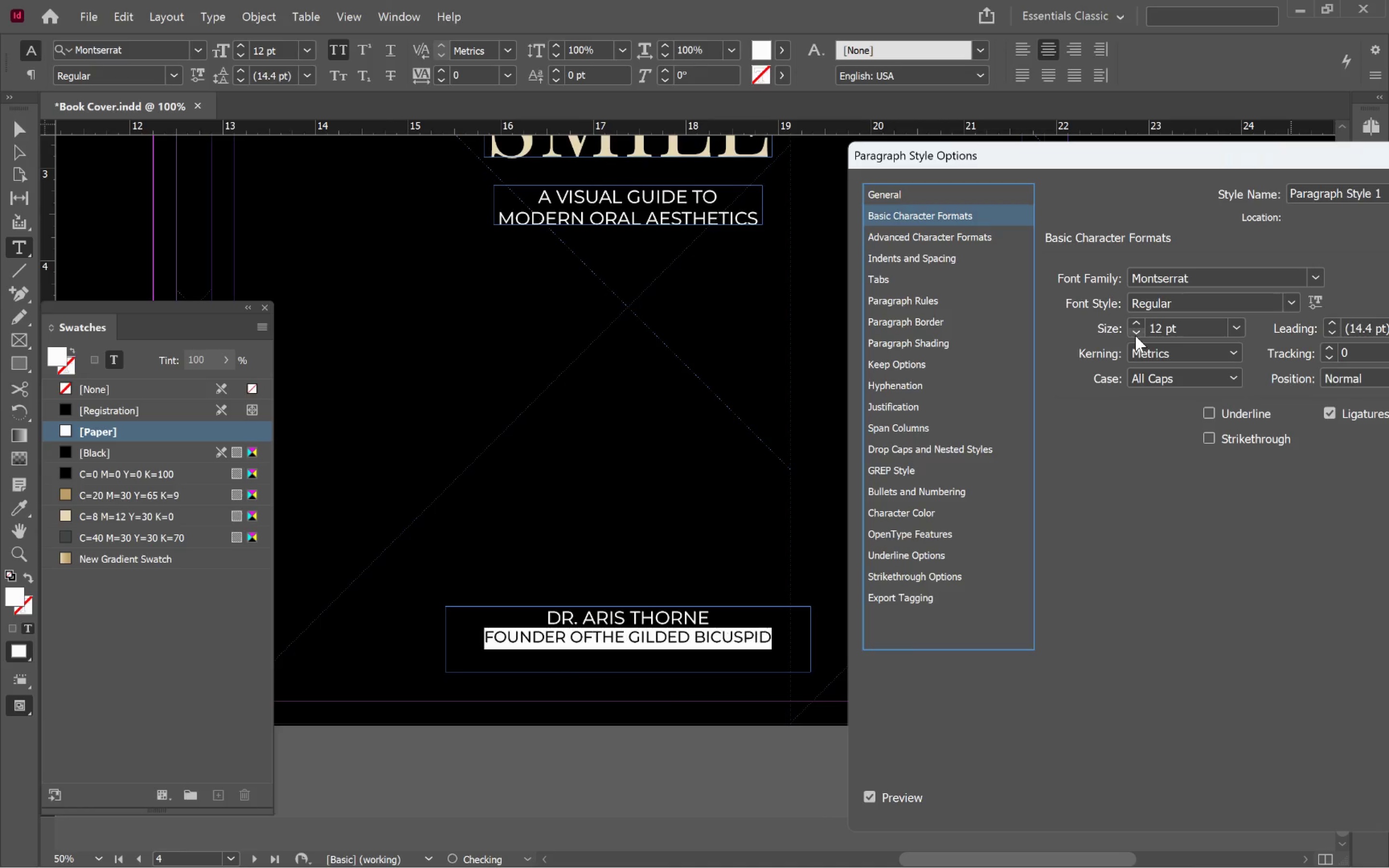 
triple_click([1135, 336])
 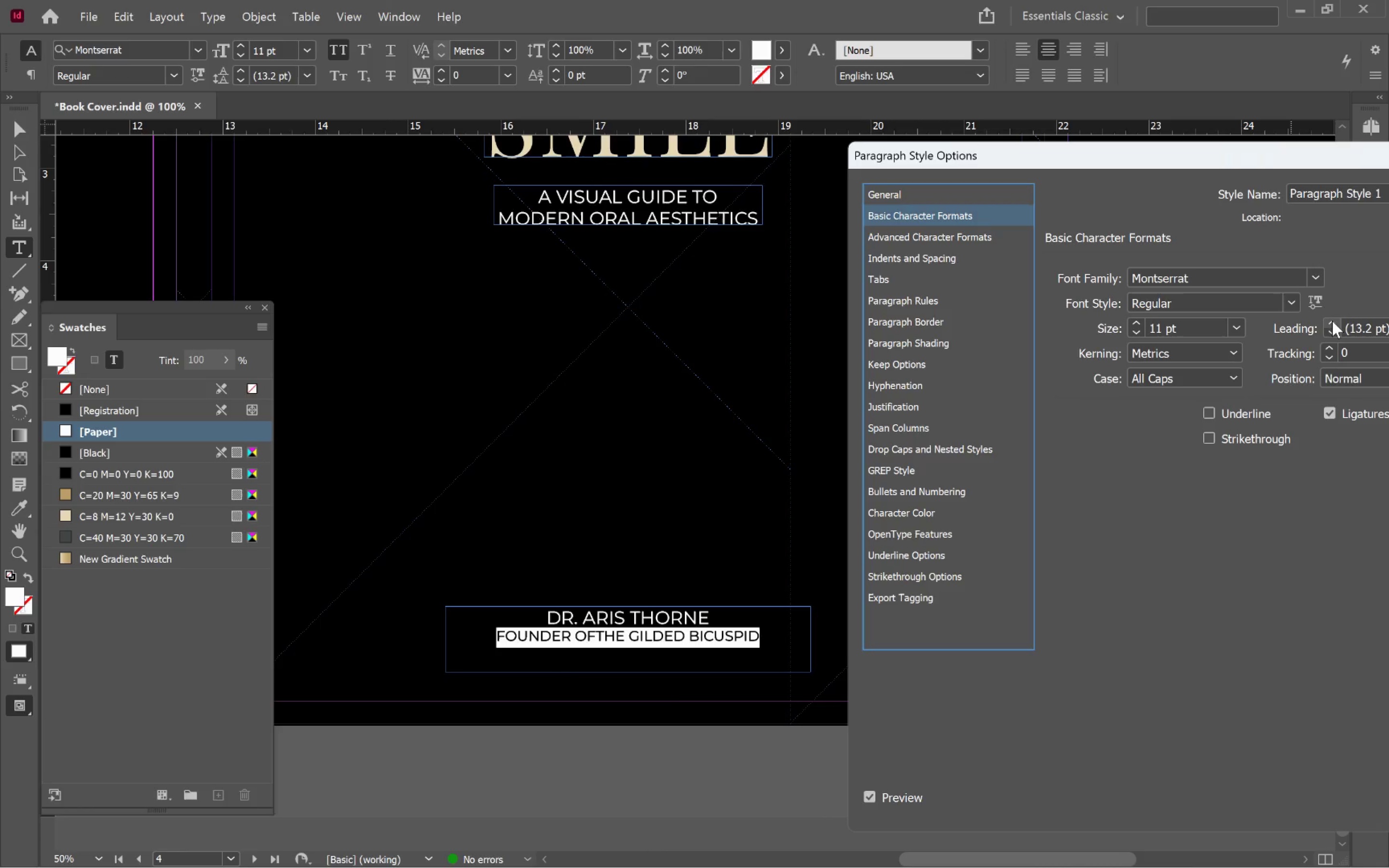 
double_click([1332, 321])
 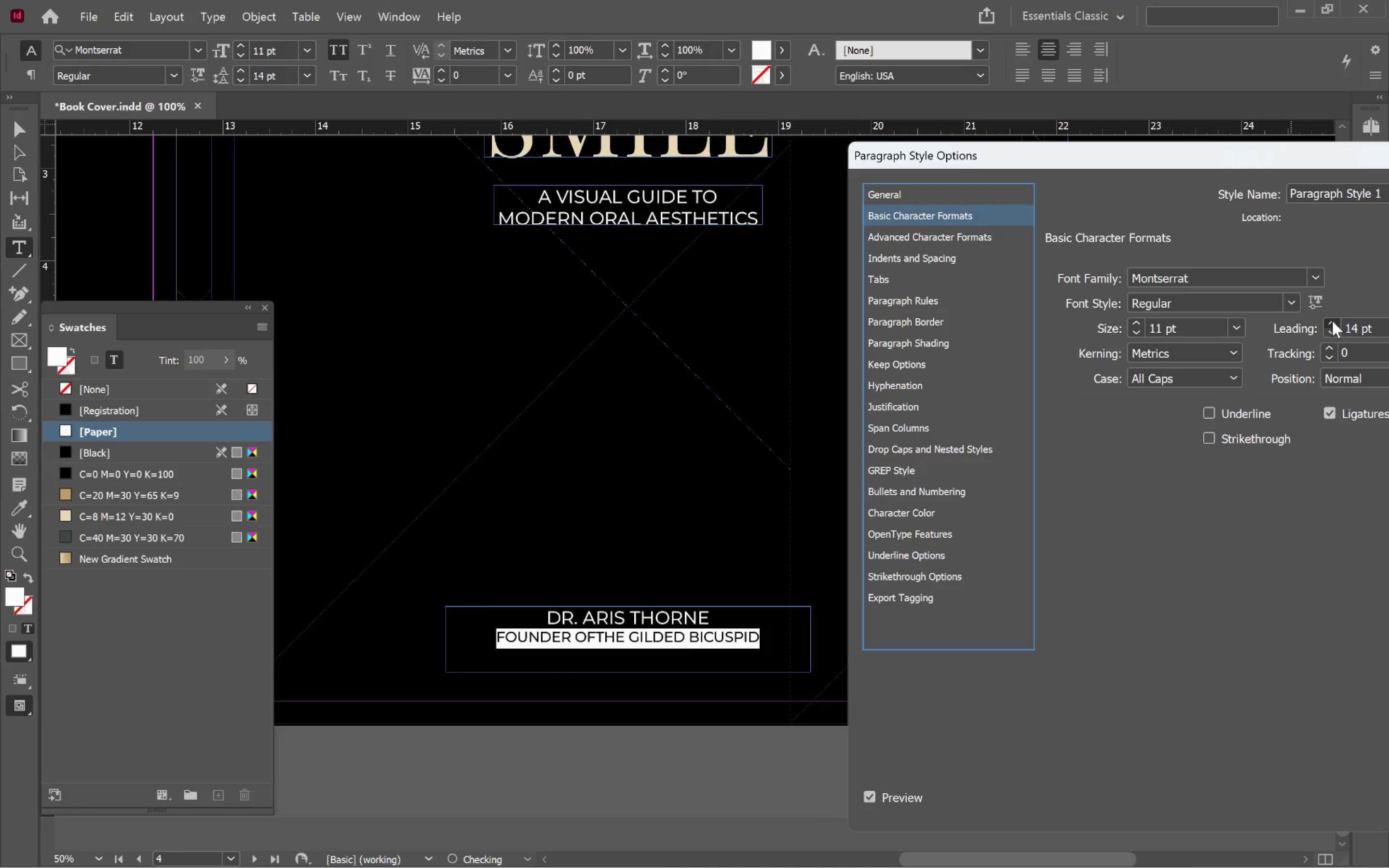 
triple_click([1332, 321])
 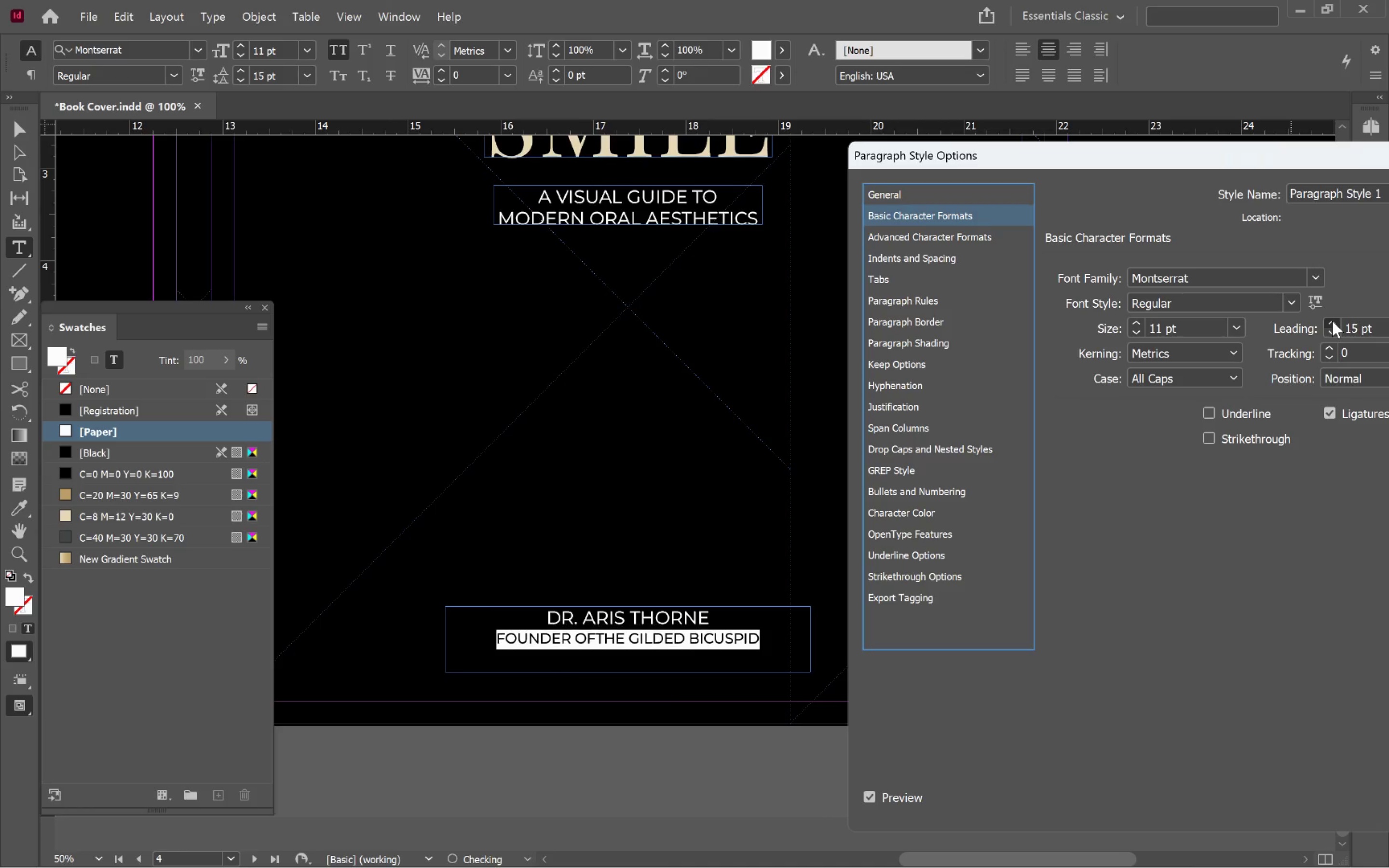 
hold_key(key=ShiftLeft, duration=0.6)
 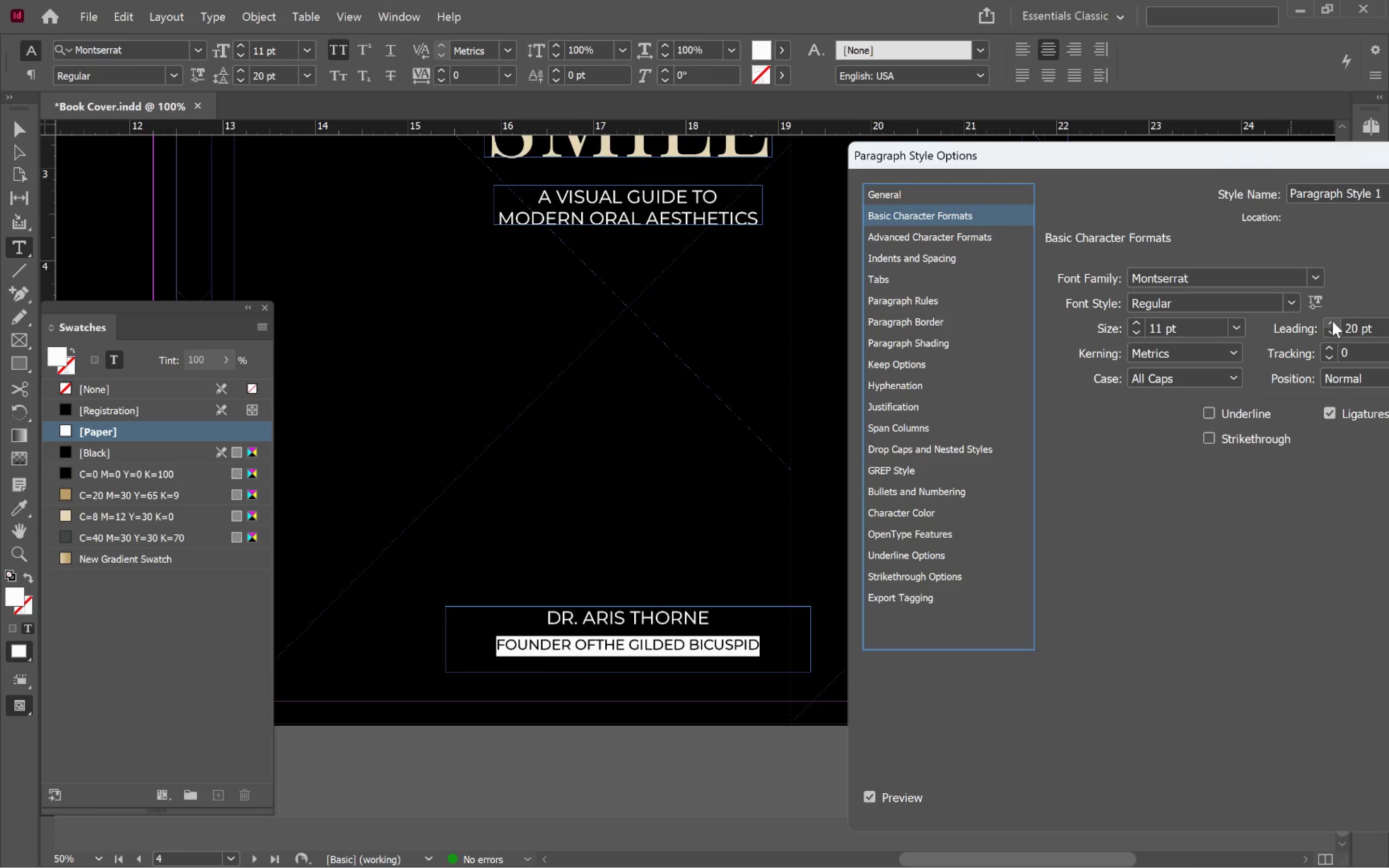 
left_click([1332, 321])
 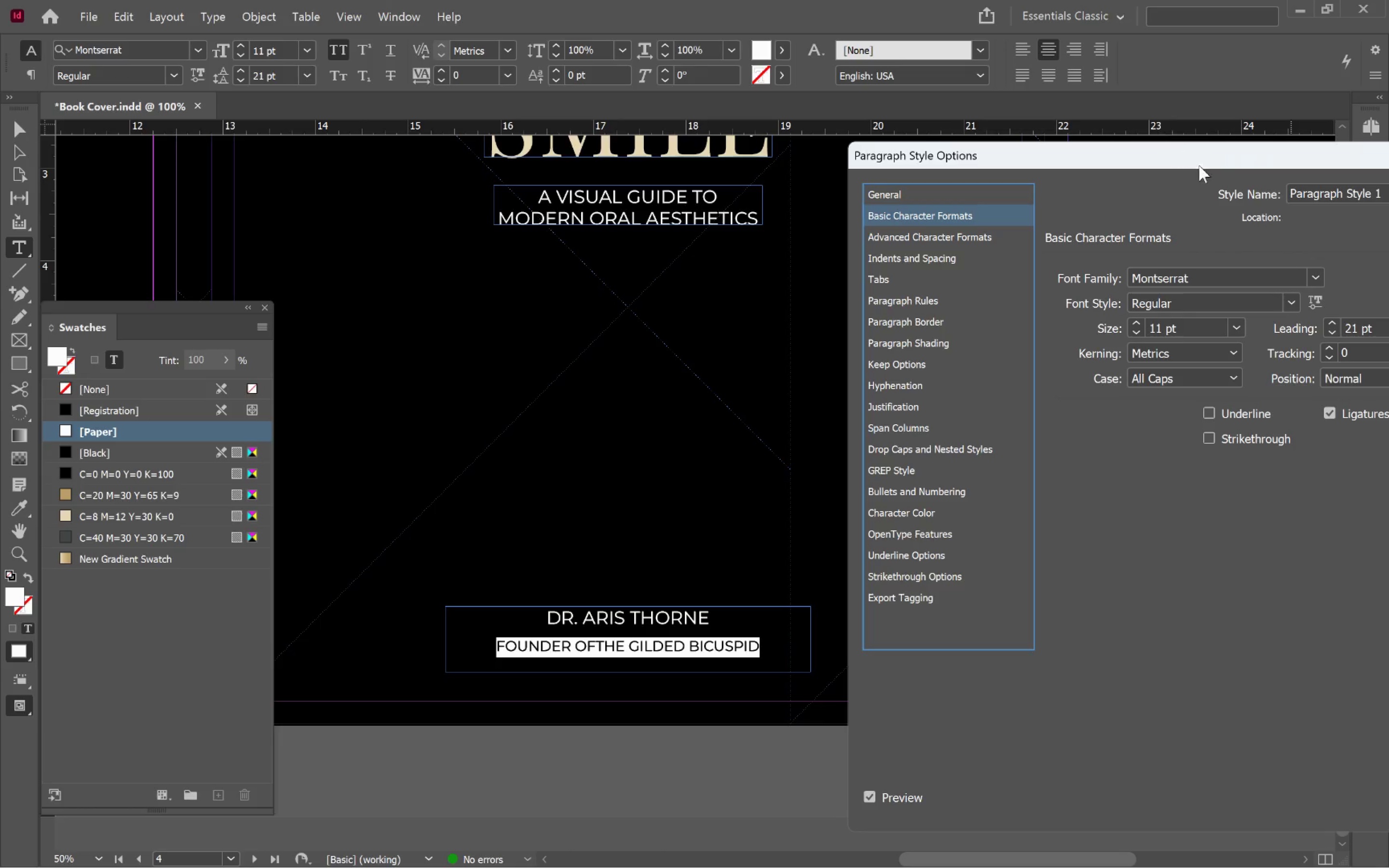 
left_click_drag(start_coordinate=[1216, 156], to_coordinate=[1046, 67])
 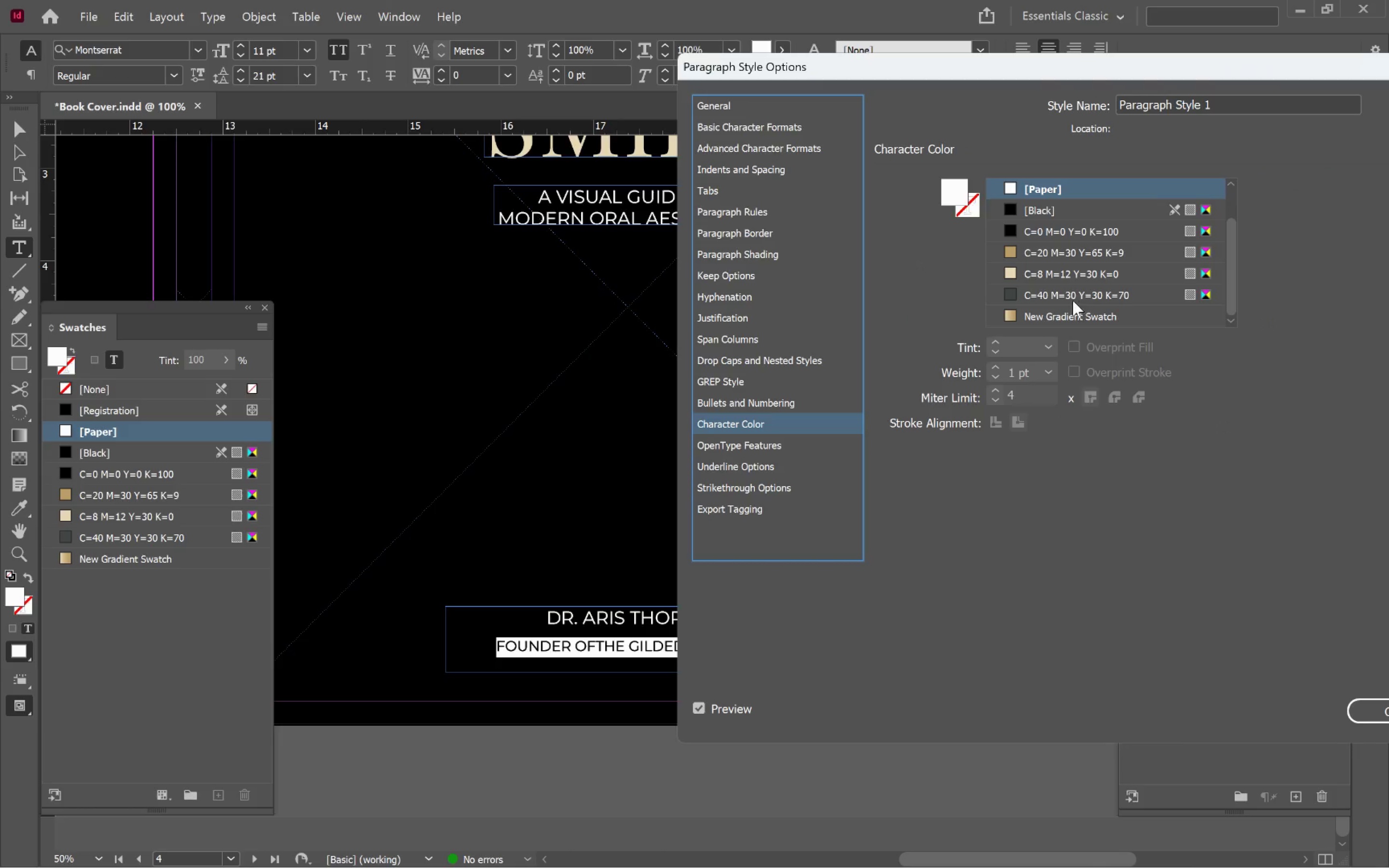 
left_click([1066, 250])
 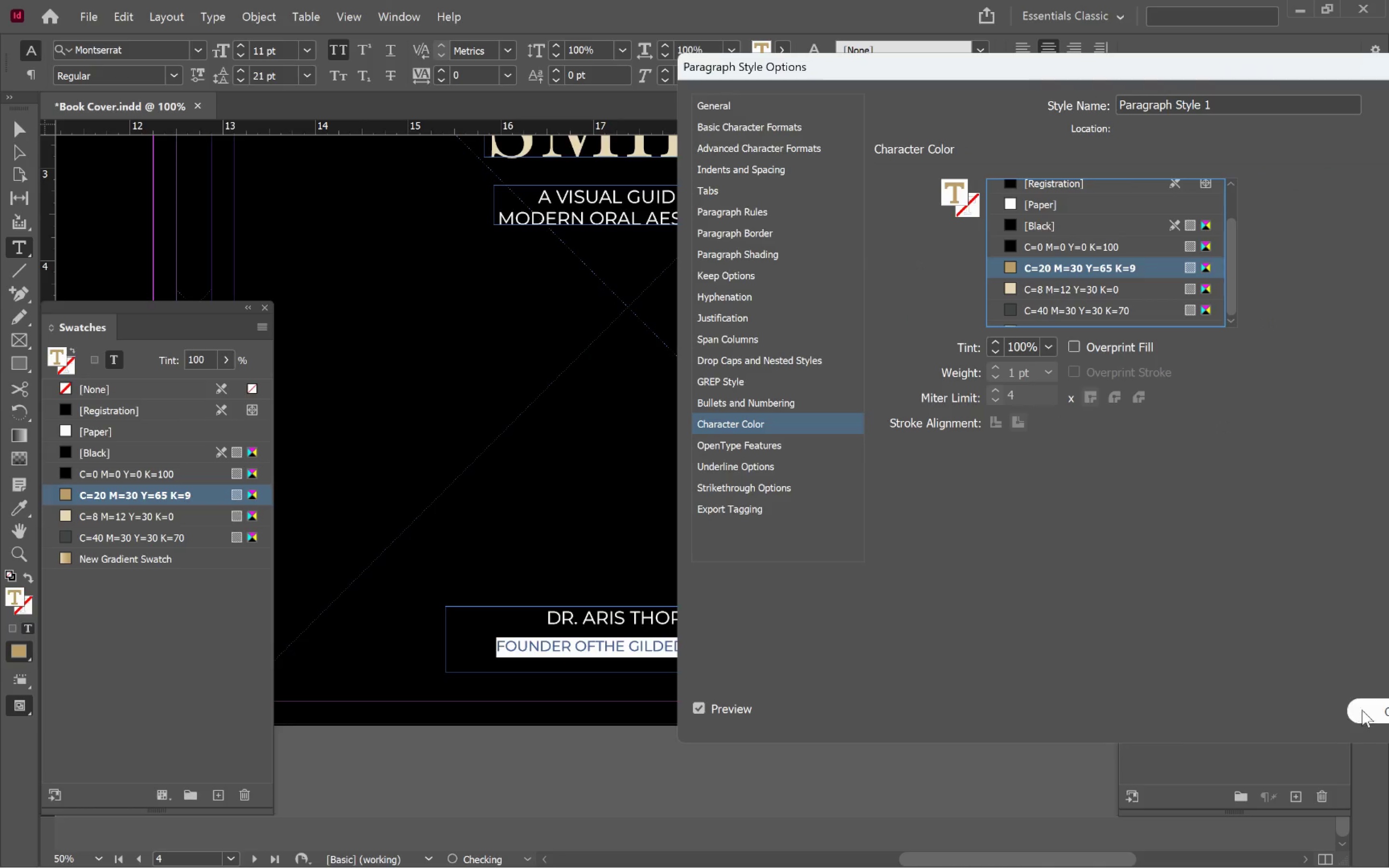 
left_click([1372, 719])
 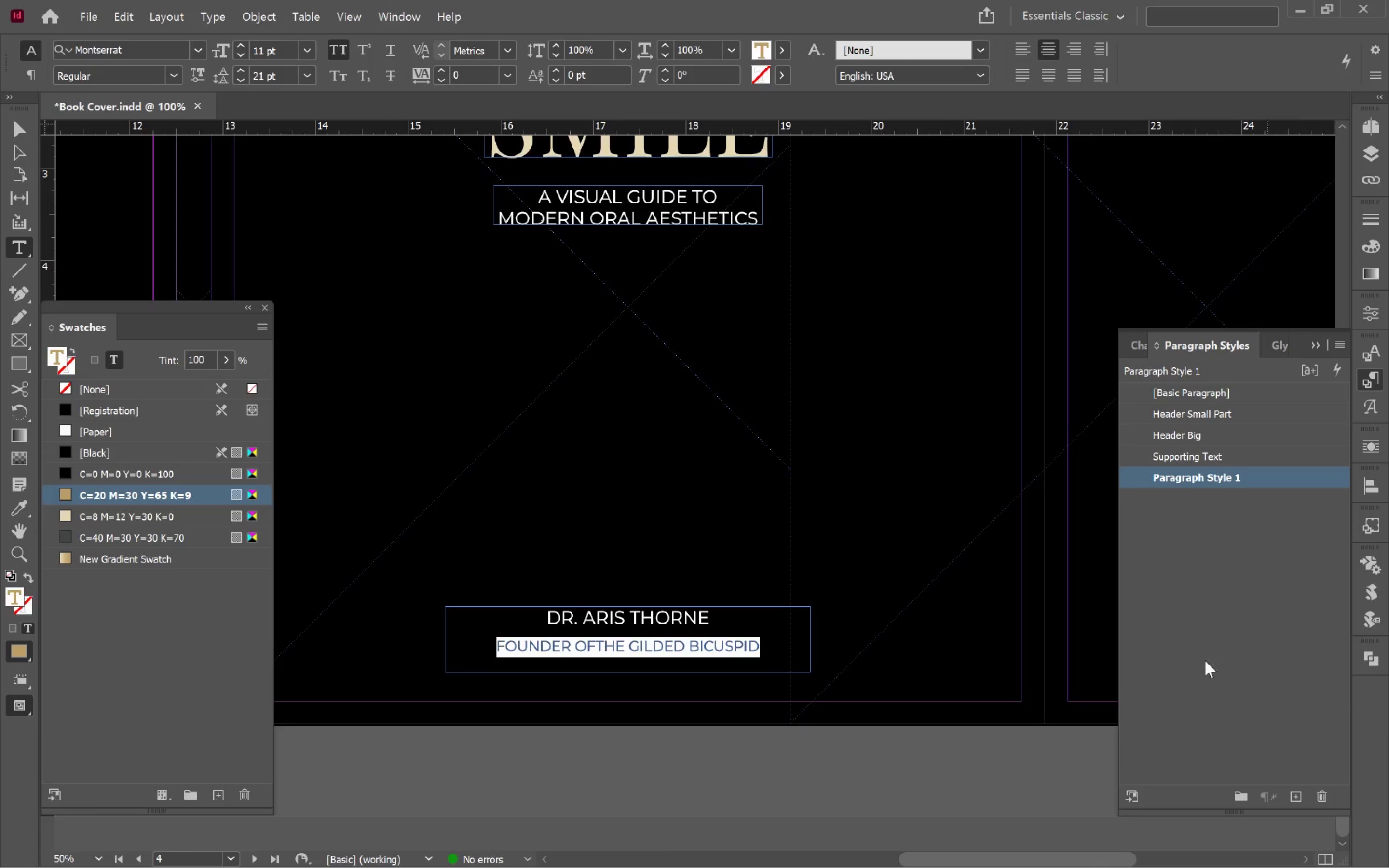 
hold_key(key=ControlLeft, duration=1.65)
left_click([680, 502])
 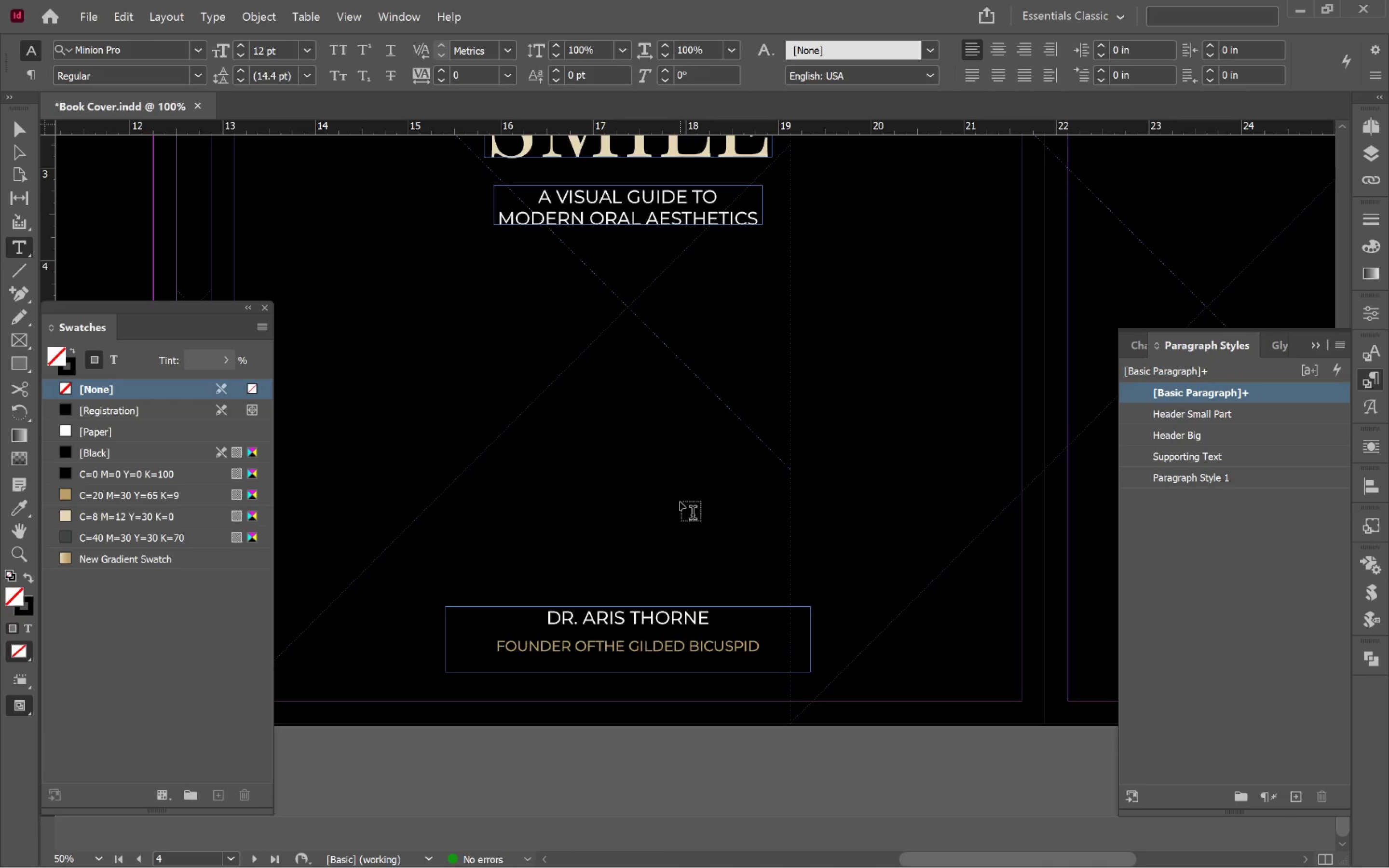 
key(V)
 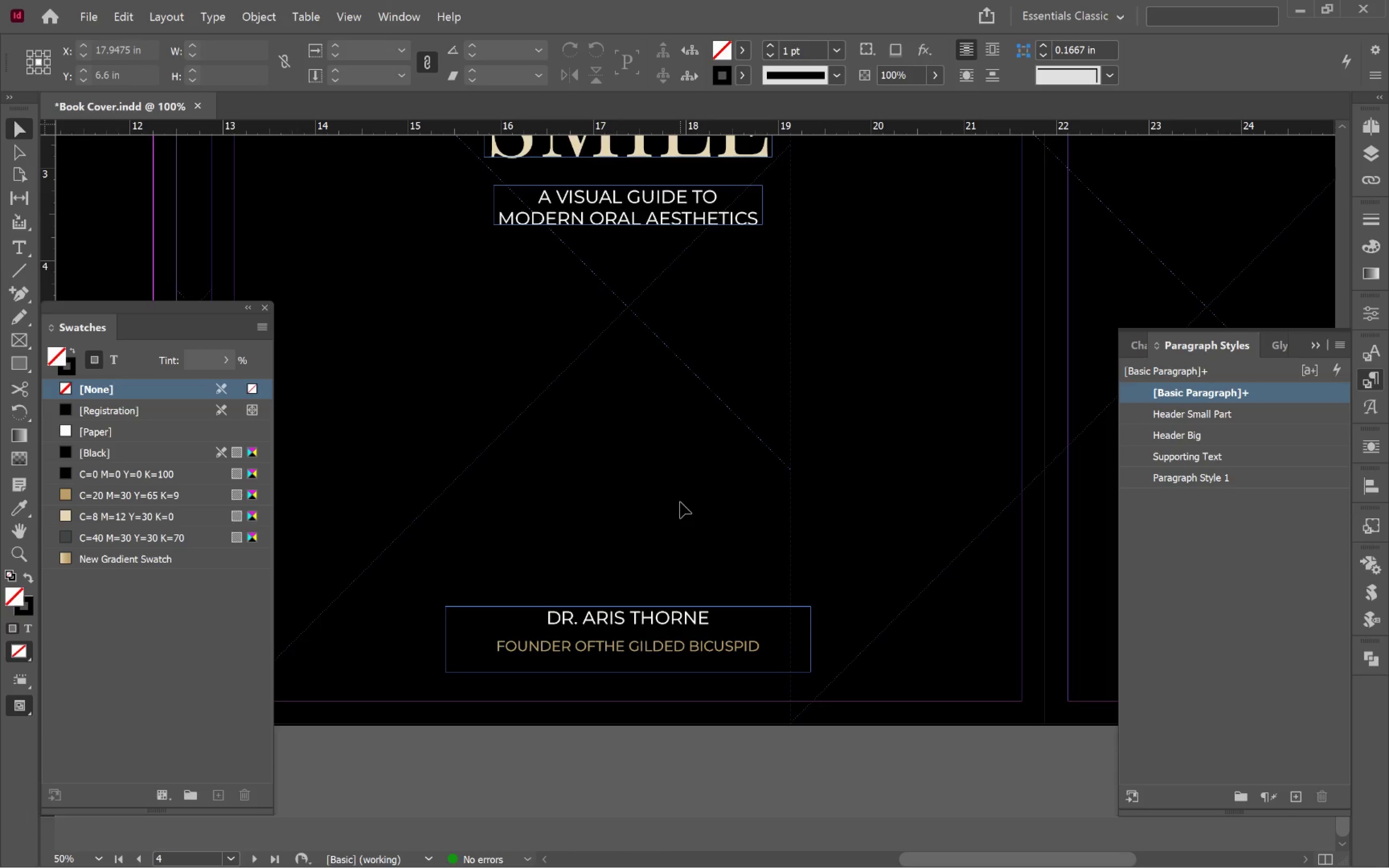 
left_click([680, 502])
 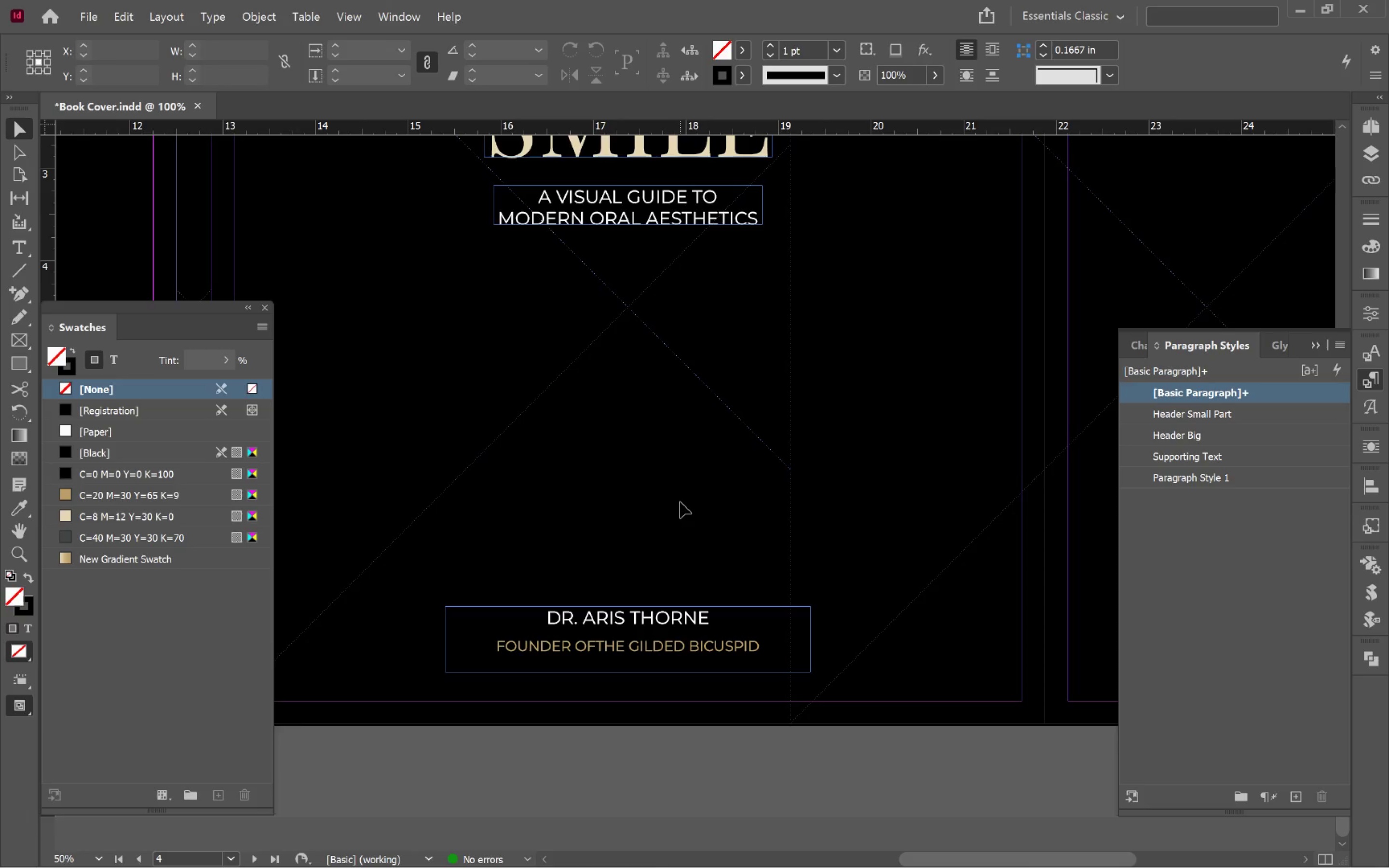 
key(W)
 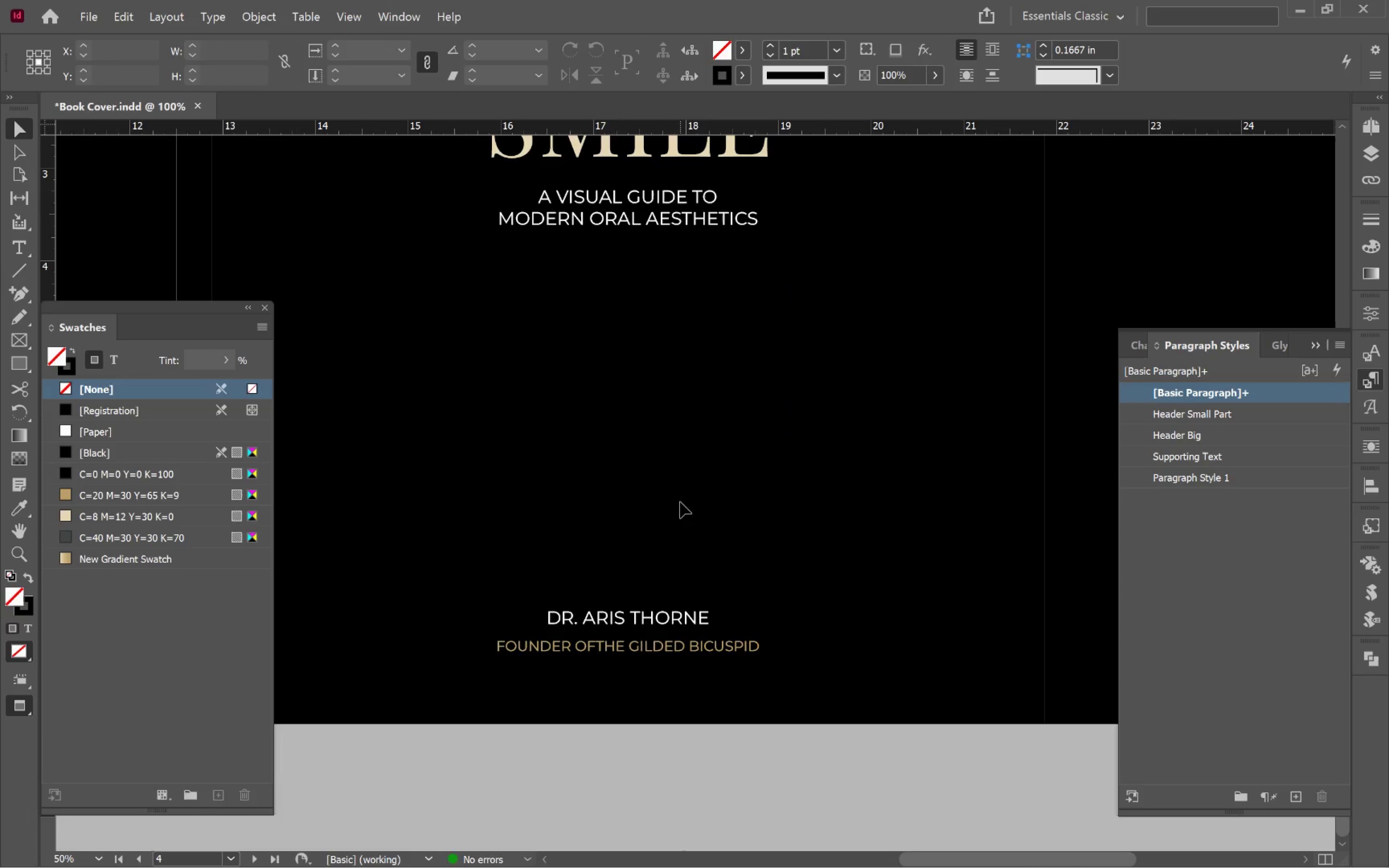 
hold_key(key=AltLeft, duration=0.41)
 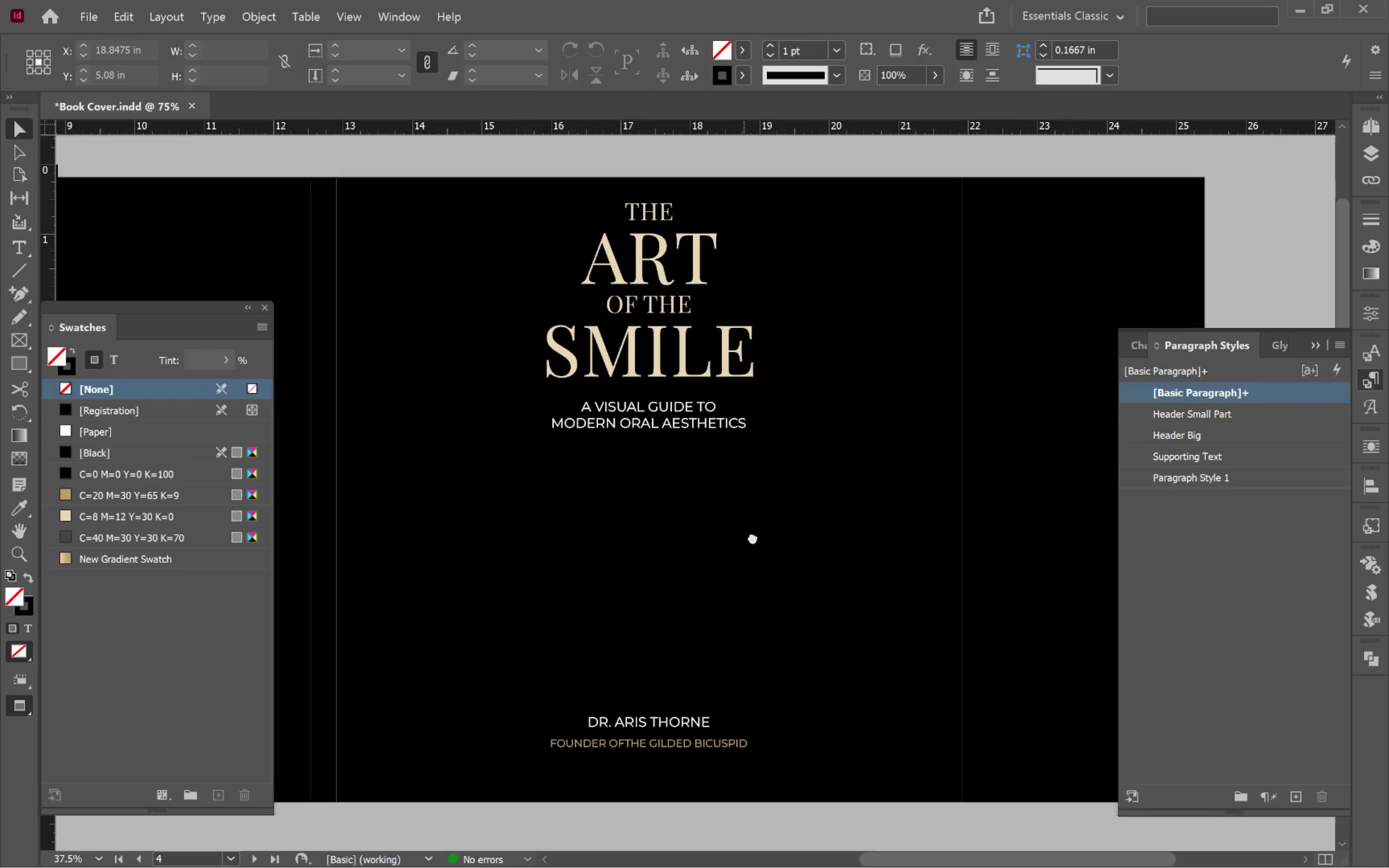 
hold_key(key=Space, duration=1.5)
 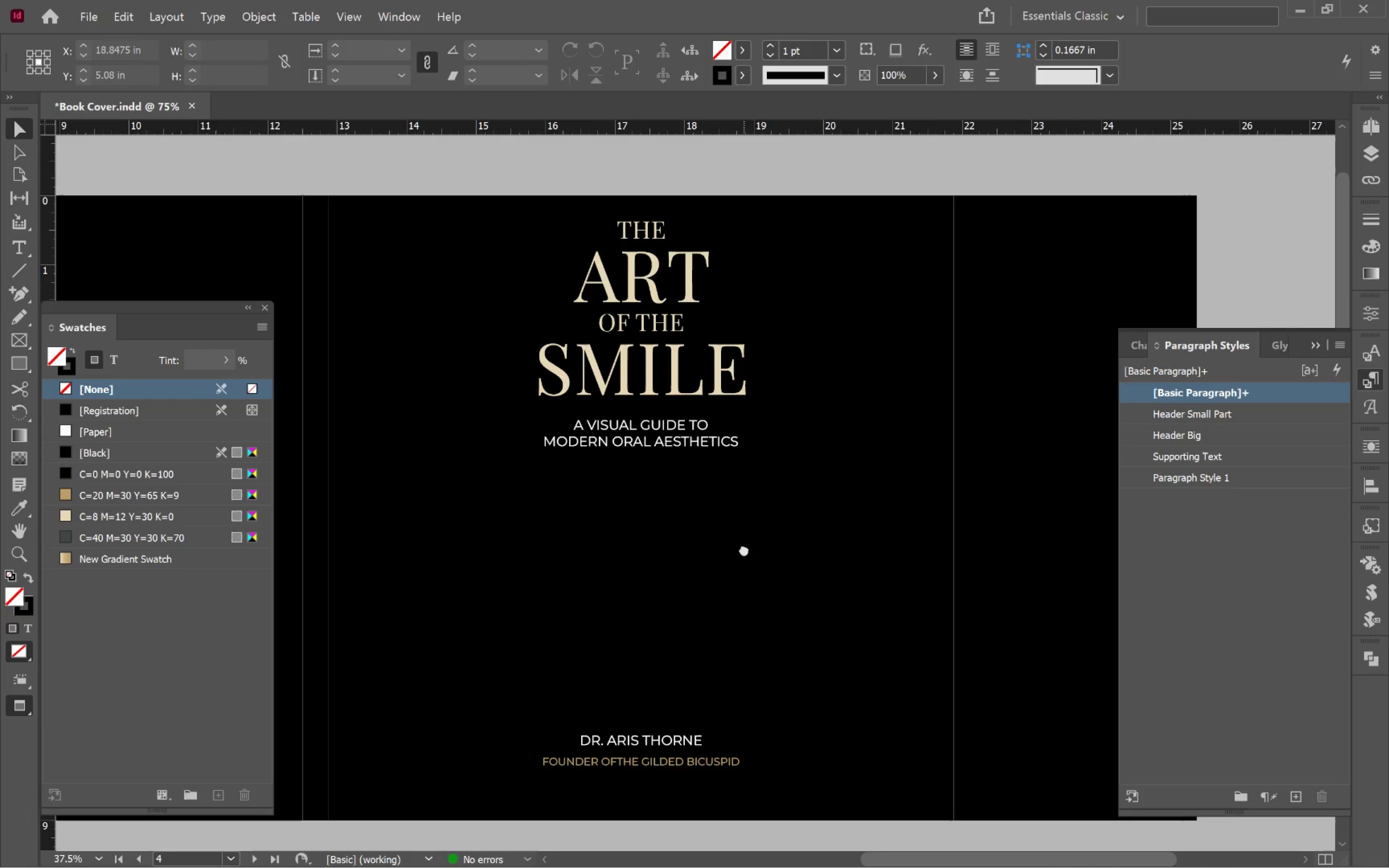 
scroll: coordinate [680, 502], scroll_direction: down, amount: 1.0
 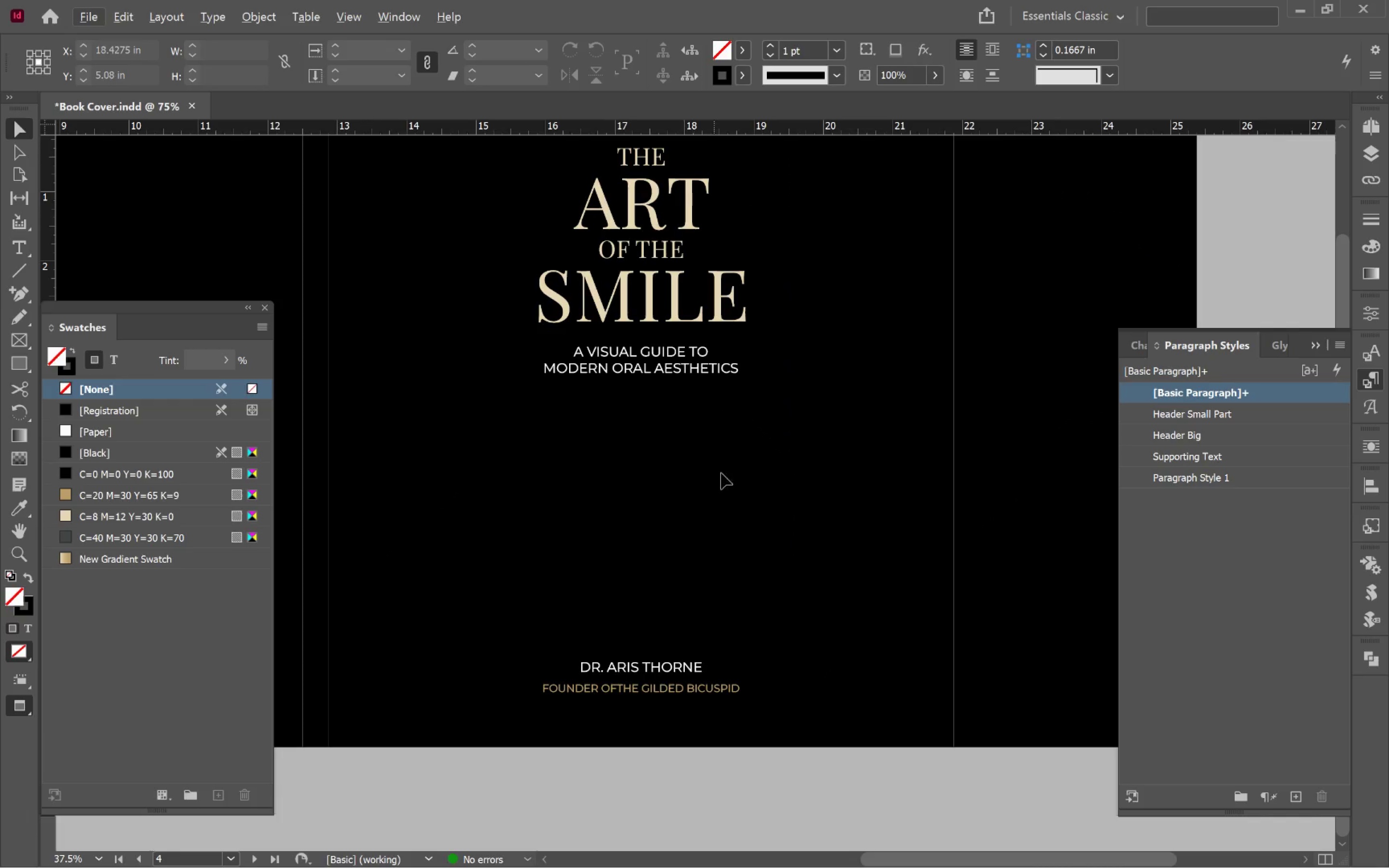 
left_click_drag(start_coordinate=[744, 475], to_coordinate=[744, 557])
 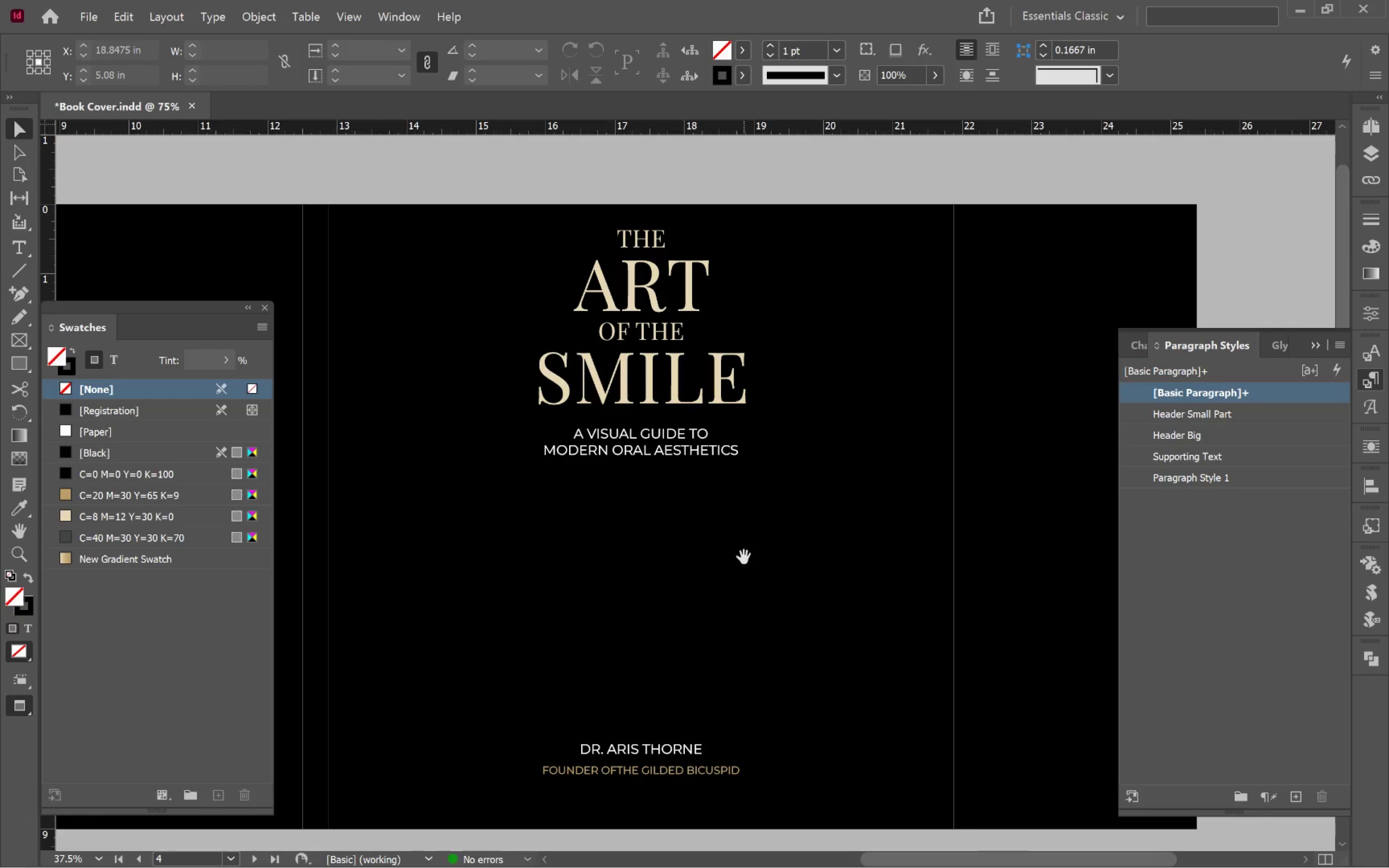 
hold_key(key=Space, duration=1.51)
 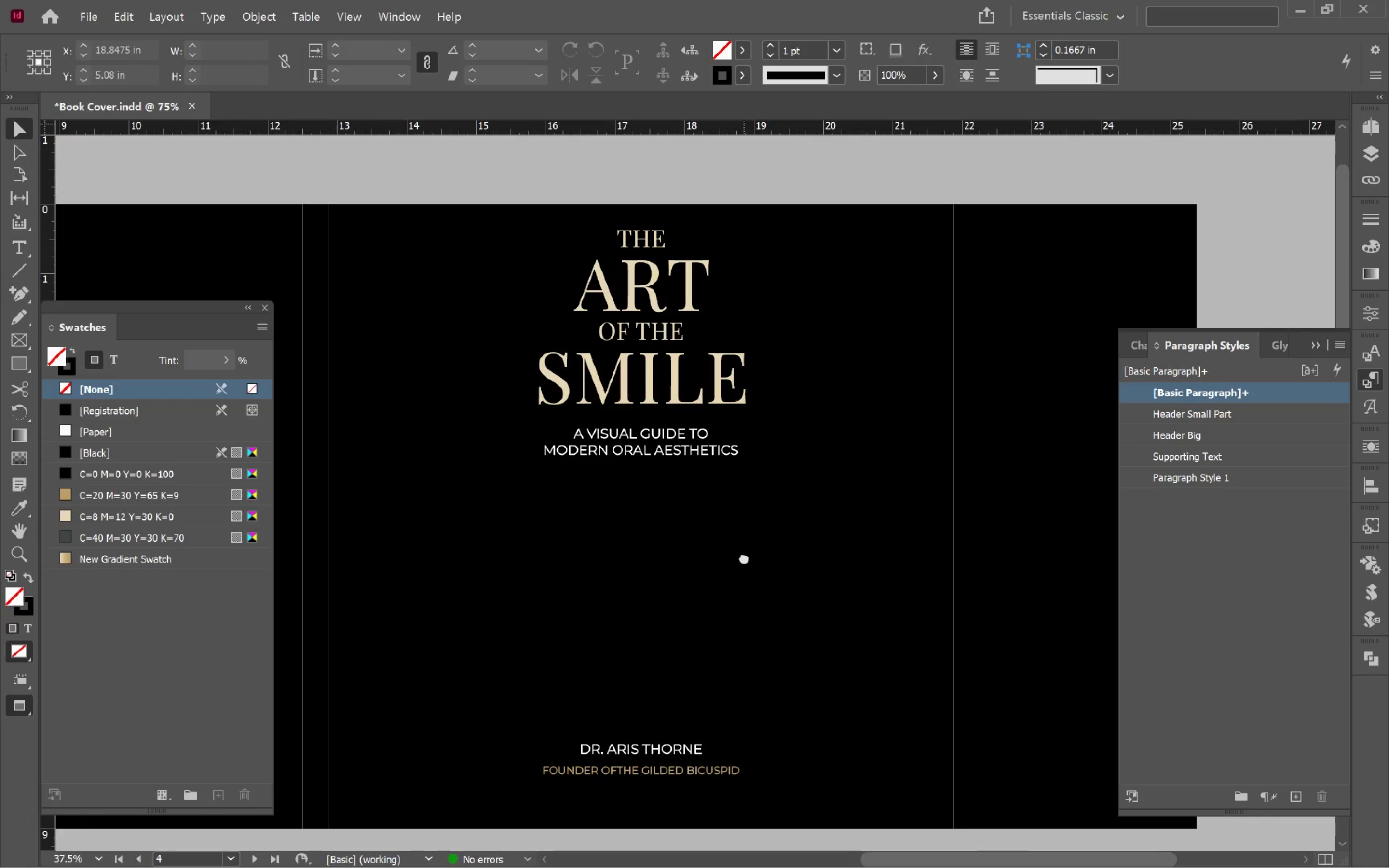 
hold_key(key=Space, duration=0.85)
 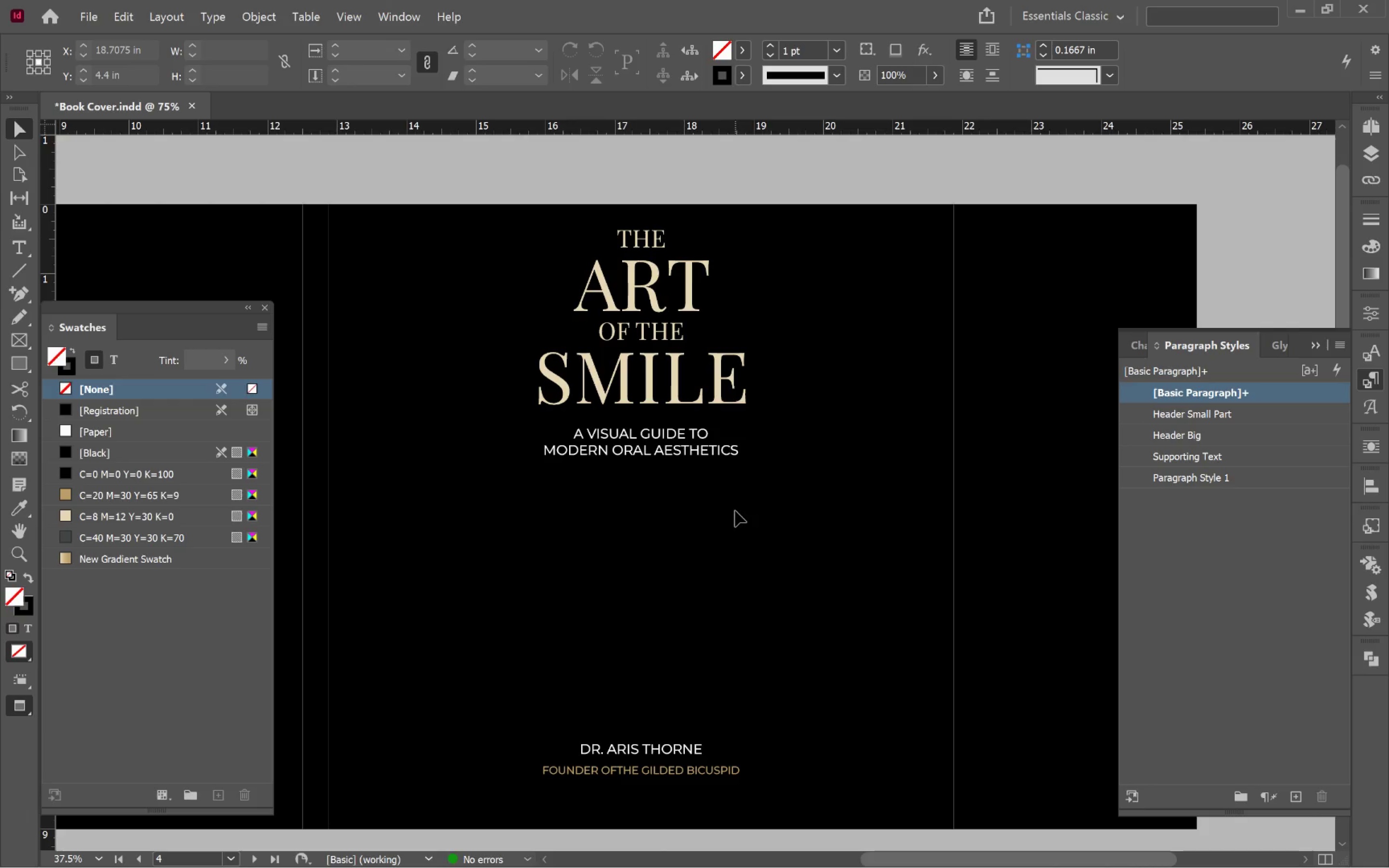 
wait(15.2)
 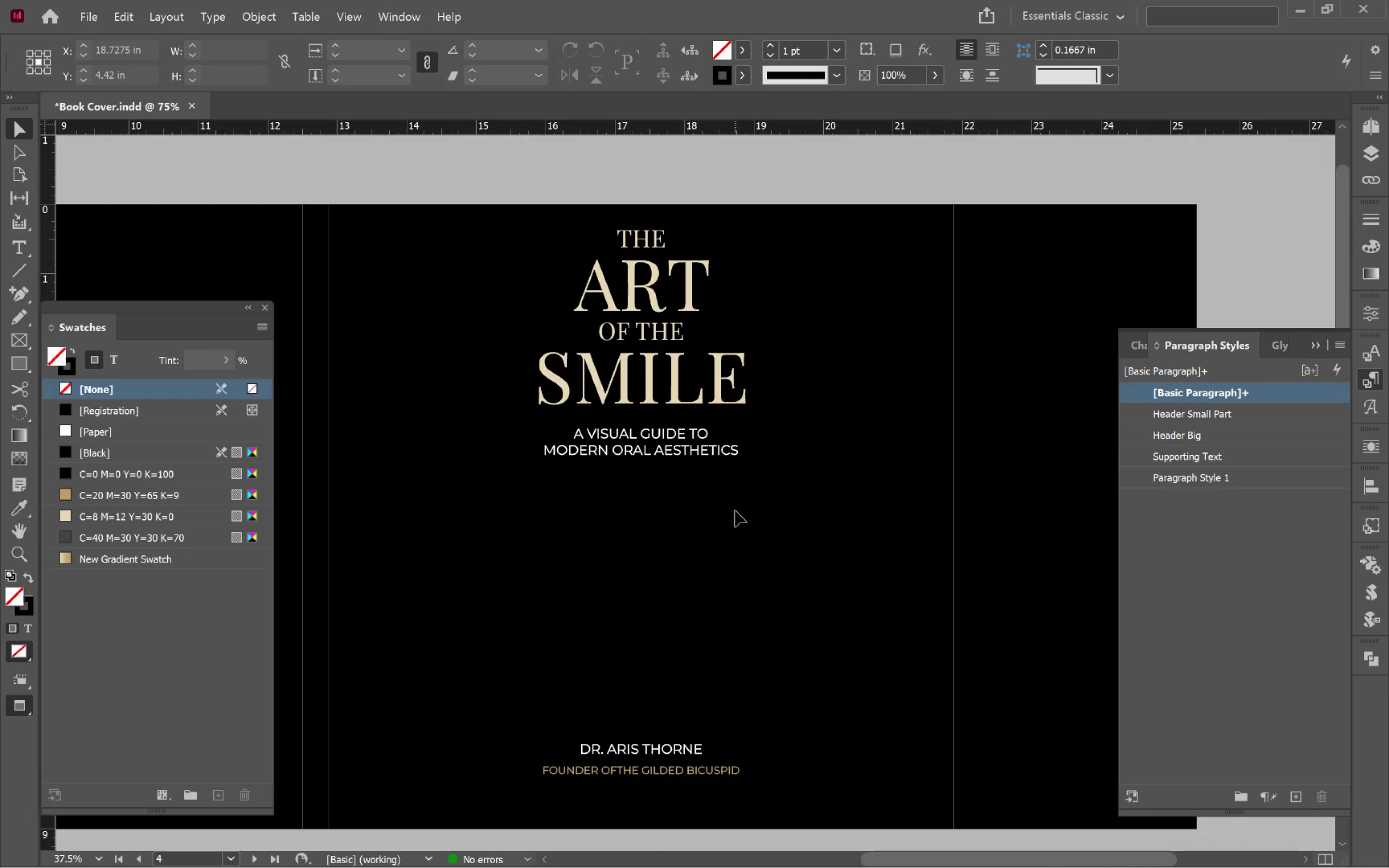 
key(Alt+Tab)
 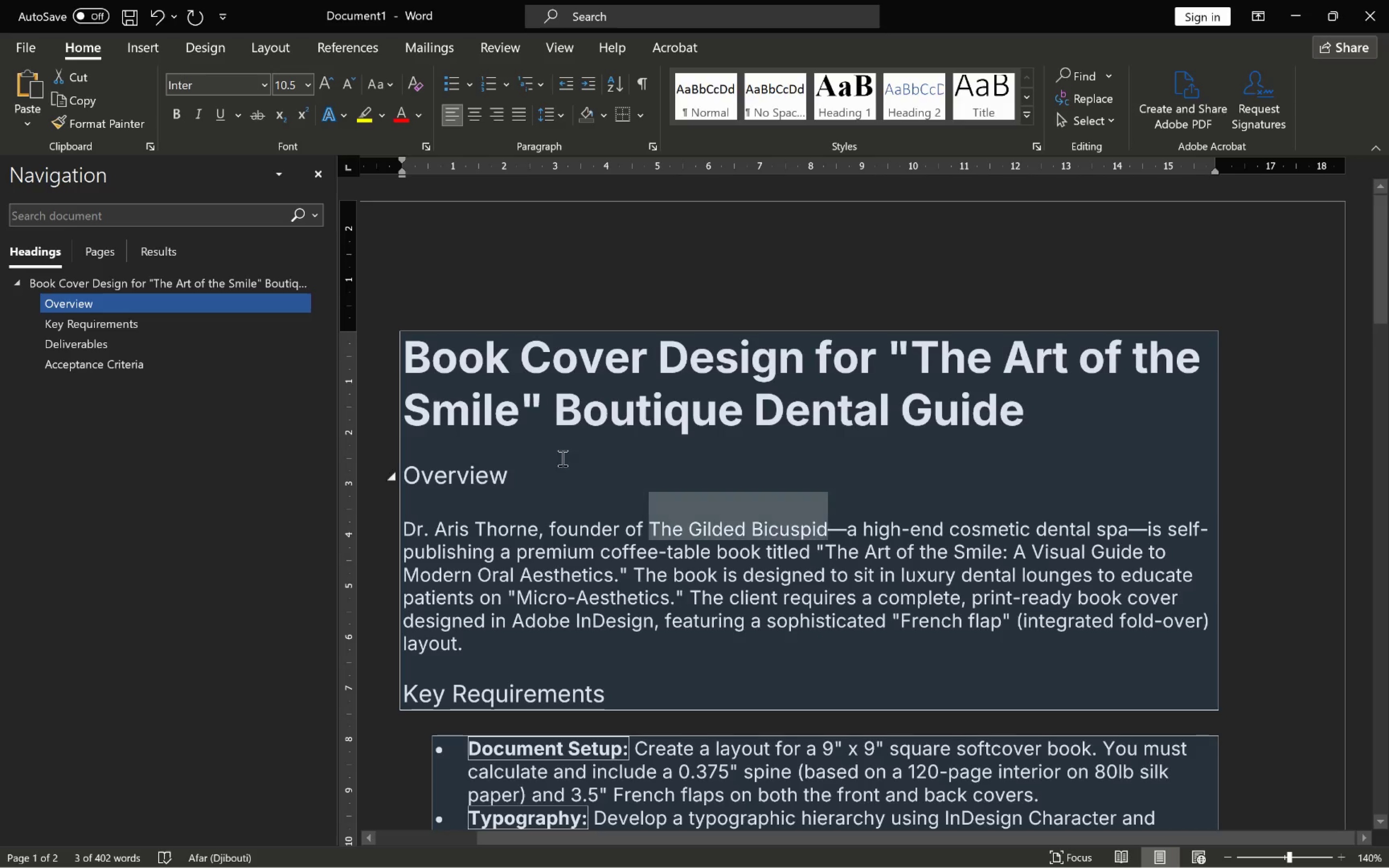 
left_click([719, 595])
 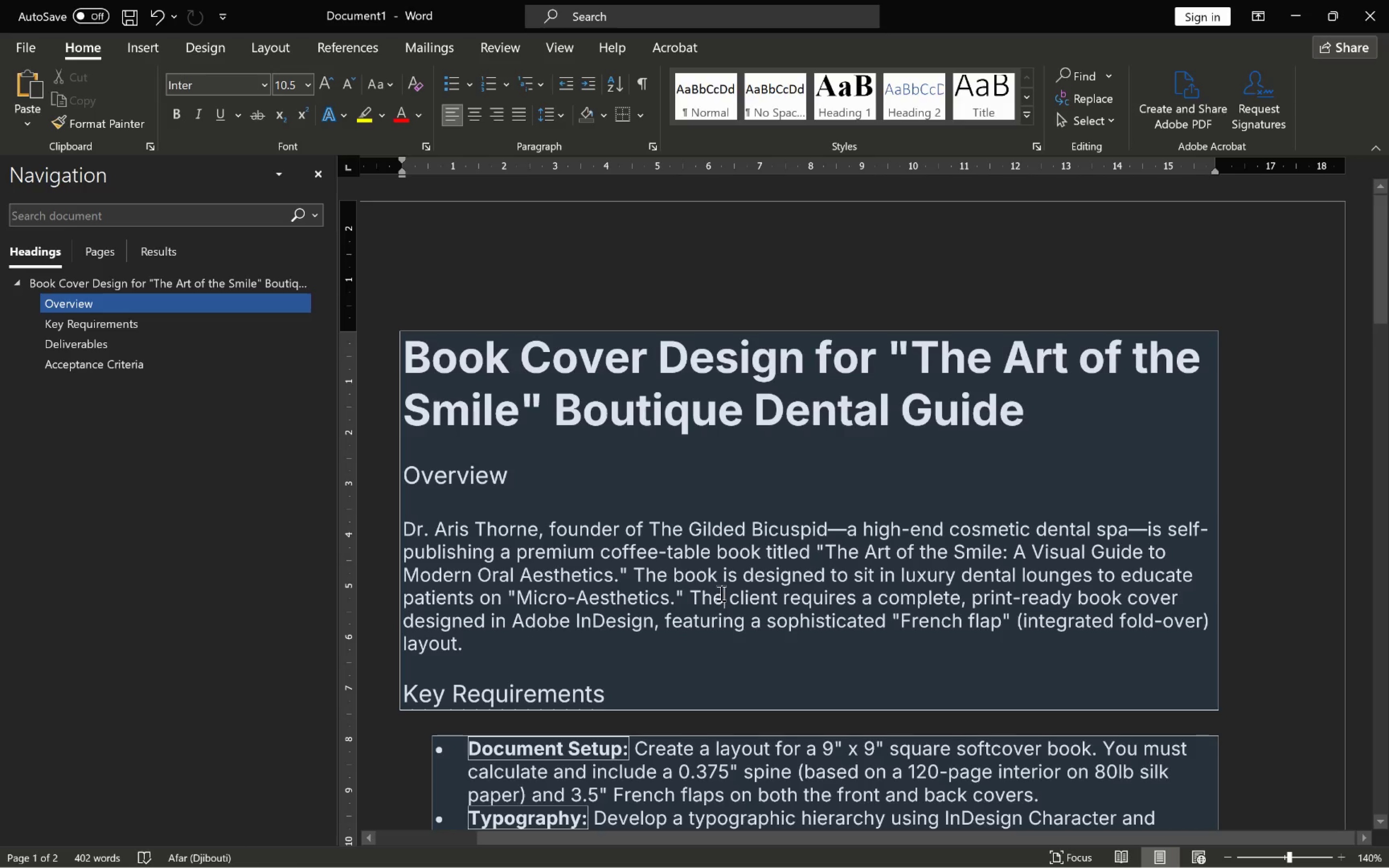 
scroll: coordinate [722, 591], scroll_direction: down, amount: 3.0
 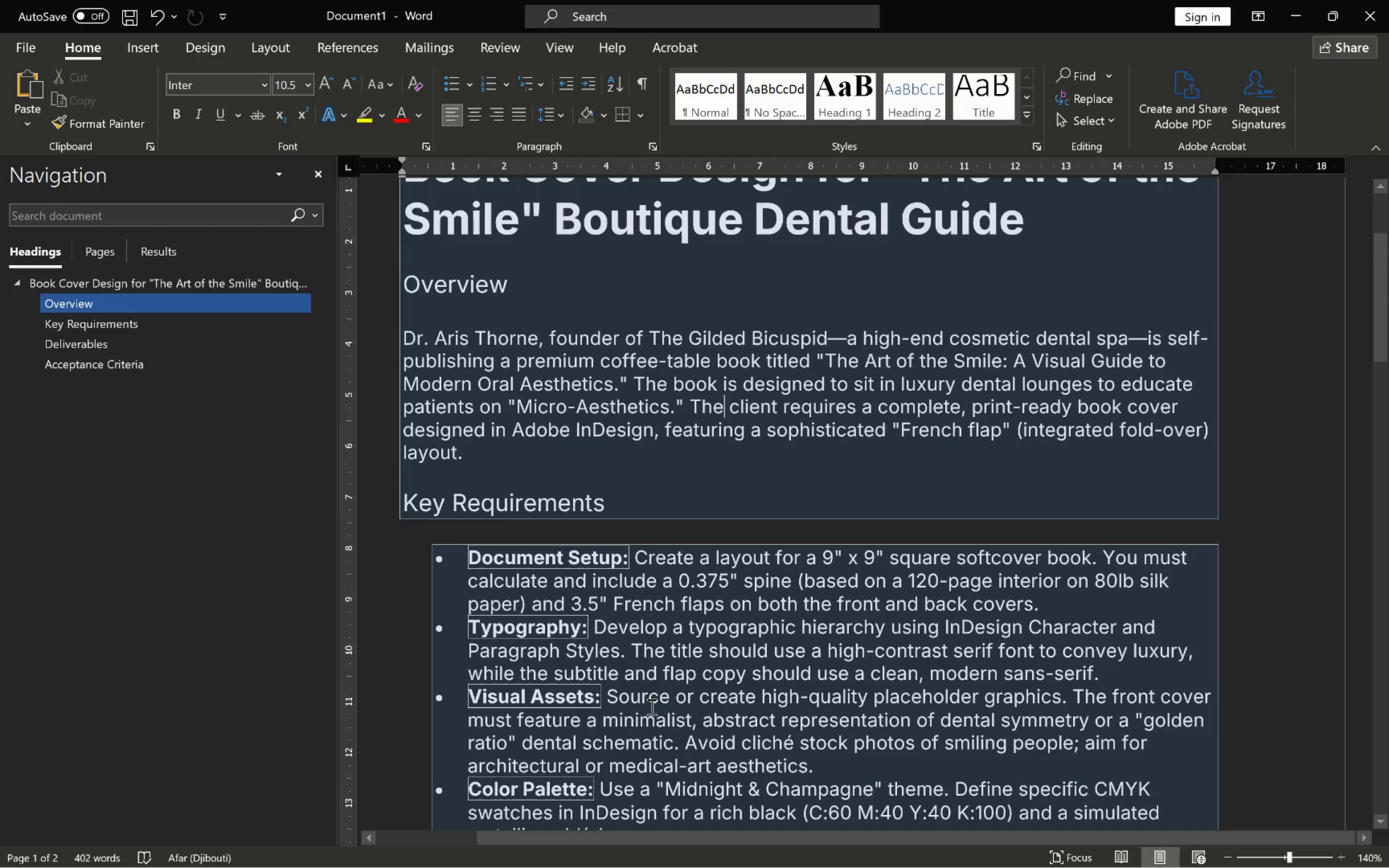 
wait(24.63)
 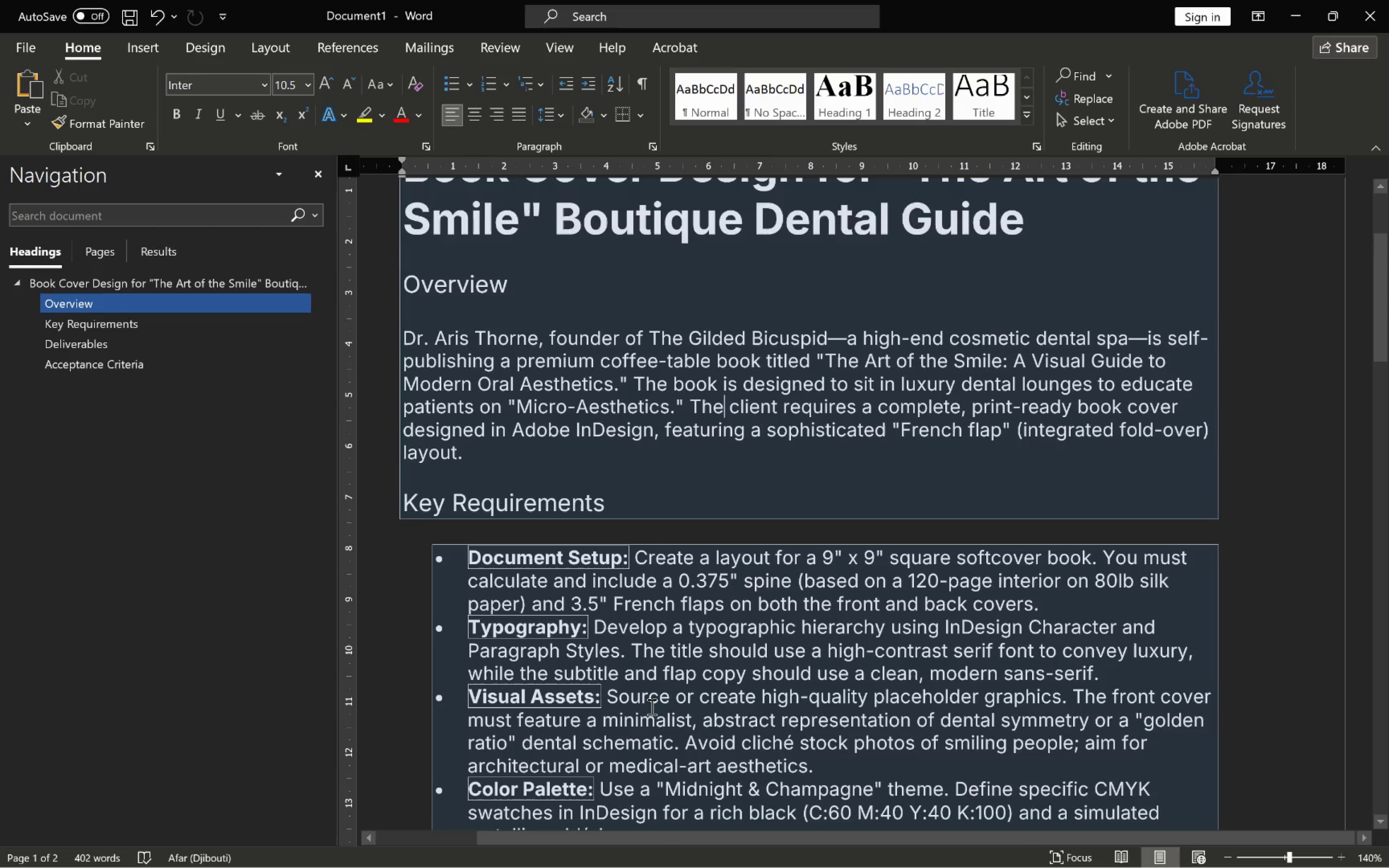 
scroll: coordinate [692, 719], scroll_direction: down, amount: 2.0
 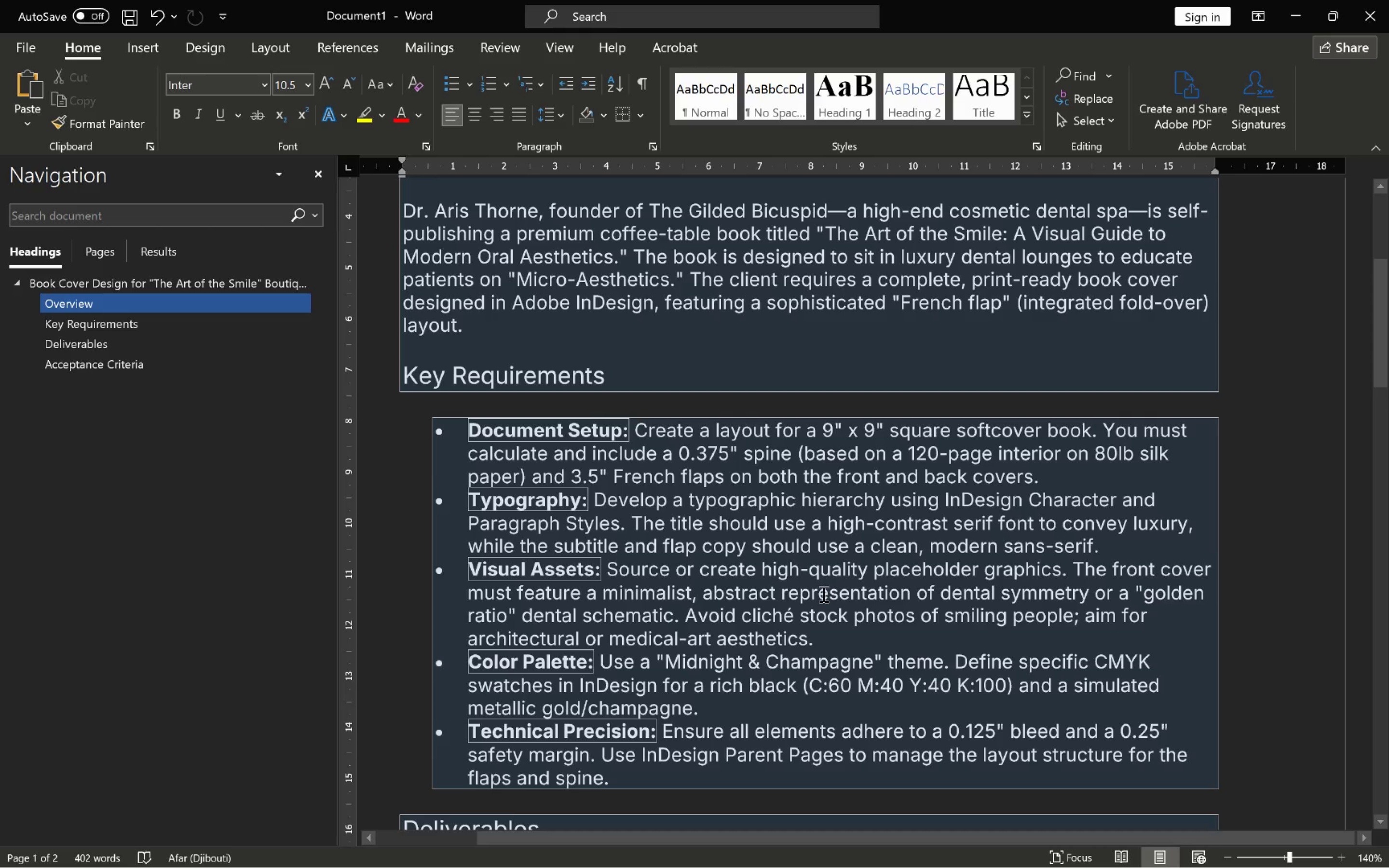 
wait(11.01)
 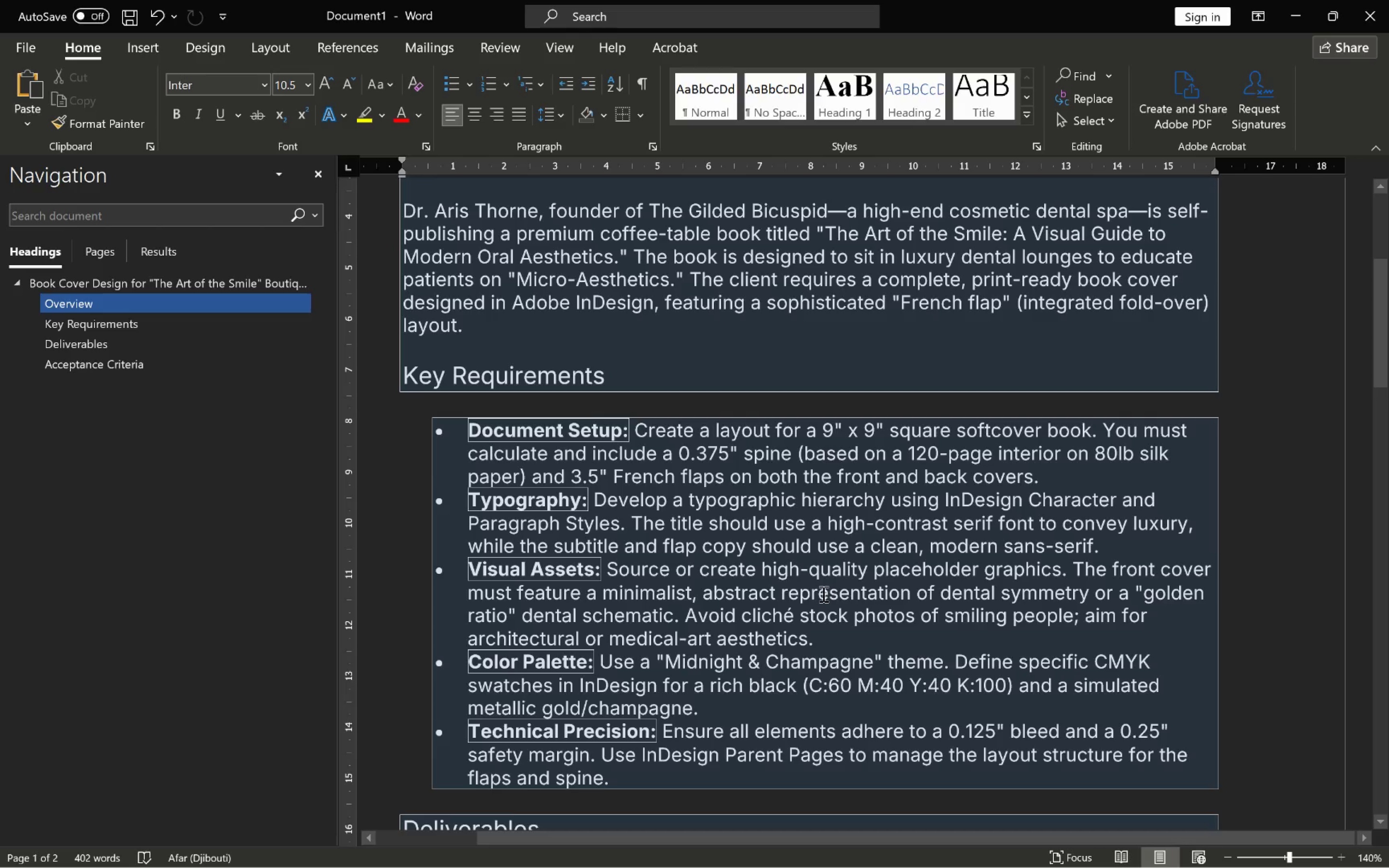 
key(Alt+Tab)
 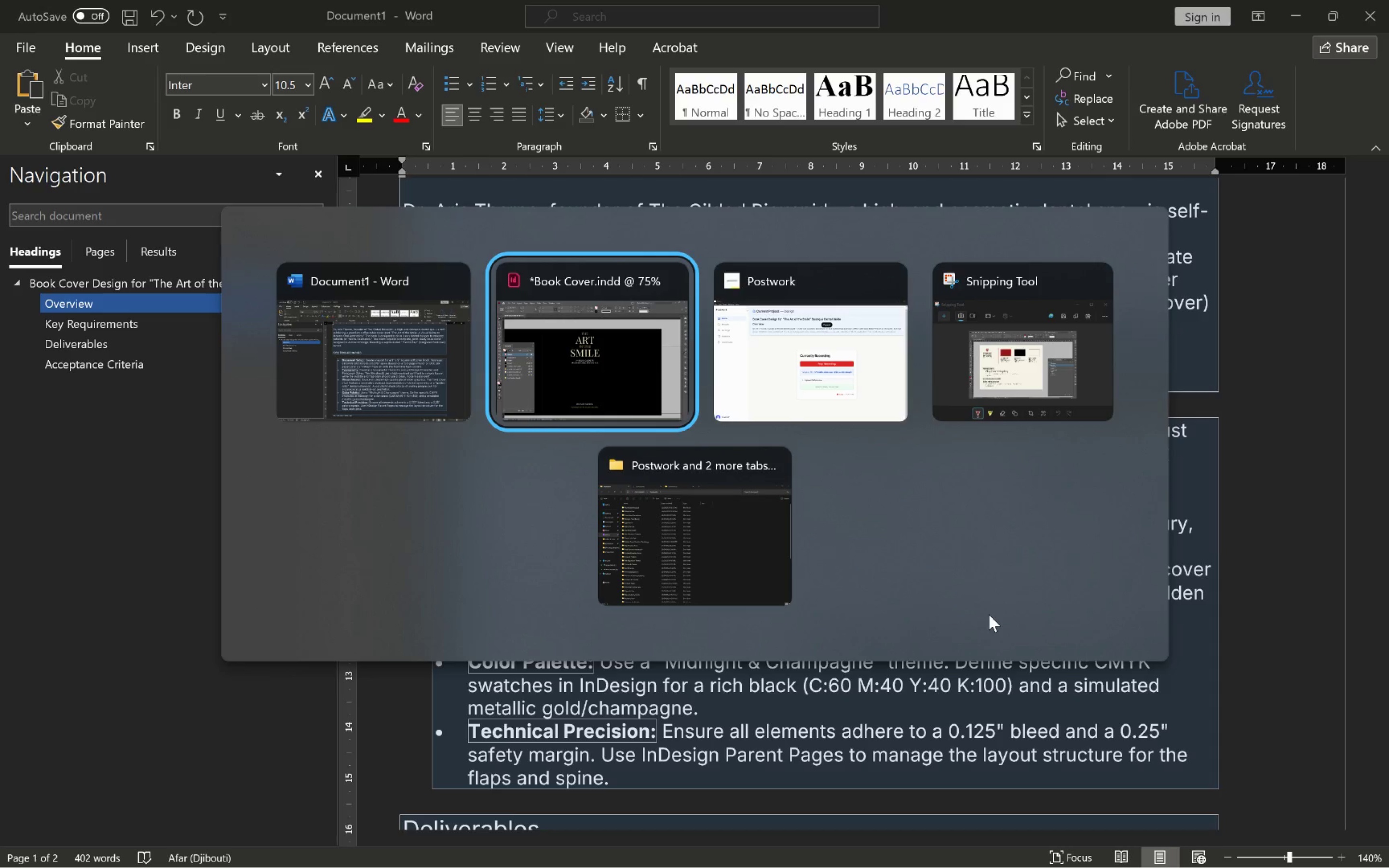 
left_click([1270, 646])
 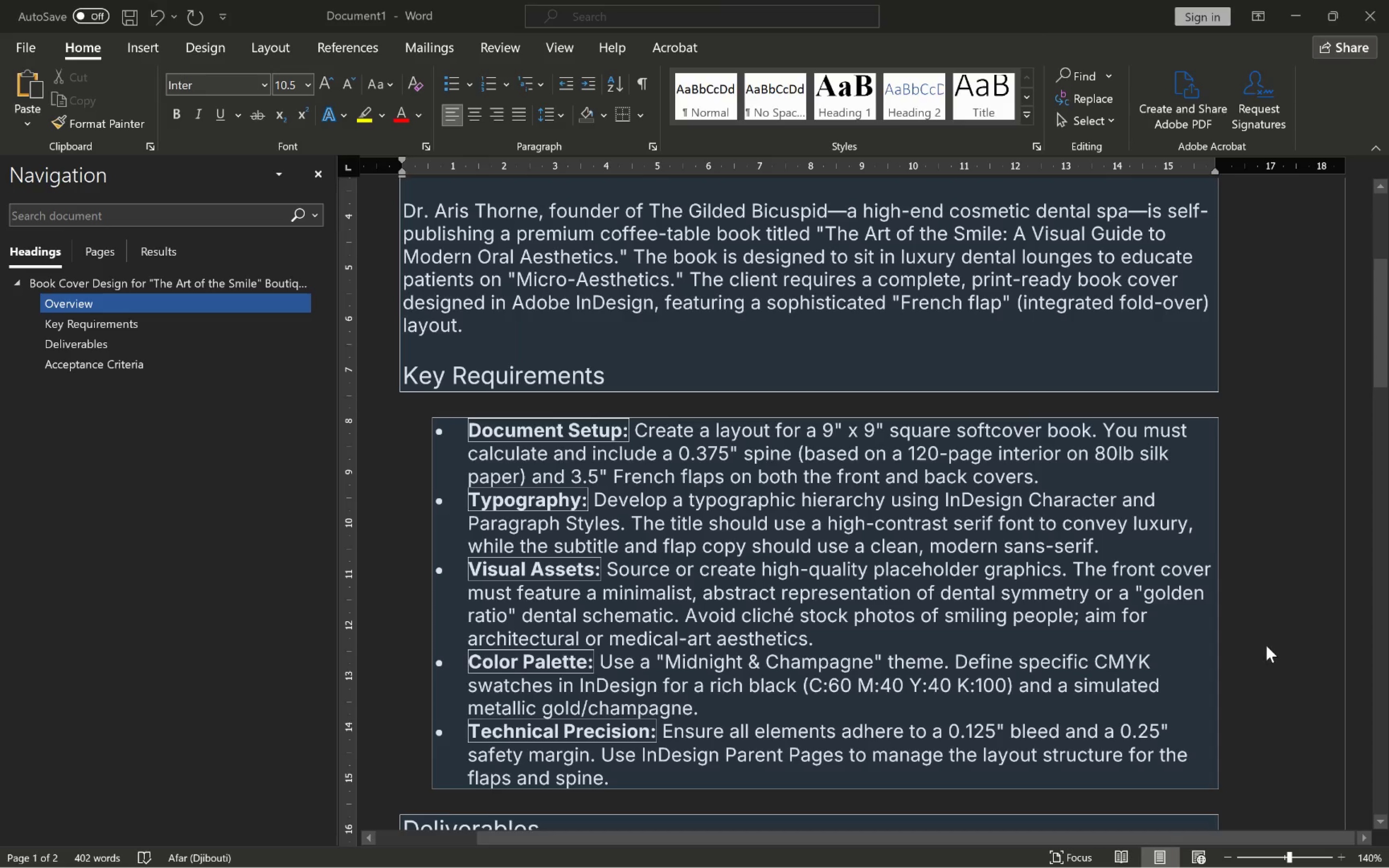 
key(Meta+MetaLeft)
 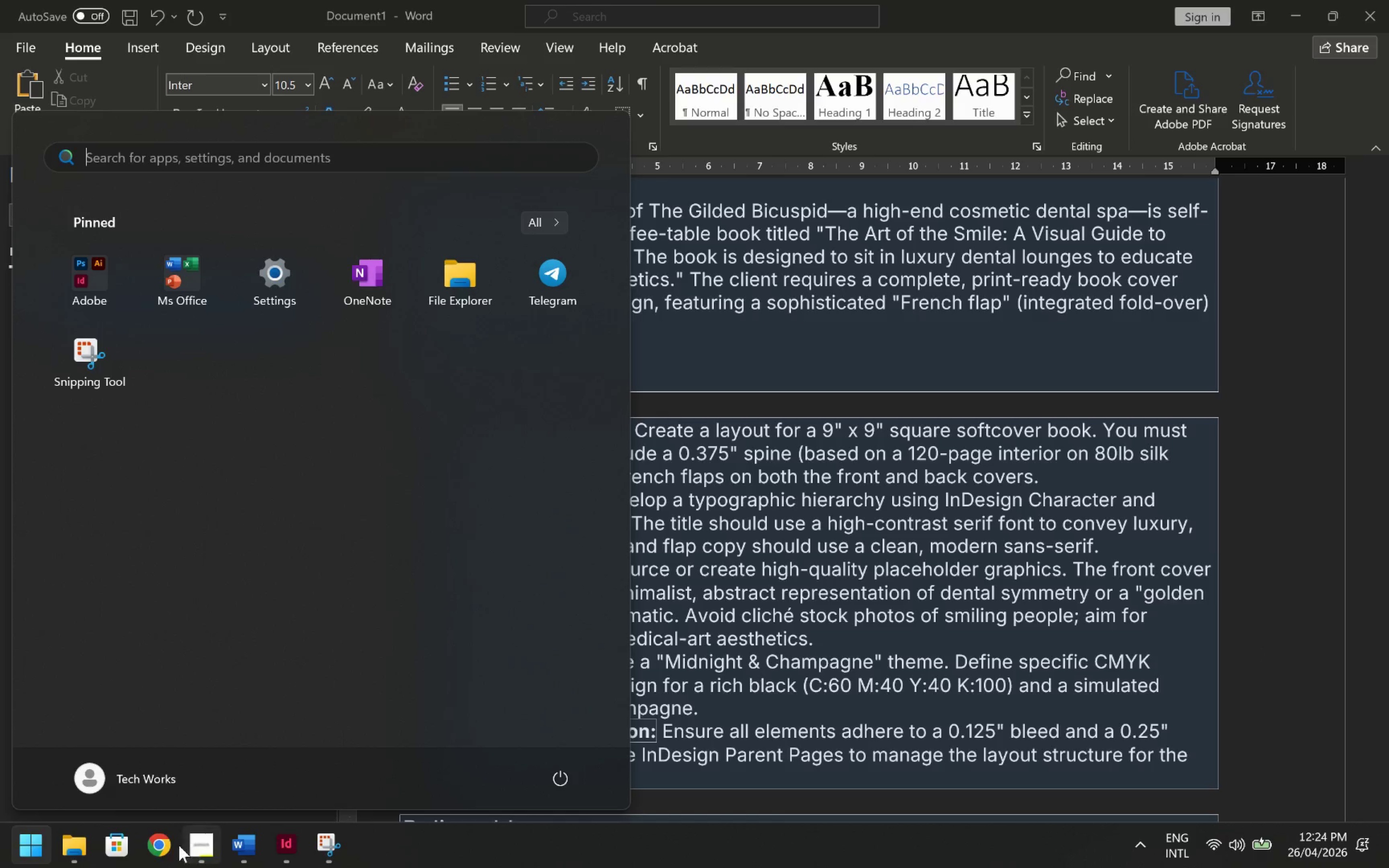 
left_click([164, 854])
 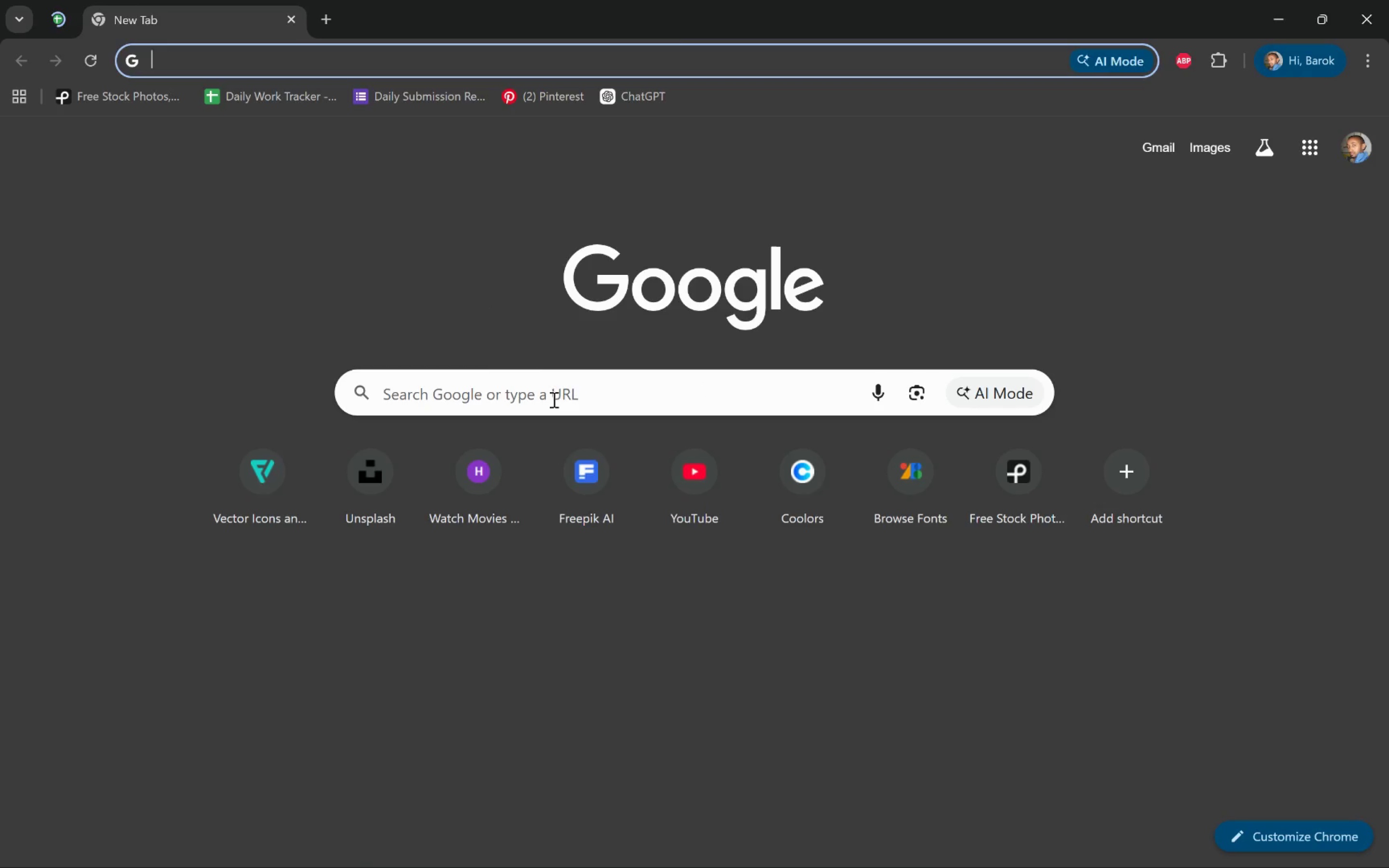 
left_click([589, 478])
 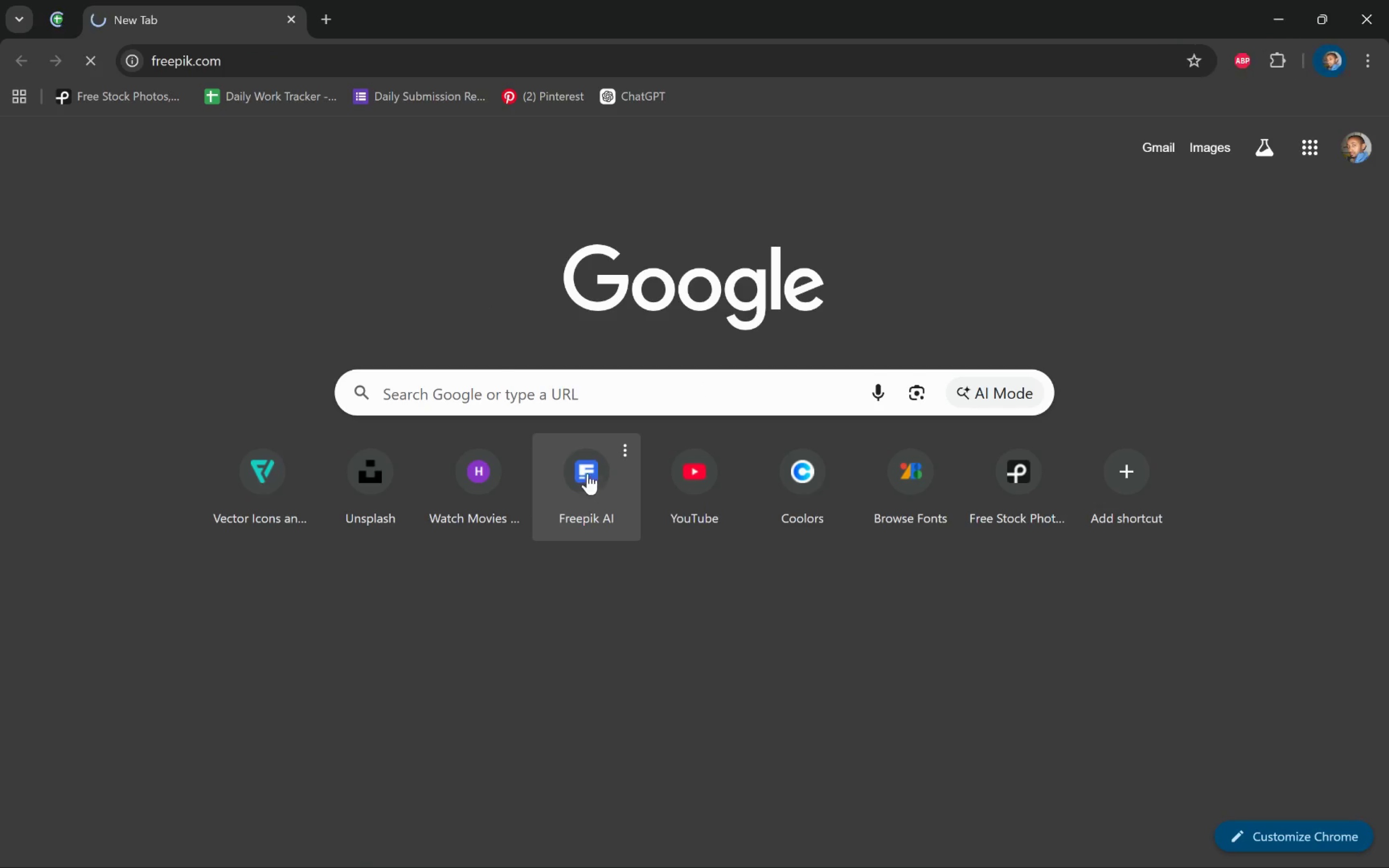 
mouse_move([387, 198])
 